 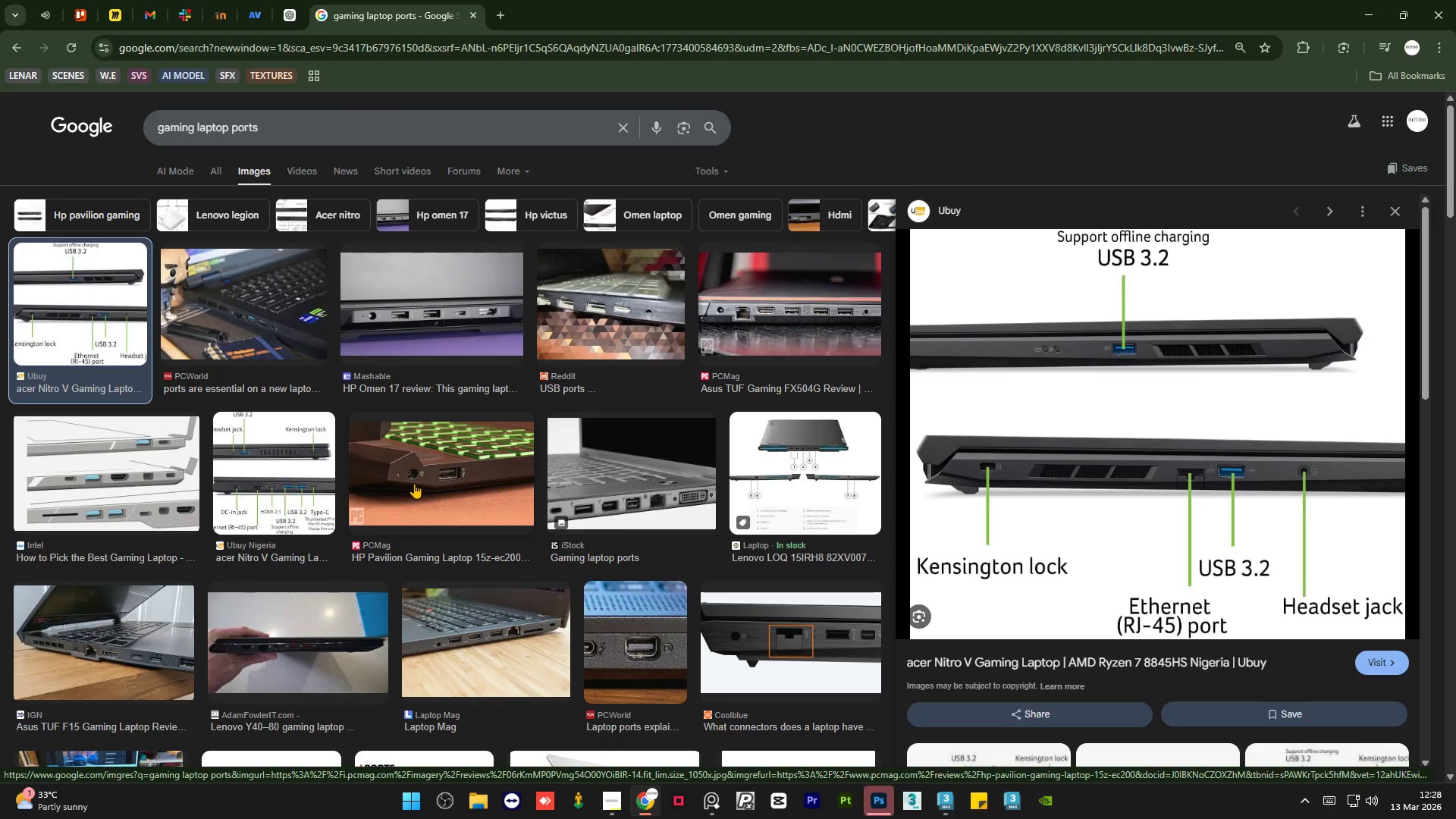 
left_click([947, 811])
 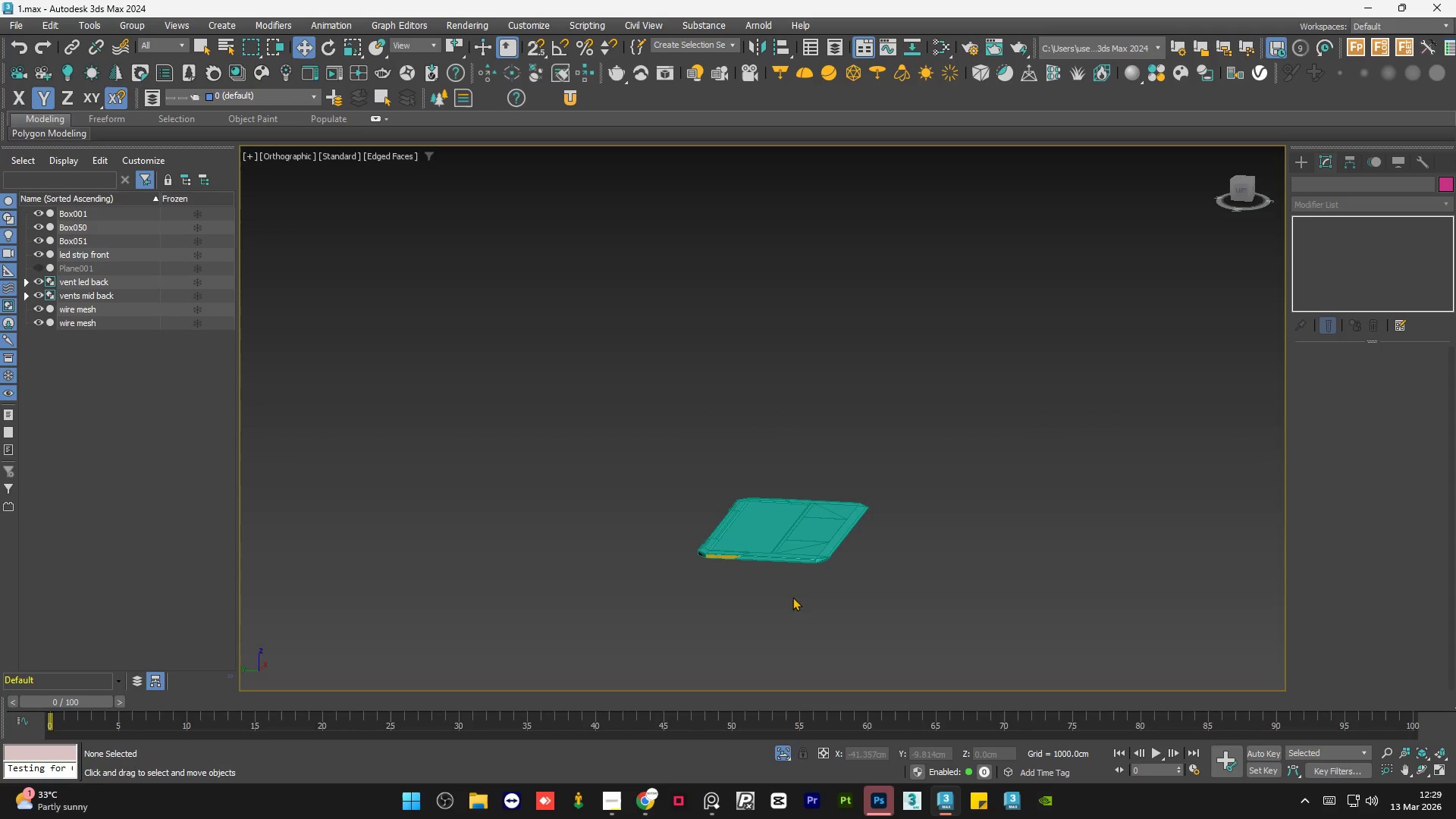 
hold_key(key=AltLeft, duration=1.5)
 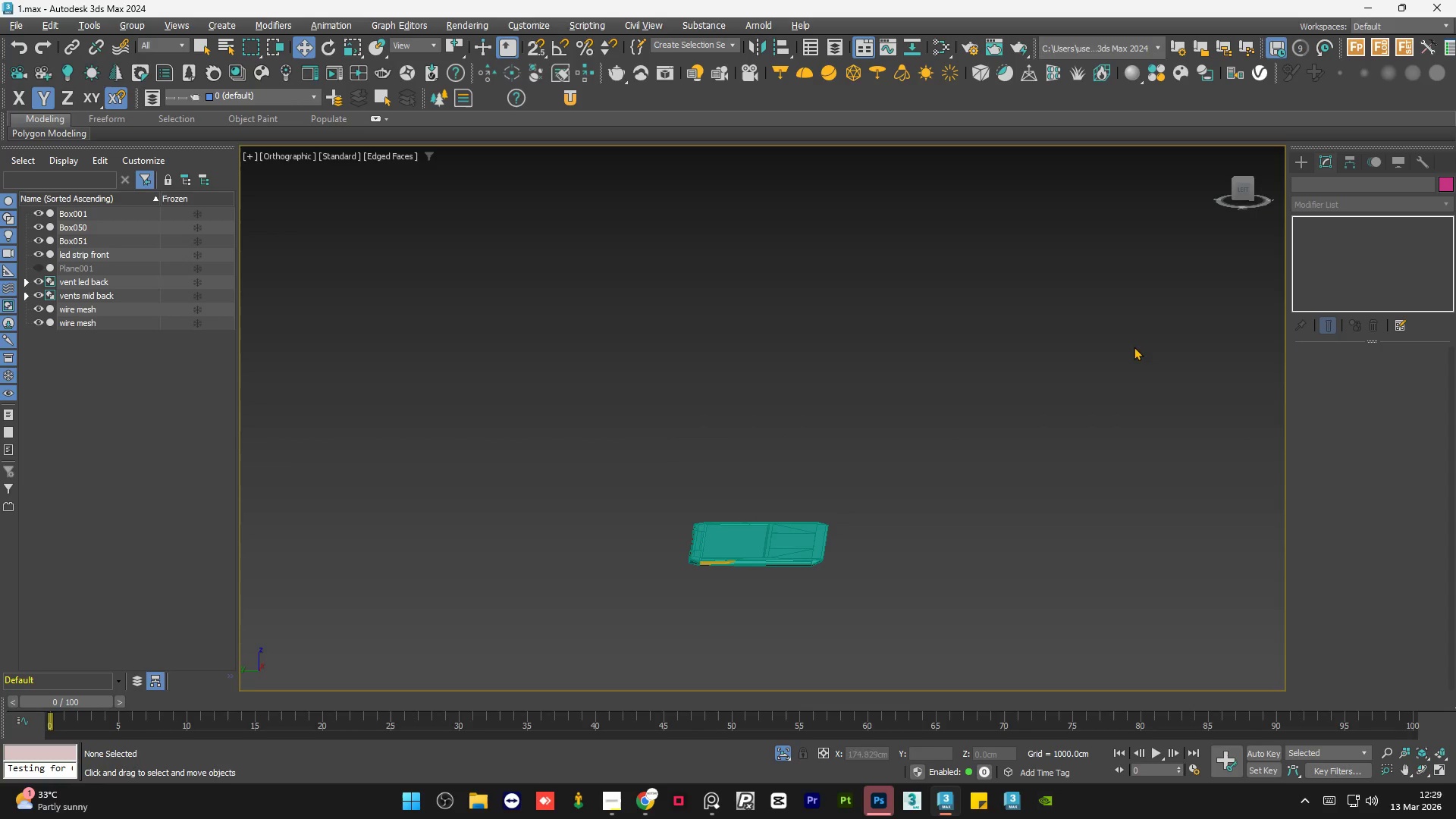 
hold_key(key=AltLeft, duration=0.31)
 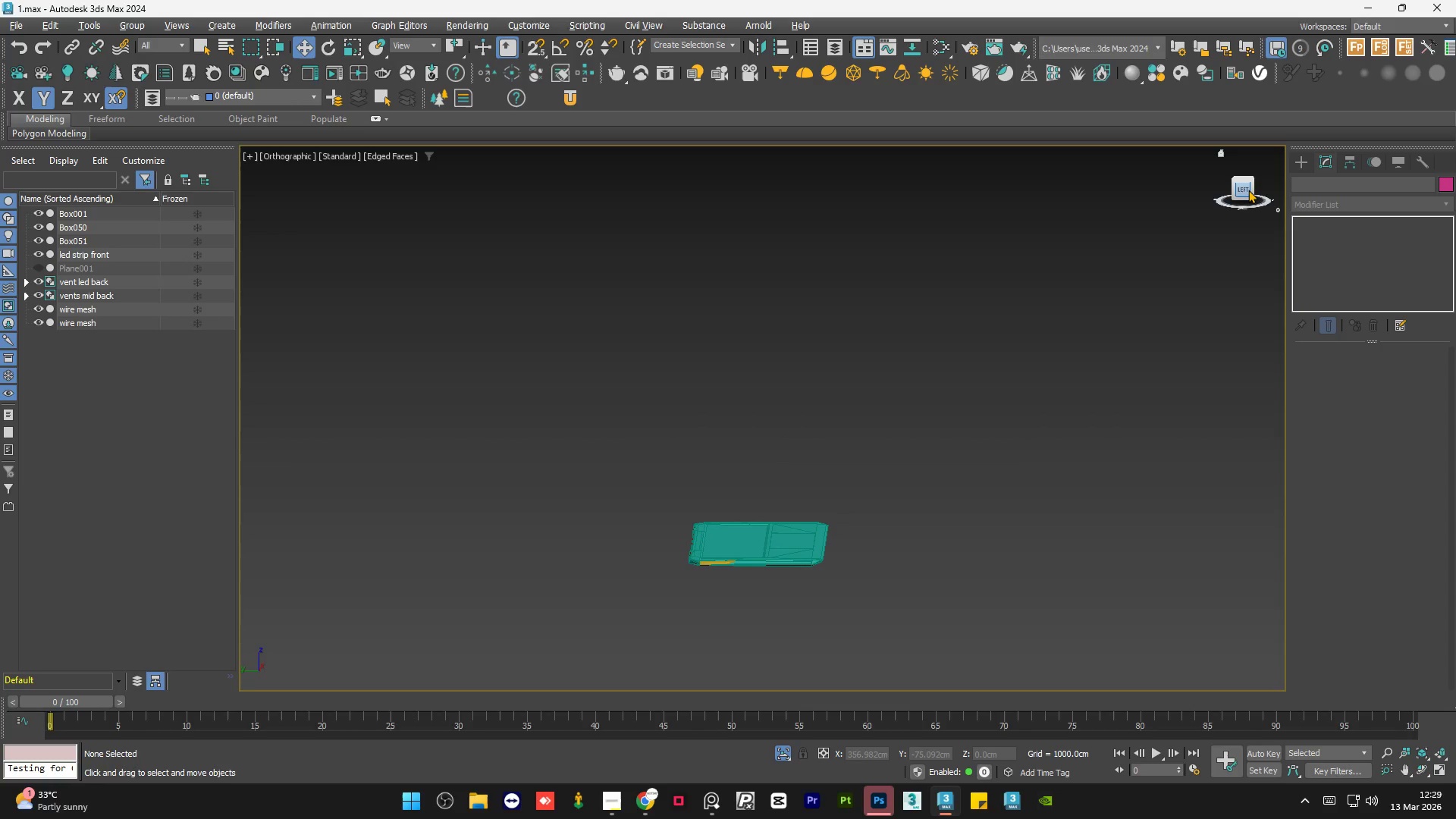 
wait(5.08)
 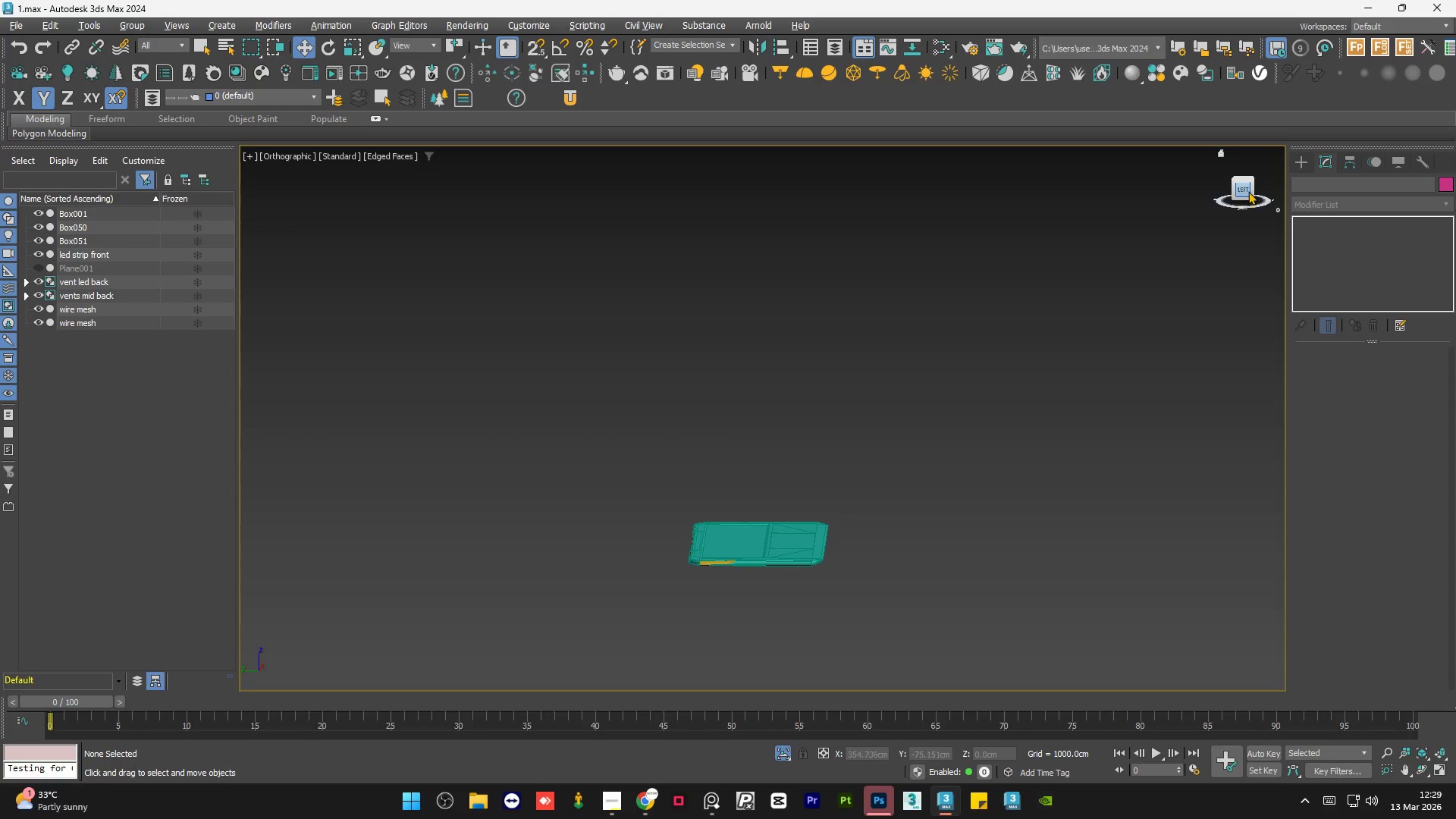 
left_click([1244, 190])
 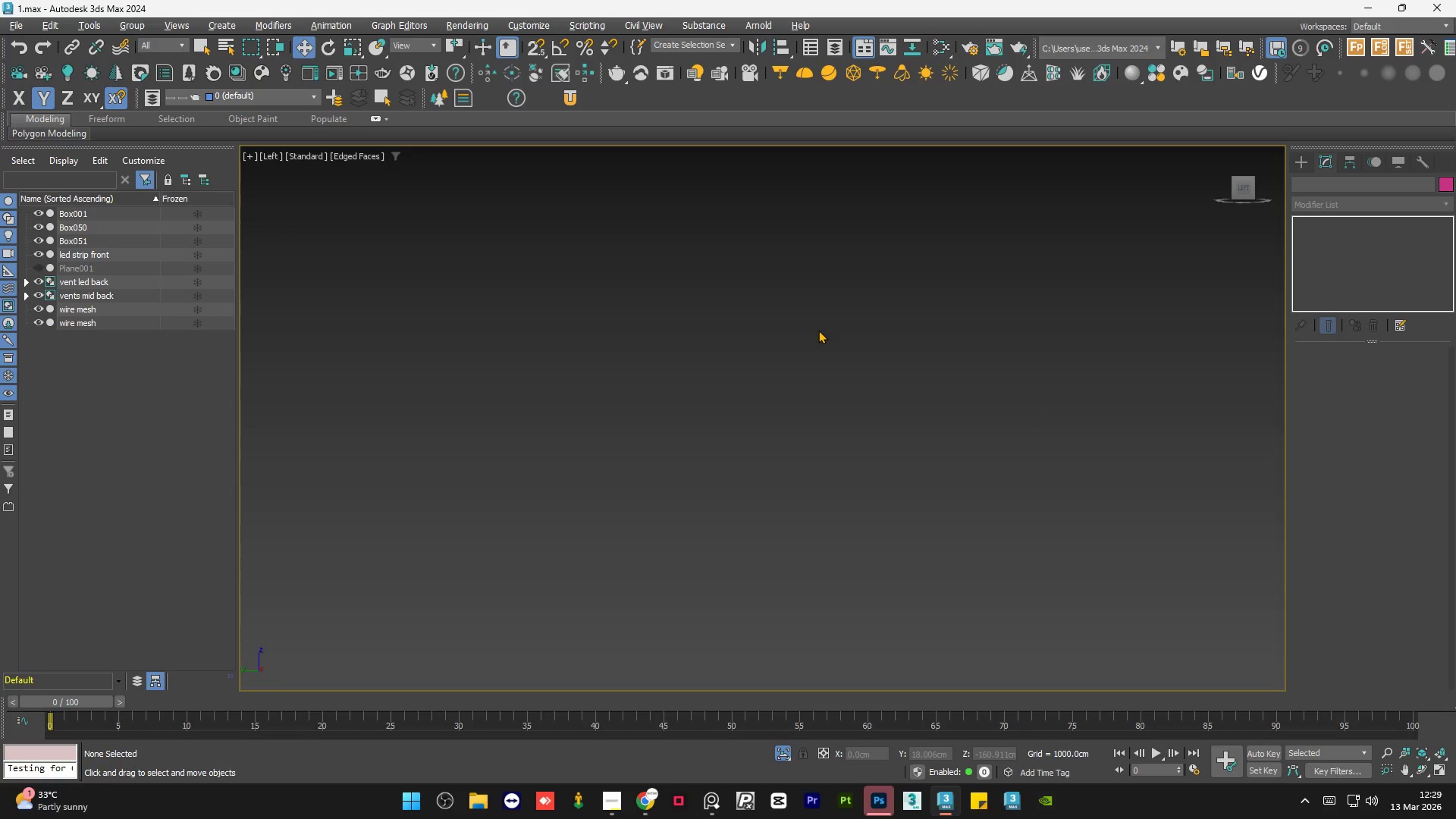 
key(Z)
 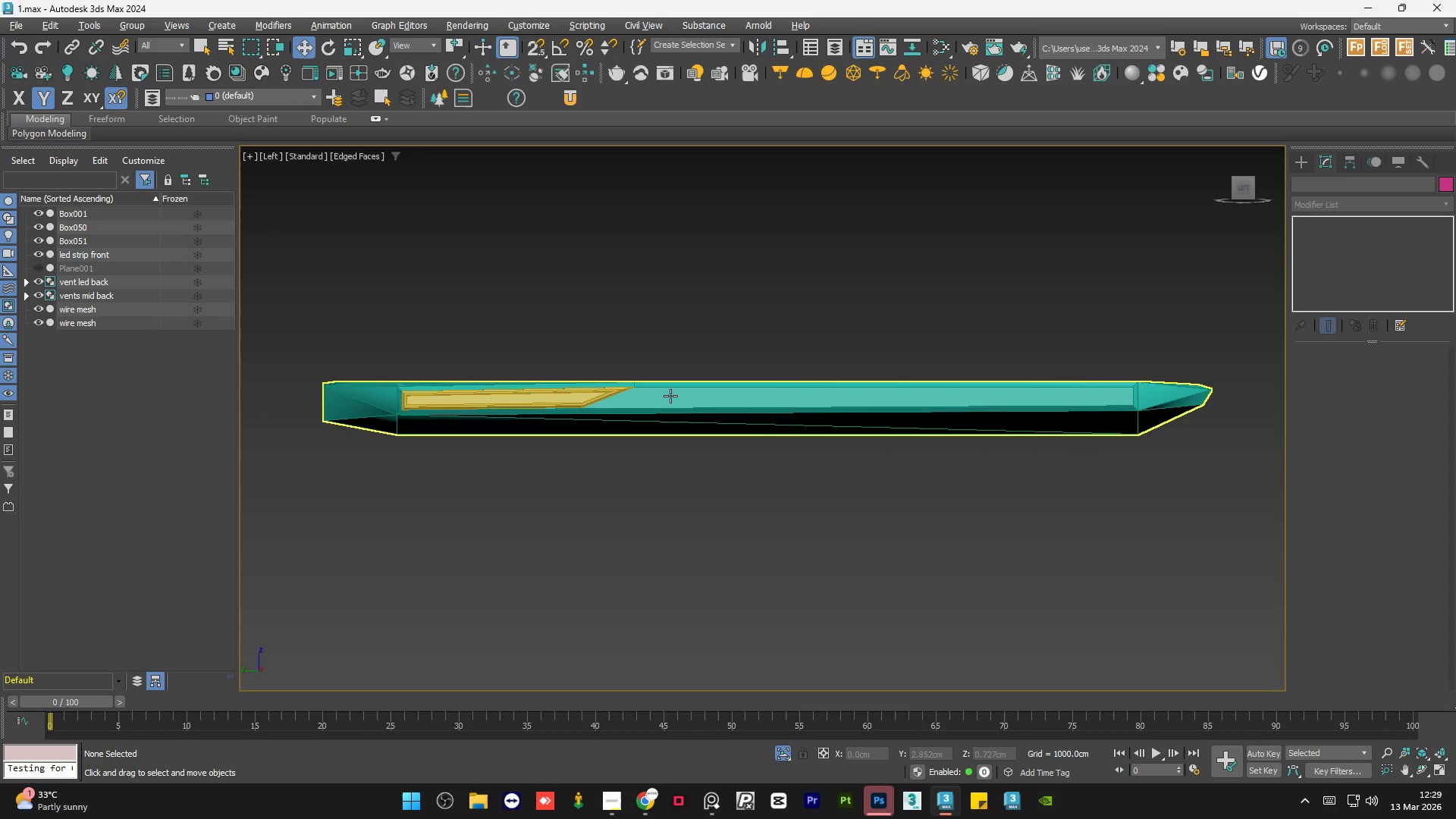 
scroll: coordinate [623, 381], scroll_direction: up, amount: 4.0
 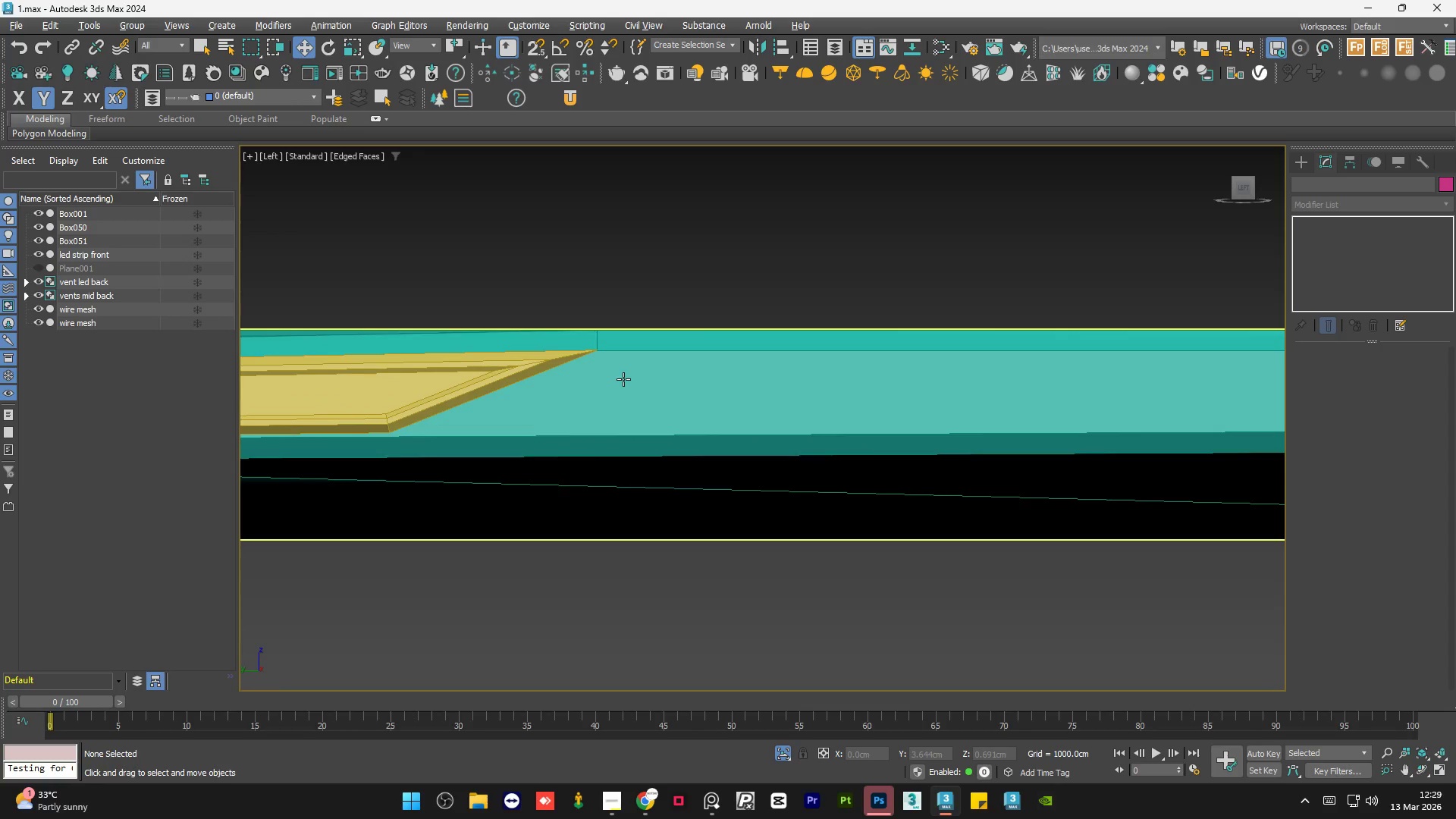 
scroll: coordinate [623, 379], scroll_direction: down, amount: 1.0
 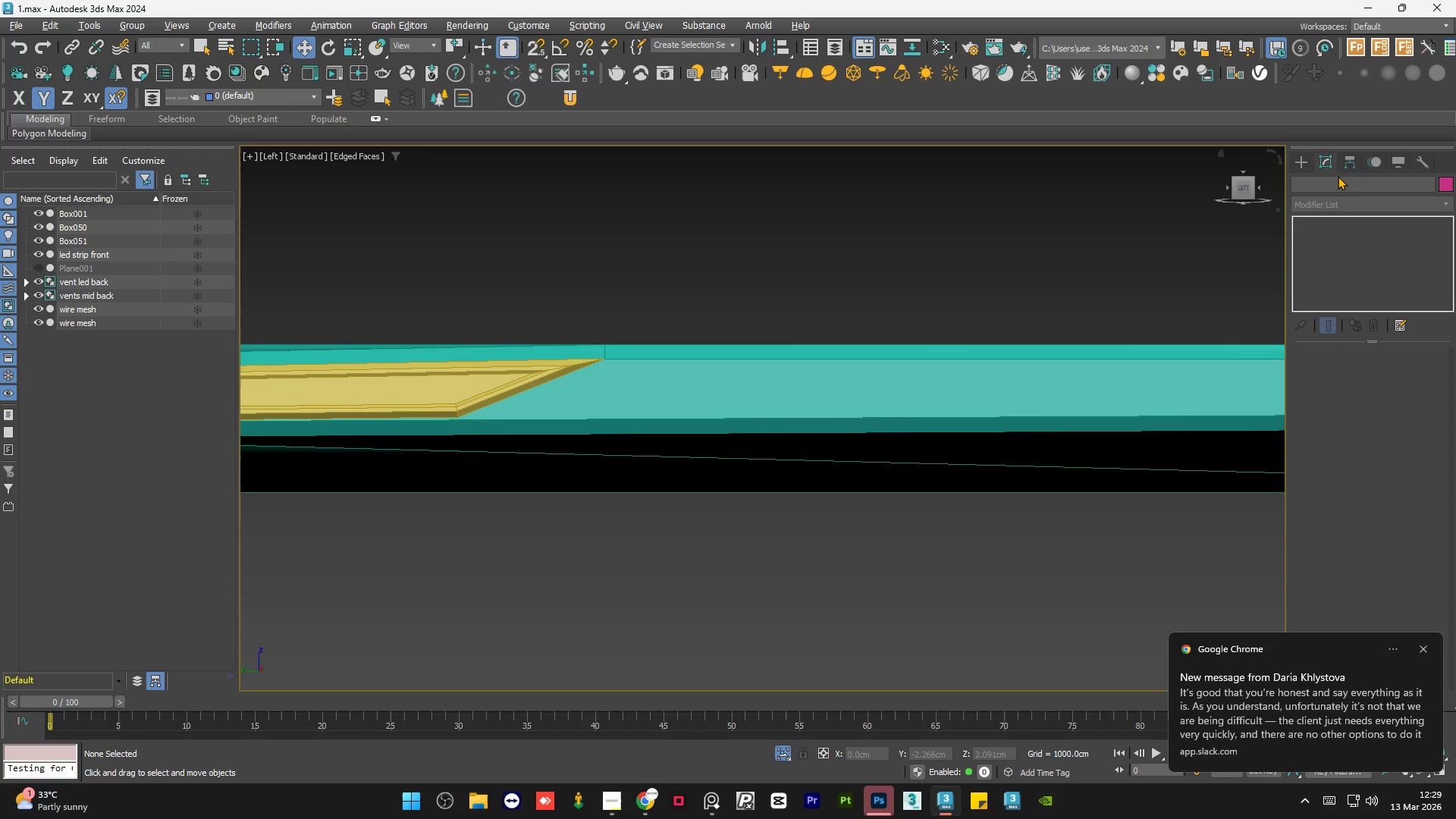 
wait(10.07)
 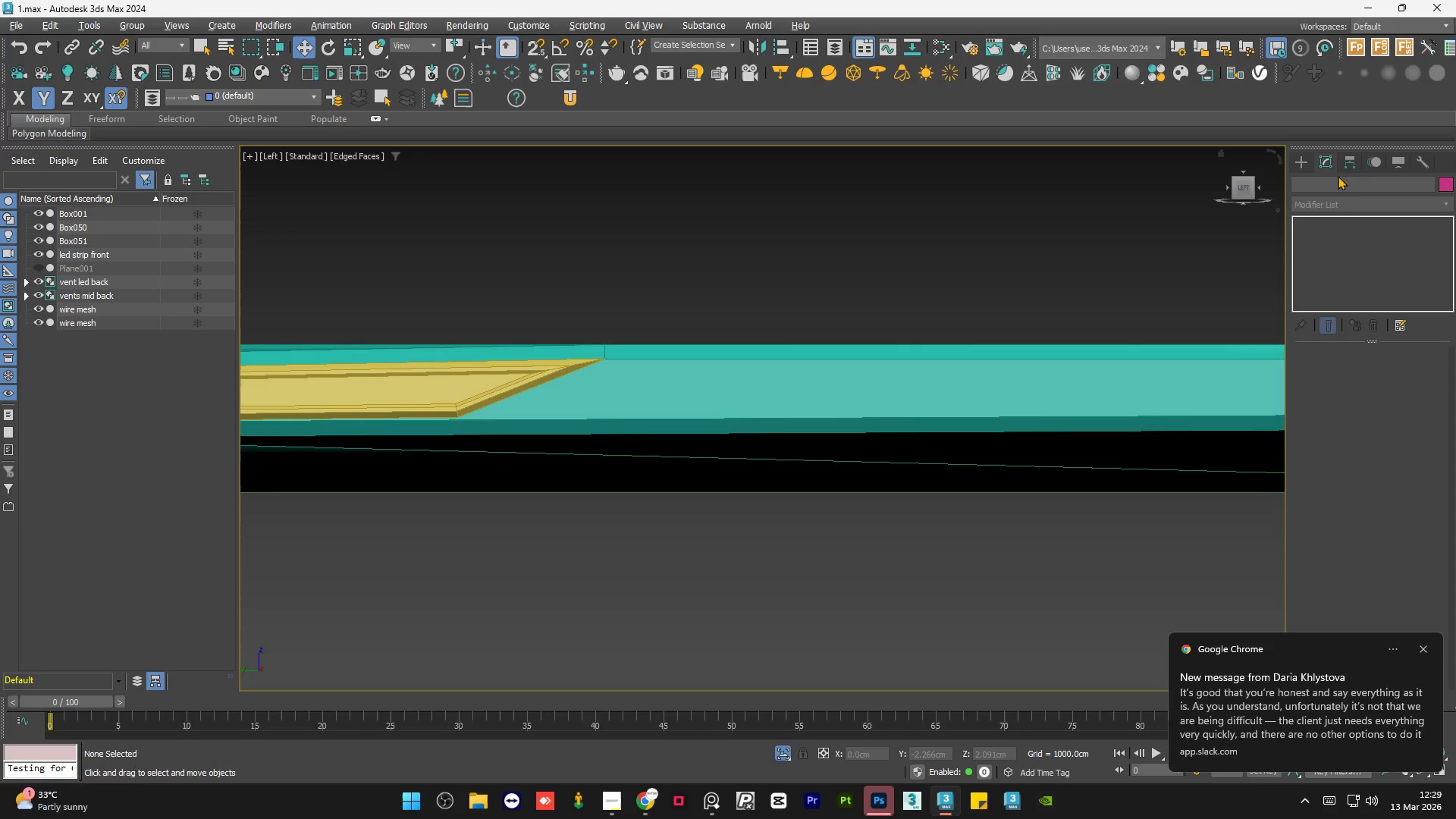 
scroll: coordinate [645, 455], scroll_direction: down, amount: 3.0
 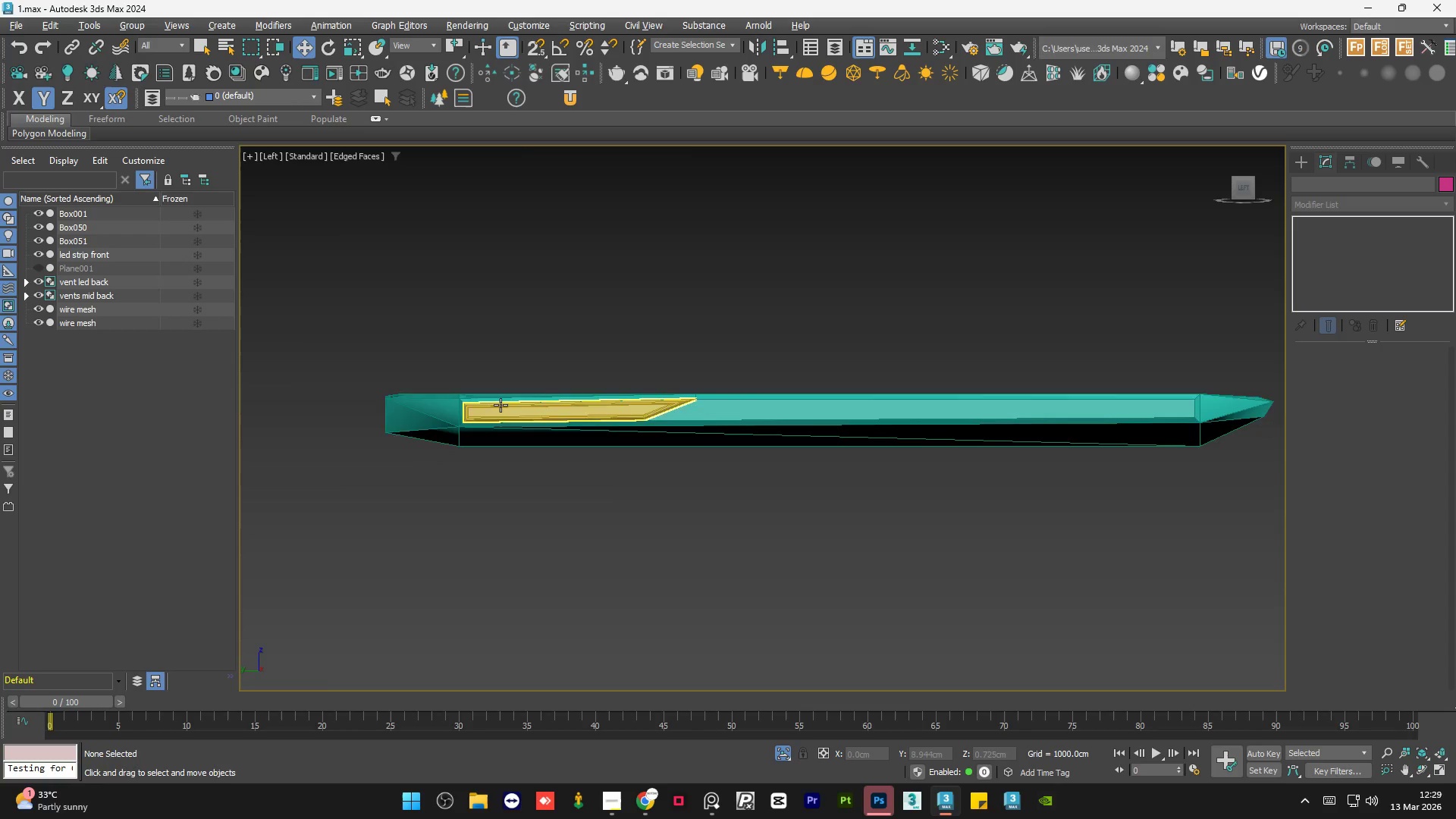 
scroll: coordinate [473, 410], scroll_direction: up, amount: 5.0
 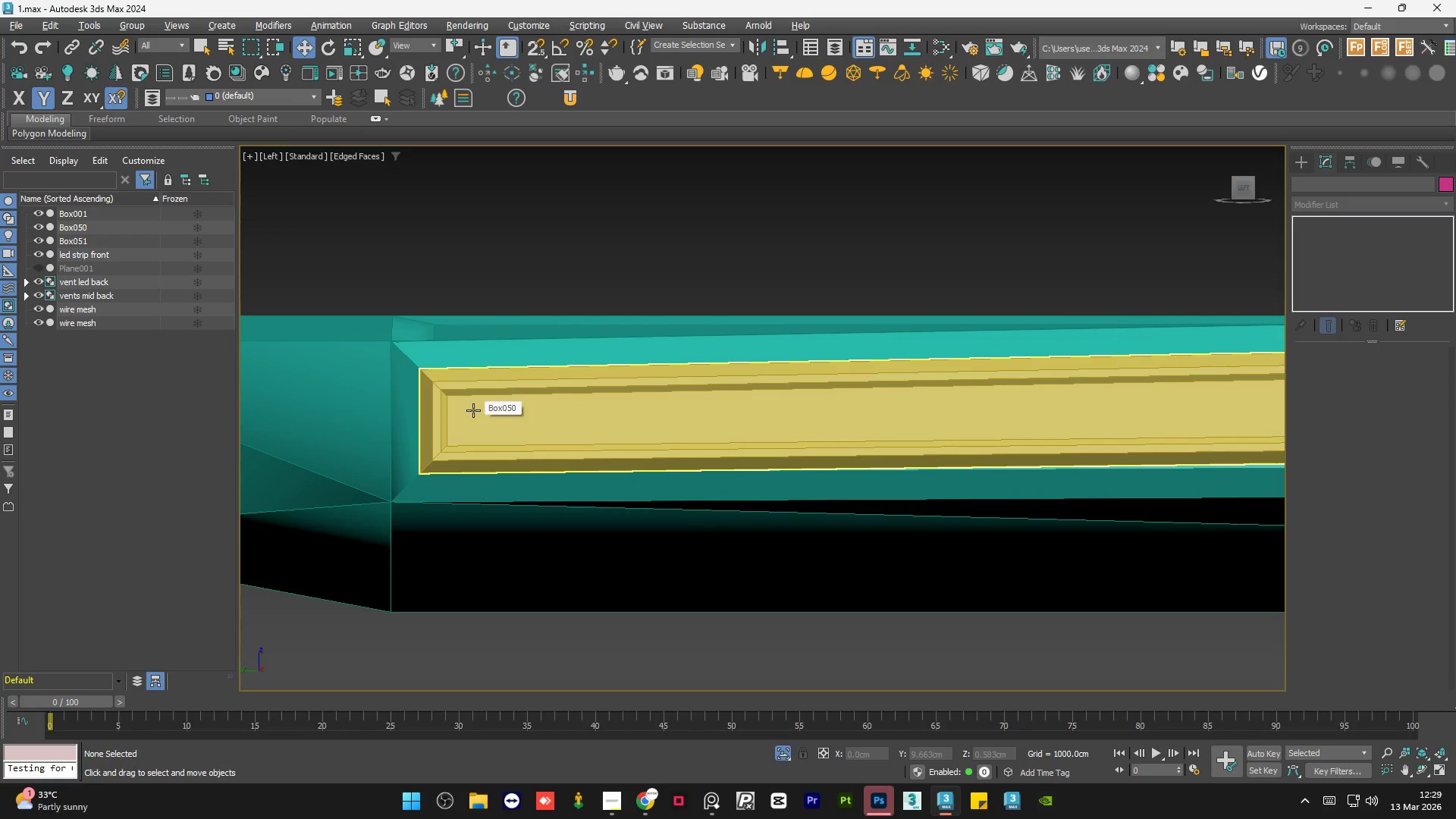 
left_click([755, 543])
 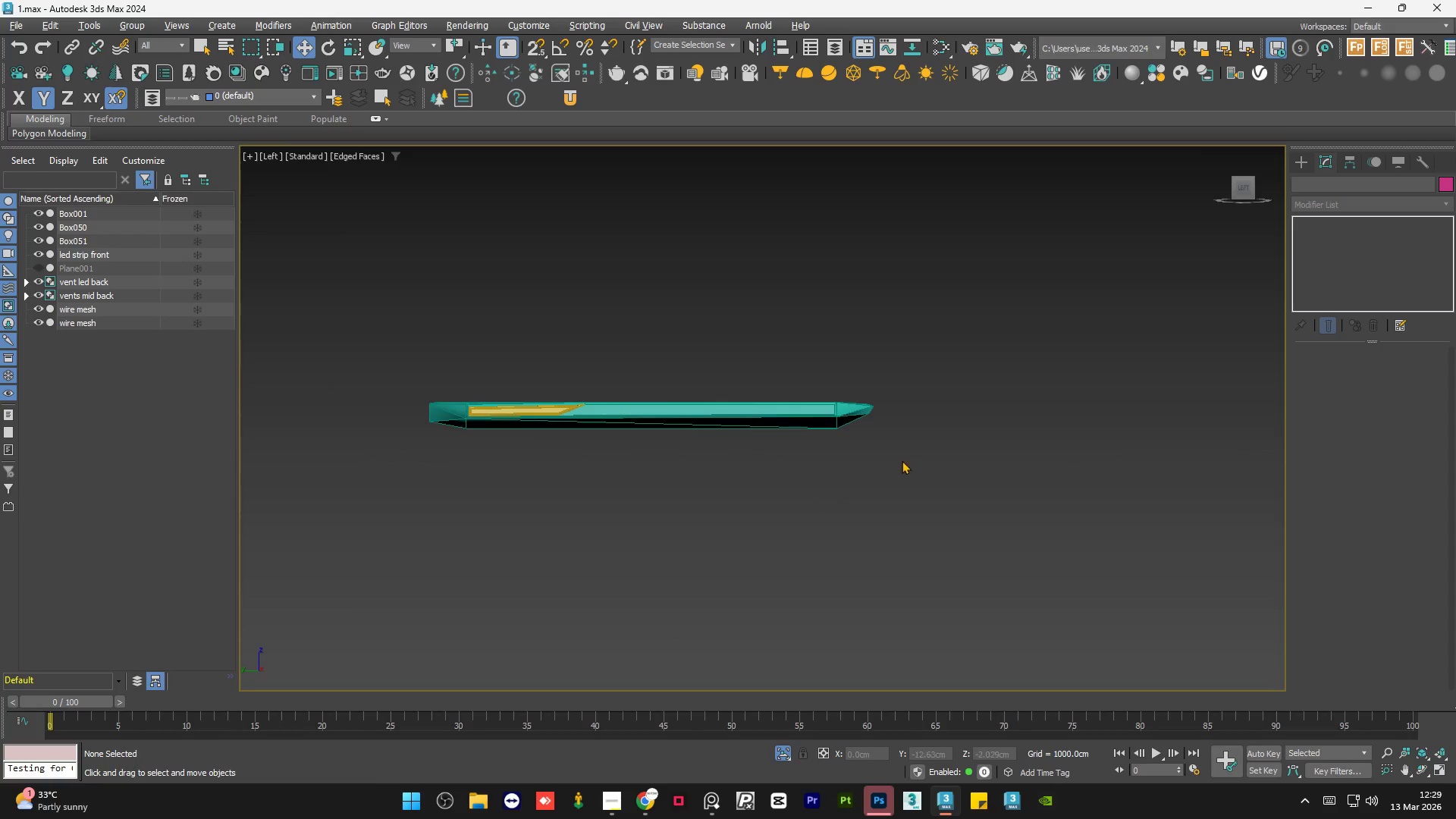 
scroll: coordinate [473, 410], scroll_direction: down, amount: 7.0
 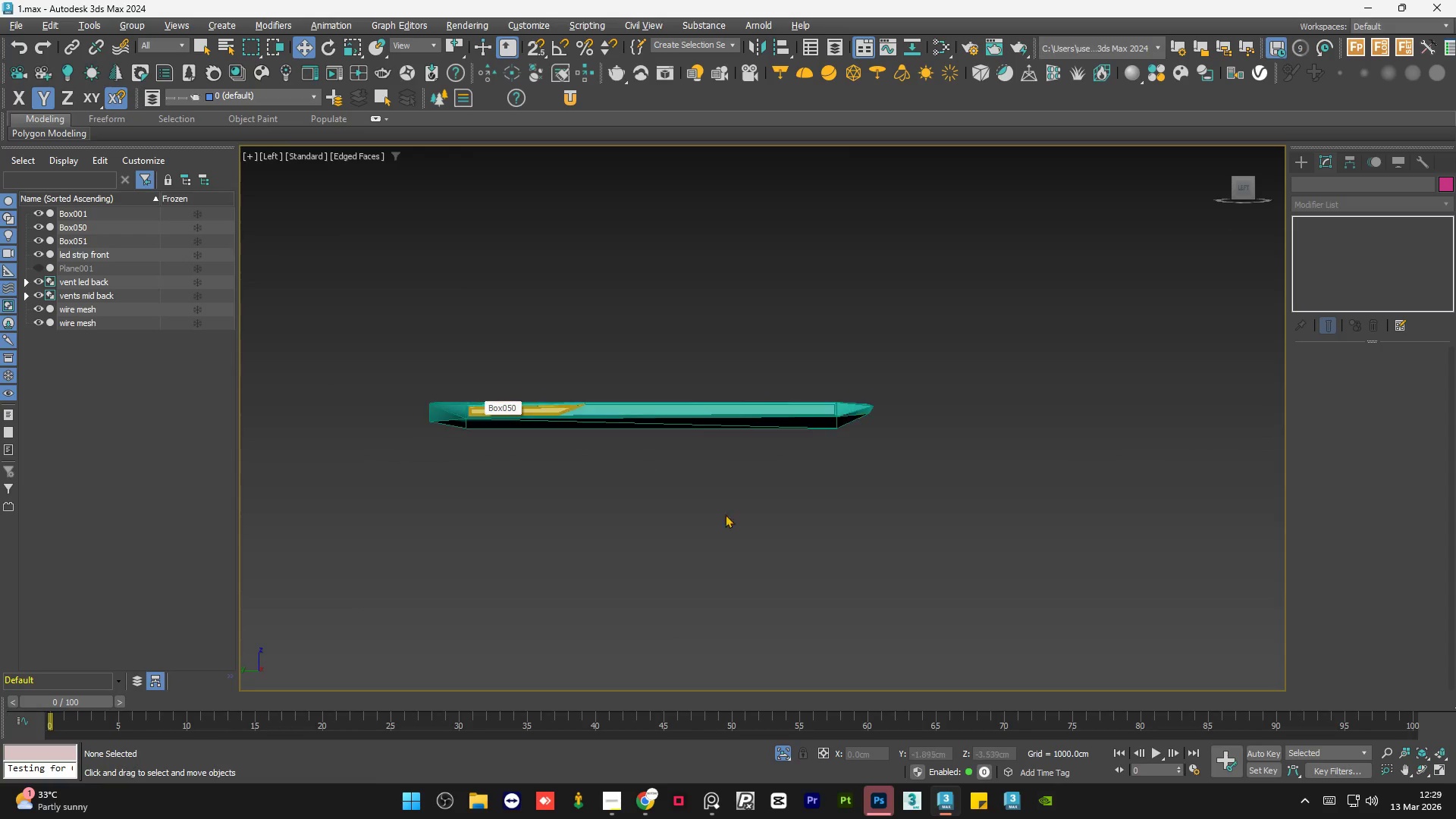 
hold_key(key=AltLeft, duration=1.53)
 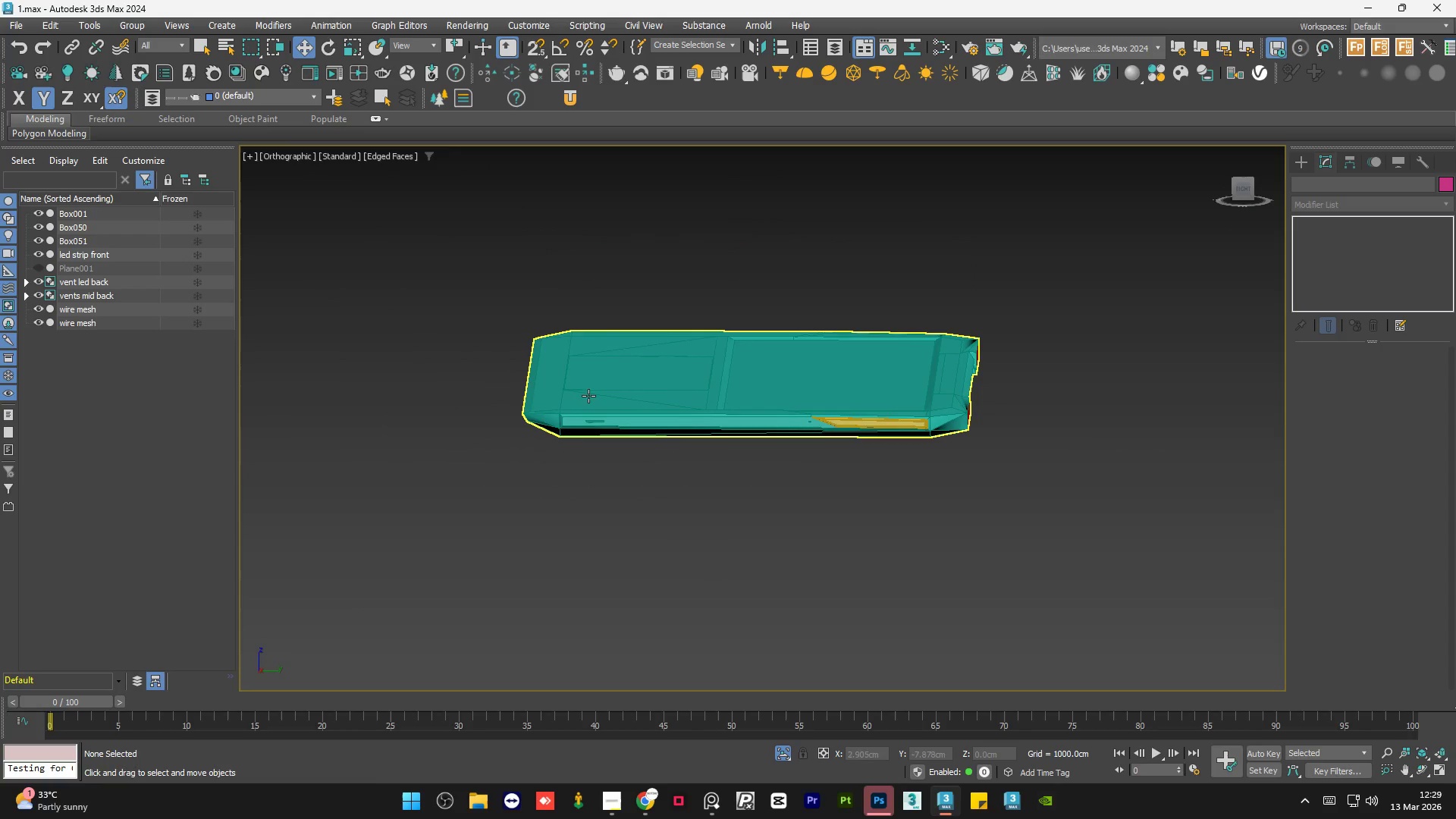 
key(Alt+AltLeft)
 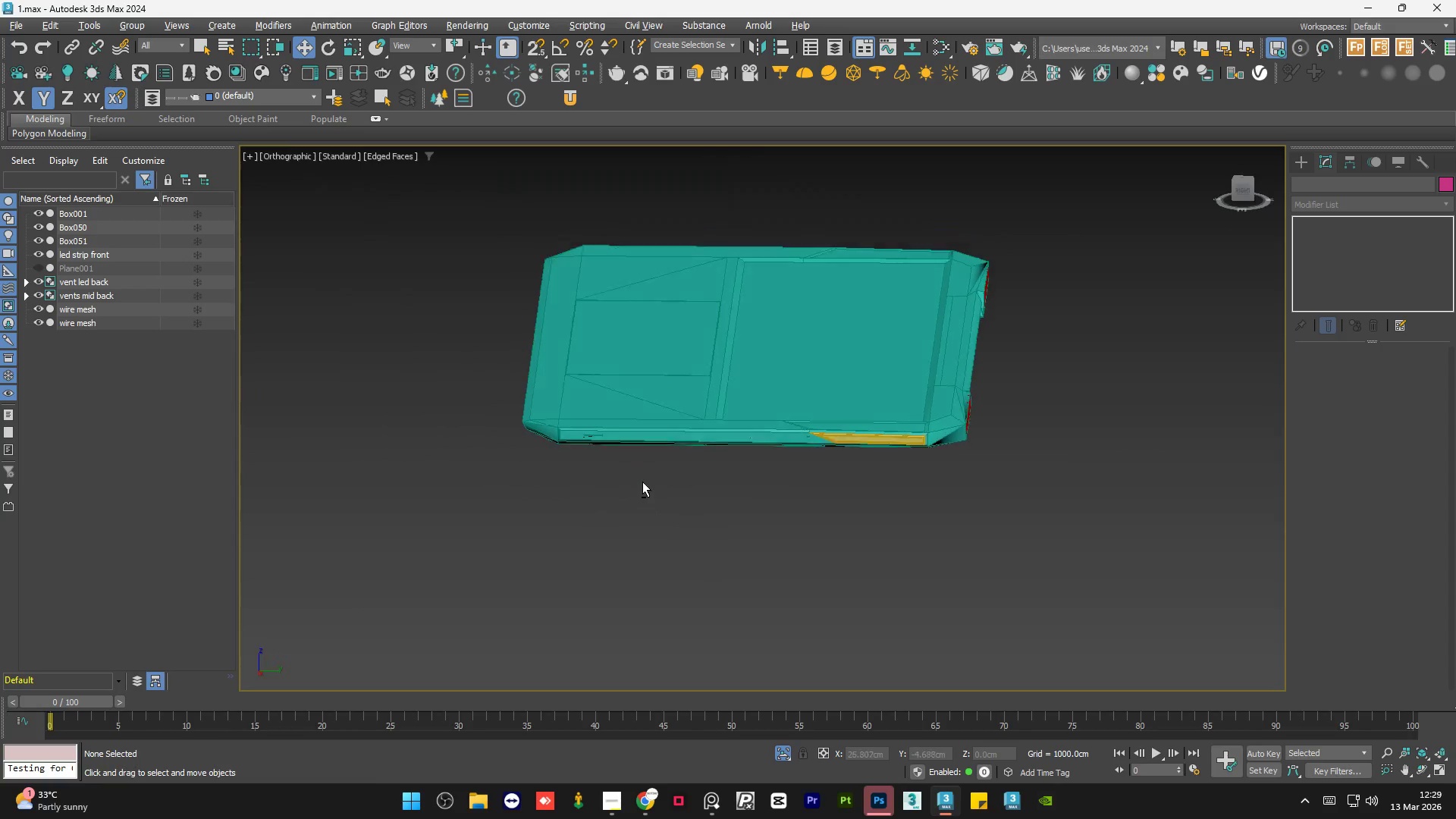 
key(Alt+AltLeft)
 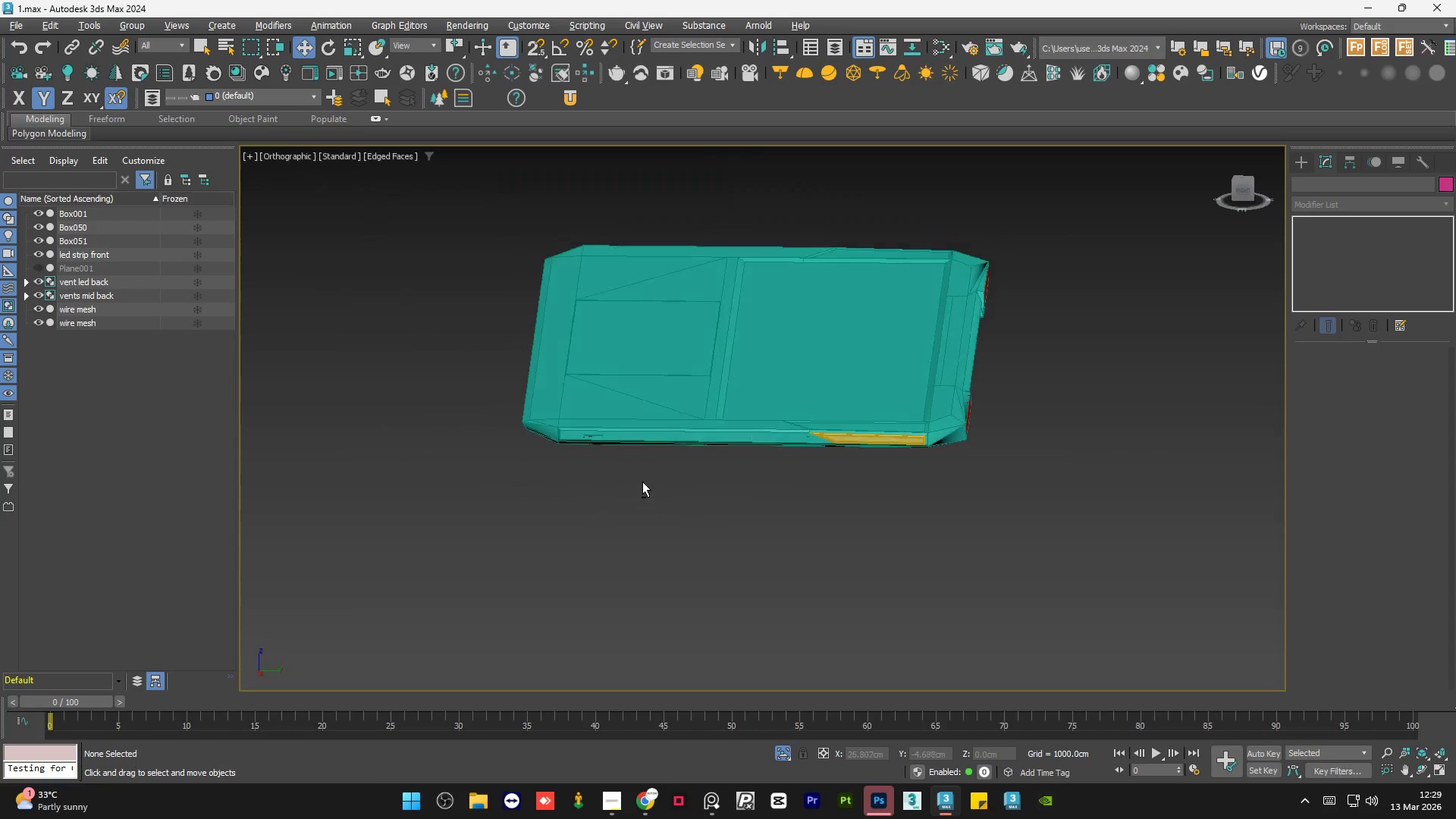 
key(Alt+AltLeft)
 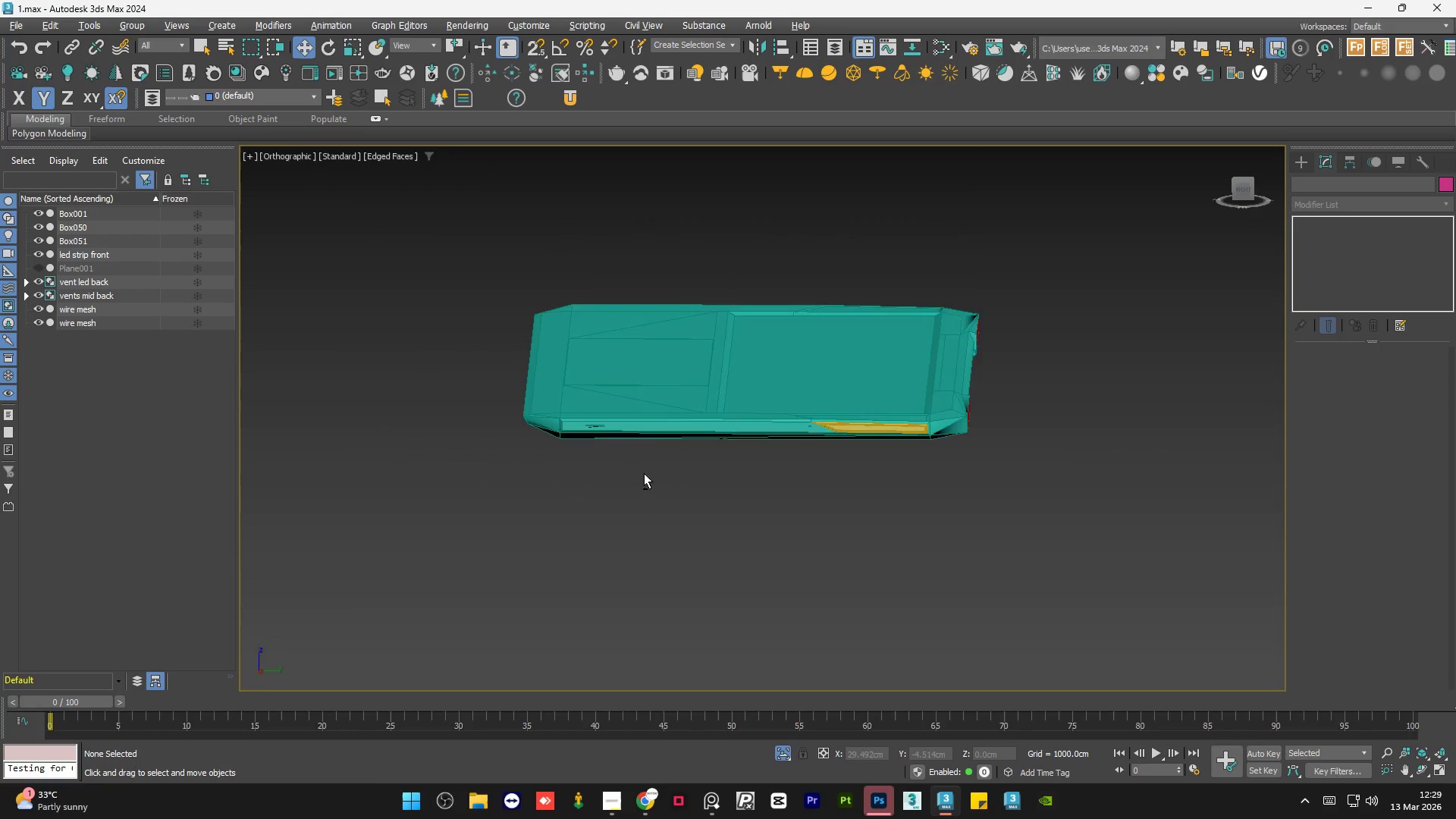 
hold_key(key=AltLeft, duration=10.69)
scroll: coordinate [560, 466], scroll_direction: up, amount: 14.0
 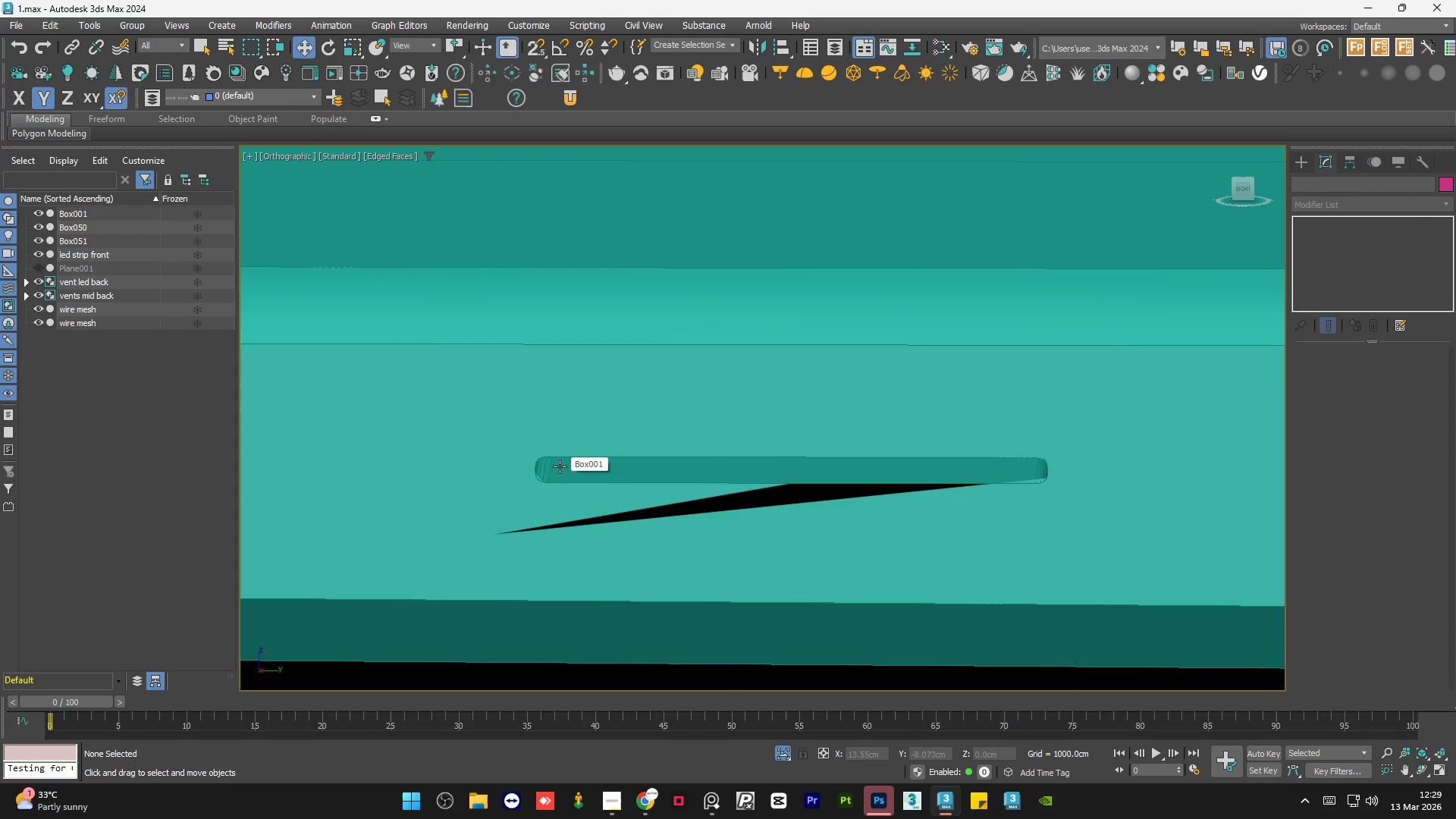 
scroll: coordinate [557, 465], scroll_direction: down, amount: 9.0
 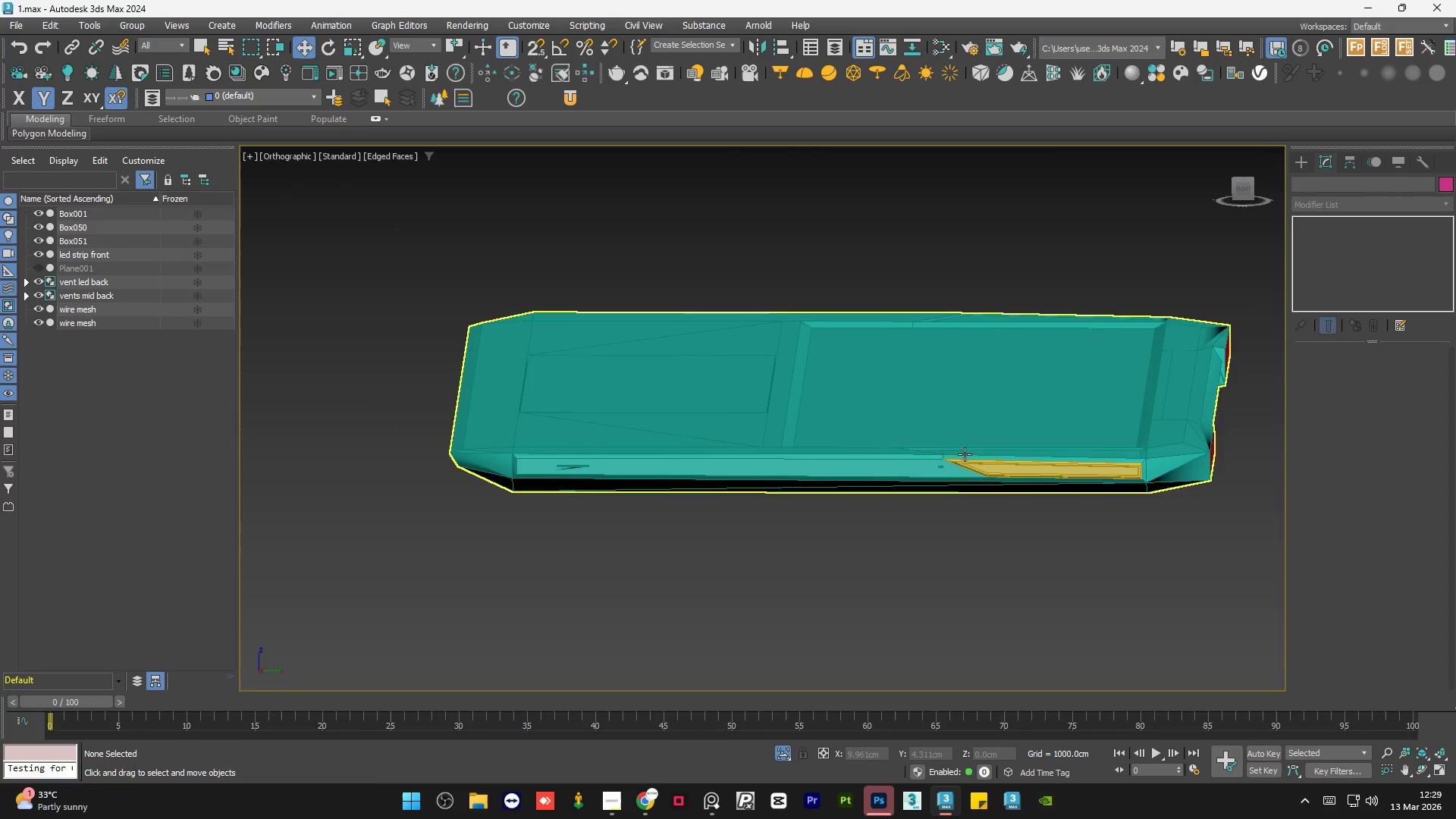 
scroll: coordinate [915, 450], scroll_direction: up, amount: 21.0
 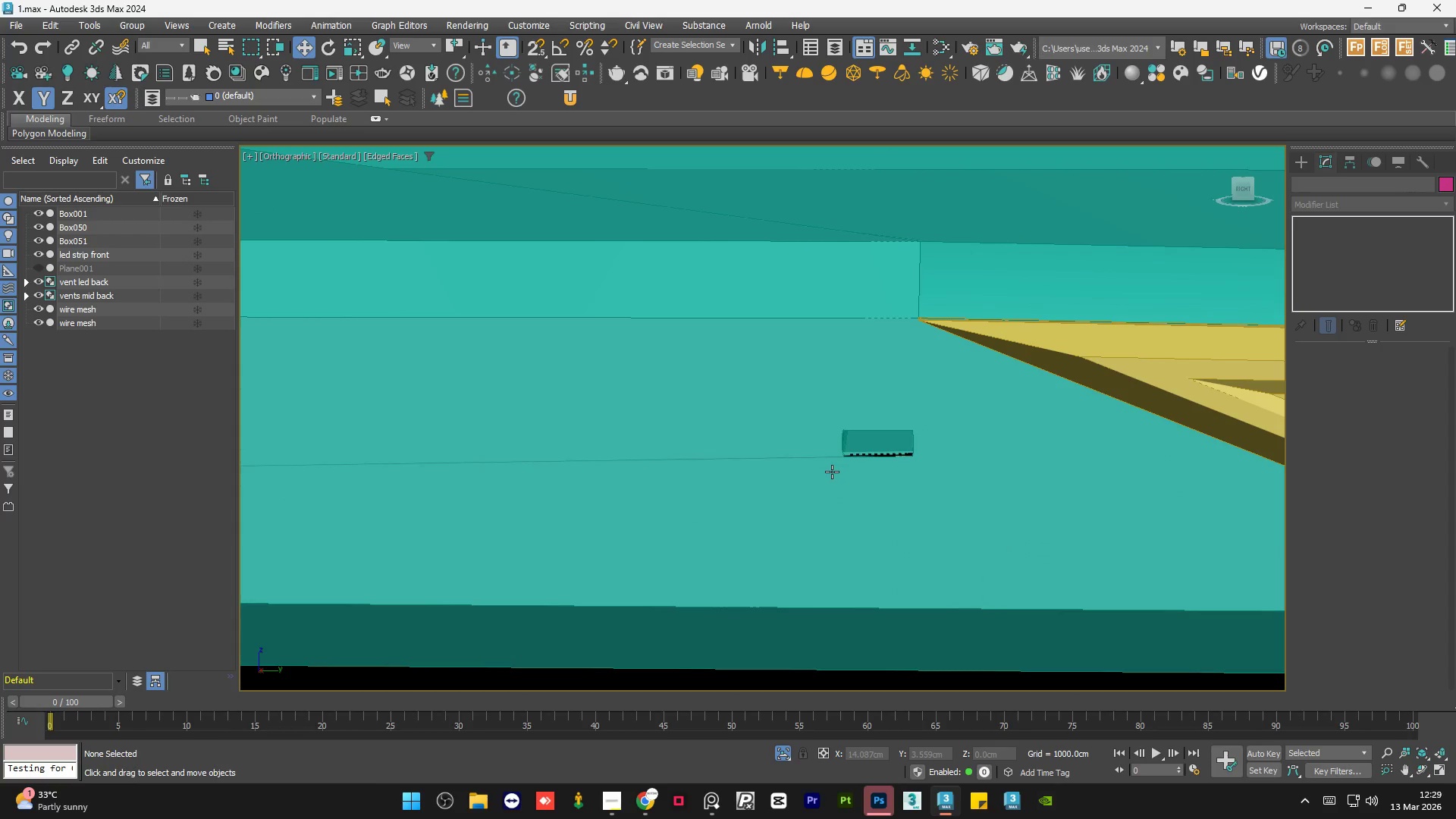 
hold_key(key=AltLeft, duration=1.02)
 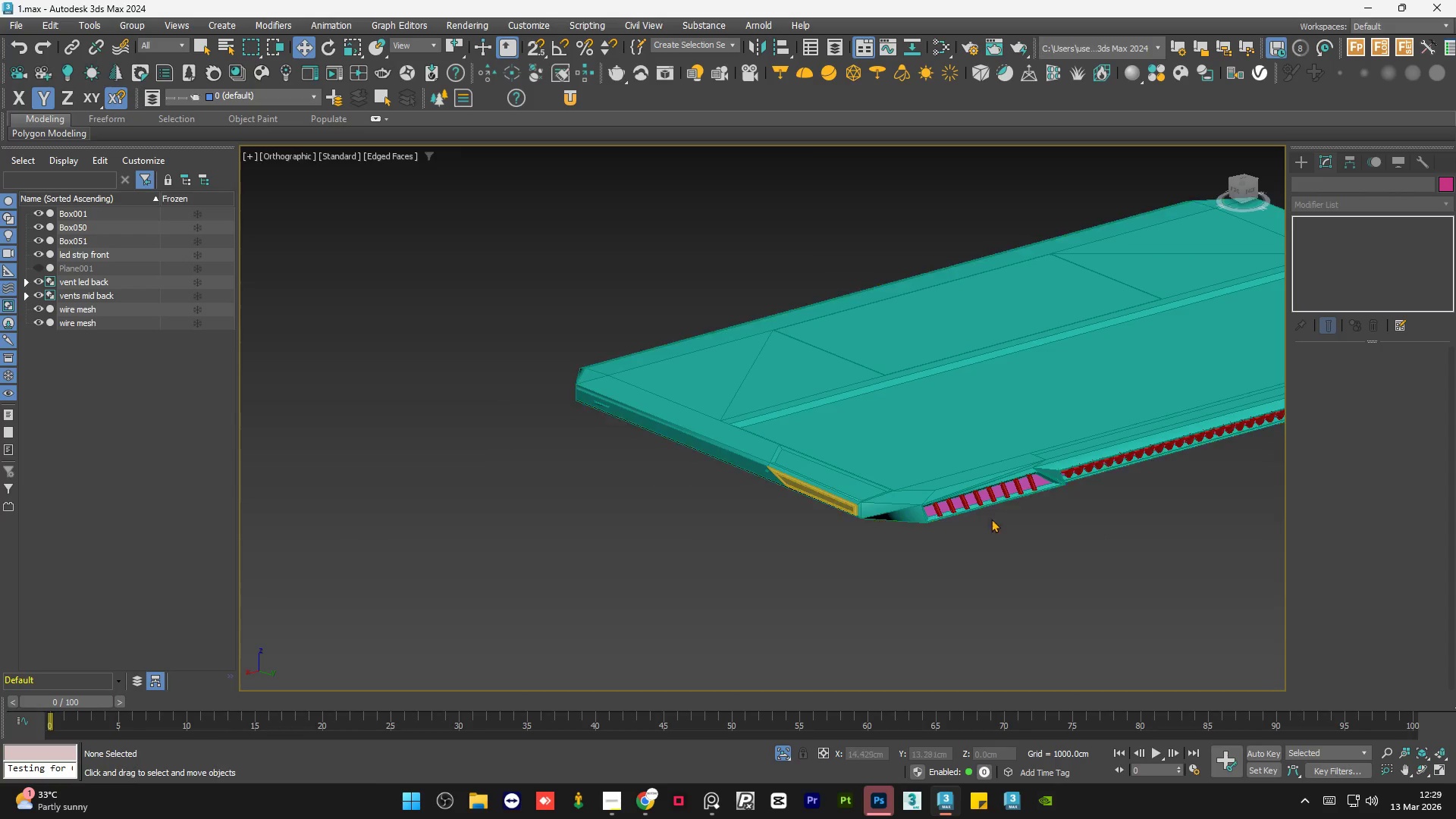 
scroll: coordinate [832, 472], scroll_direction: down, amount: 9.0
 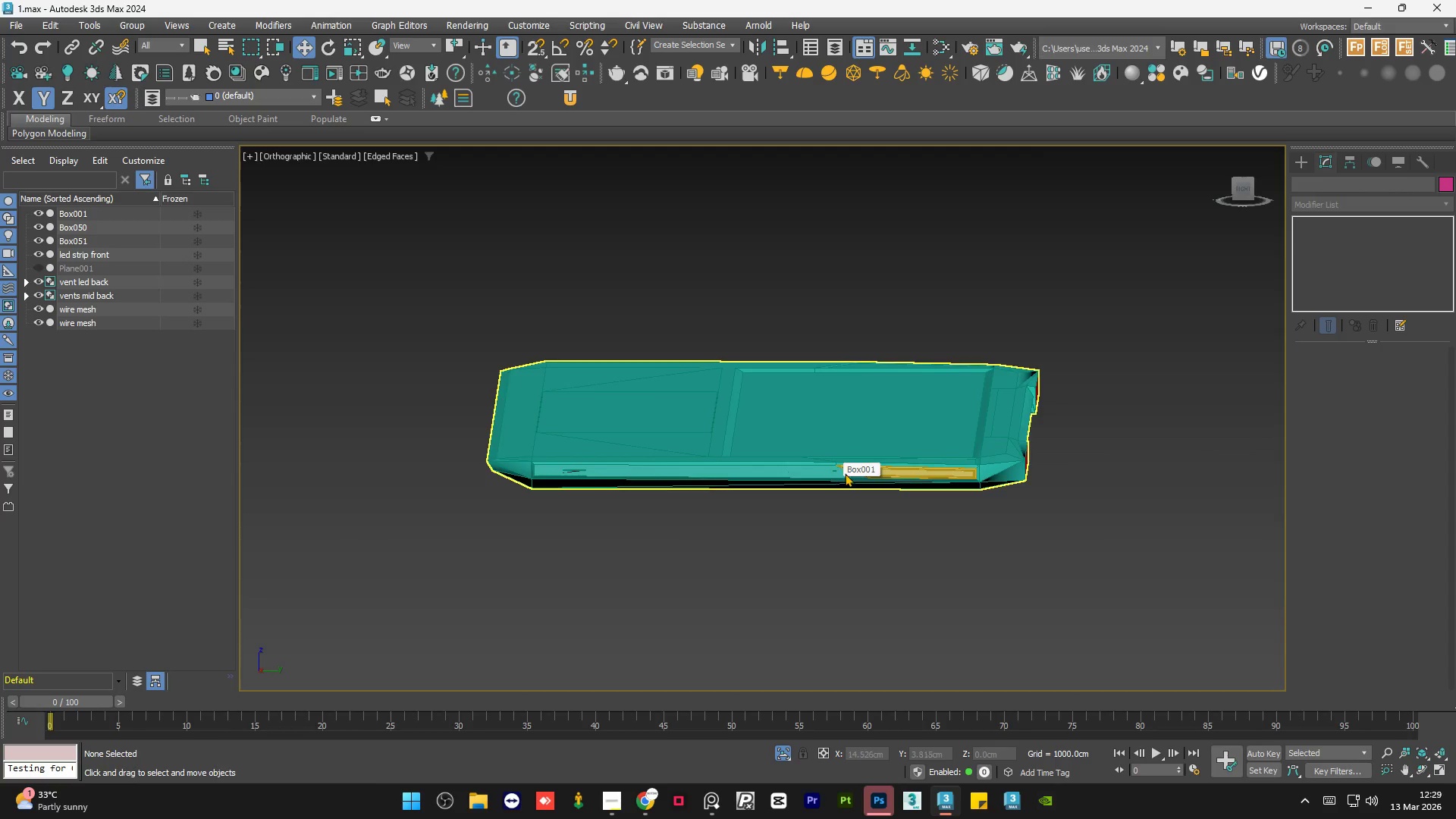 
hold_key(key=AltLeft, duration=5.16)
scroll: coordinate [782, 489], scroll_direction: up, amount: 9.0
 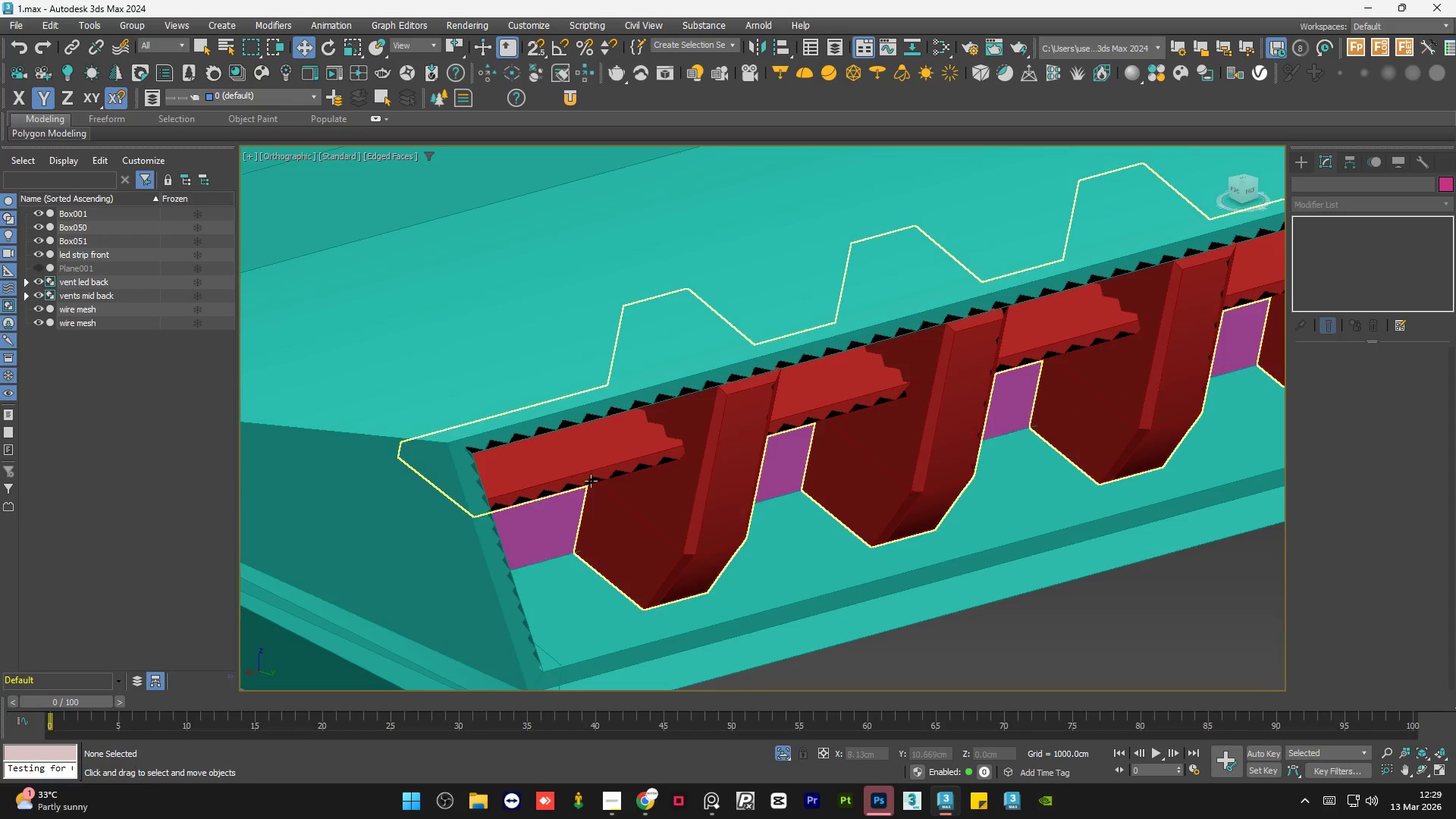 
hold_key(key=AltLeft, duration=0.94)
 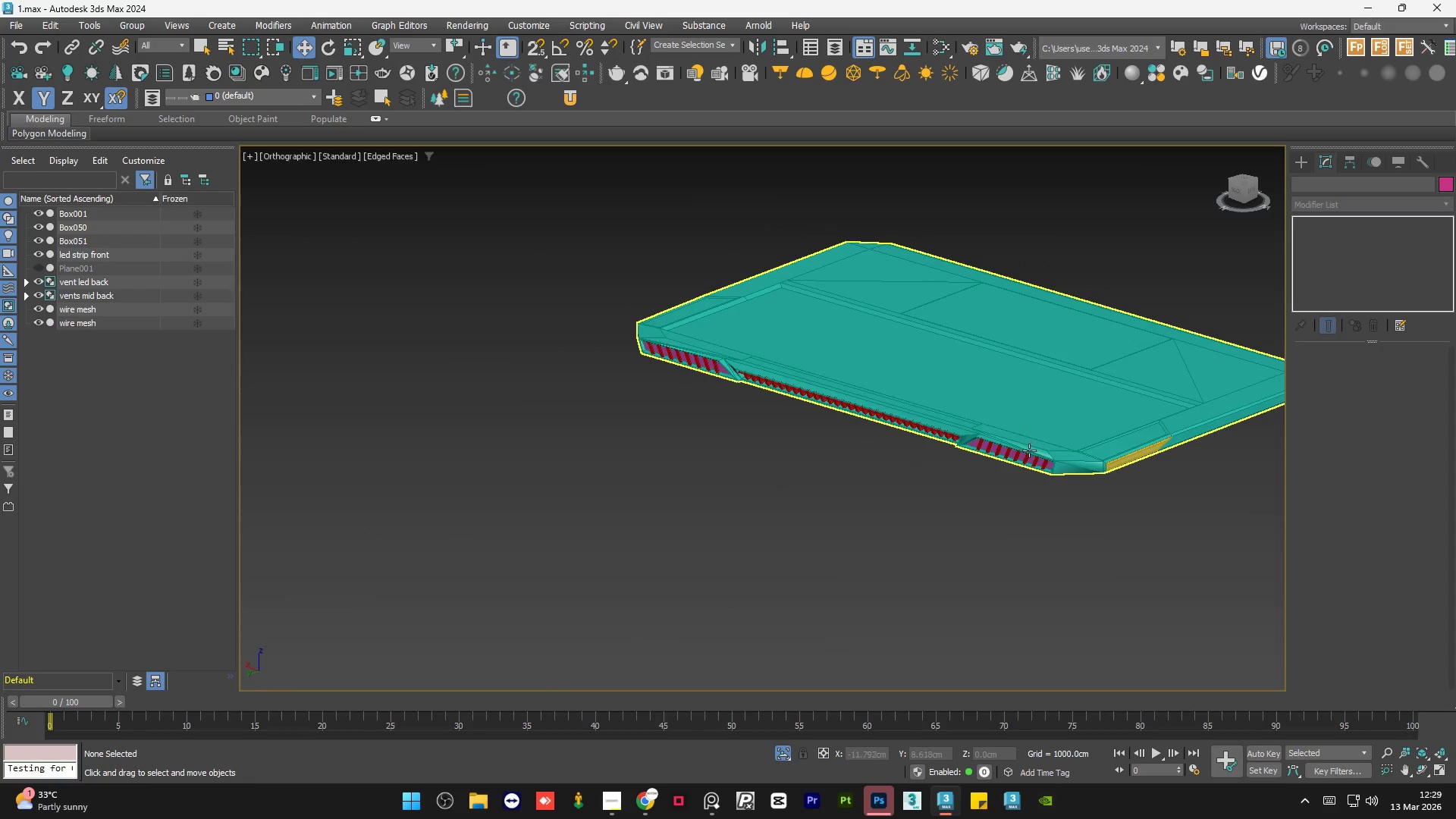 
scroll: coordinate [802, 421], scroll_direction: down, amount: 10.0
 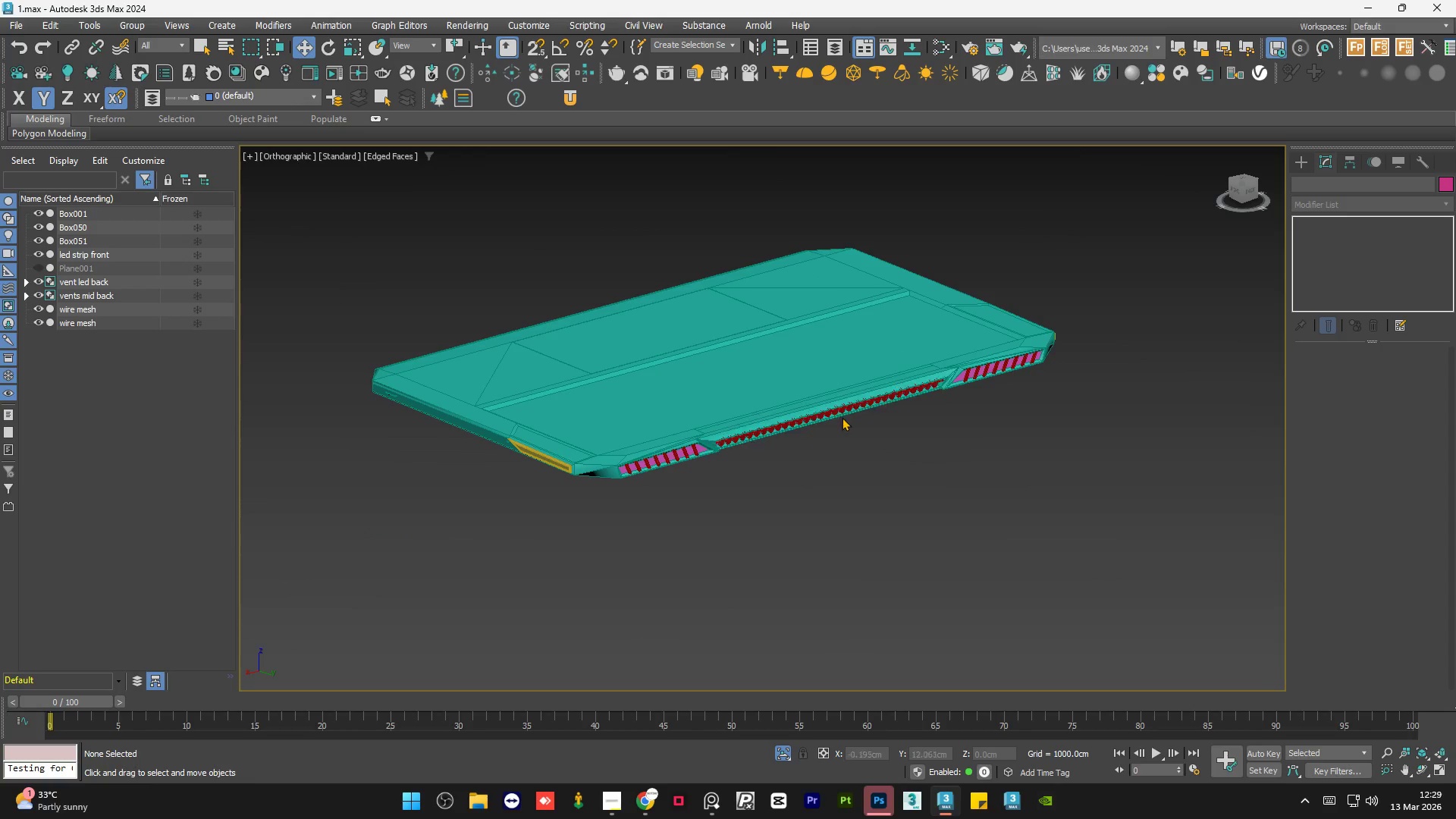 
hold_key(key=AltLeft, duration=2.67)
scroll: coordinate [849, 428], scroll_direction: up, amount: 10.0
 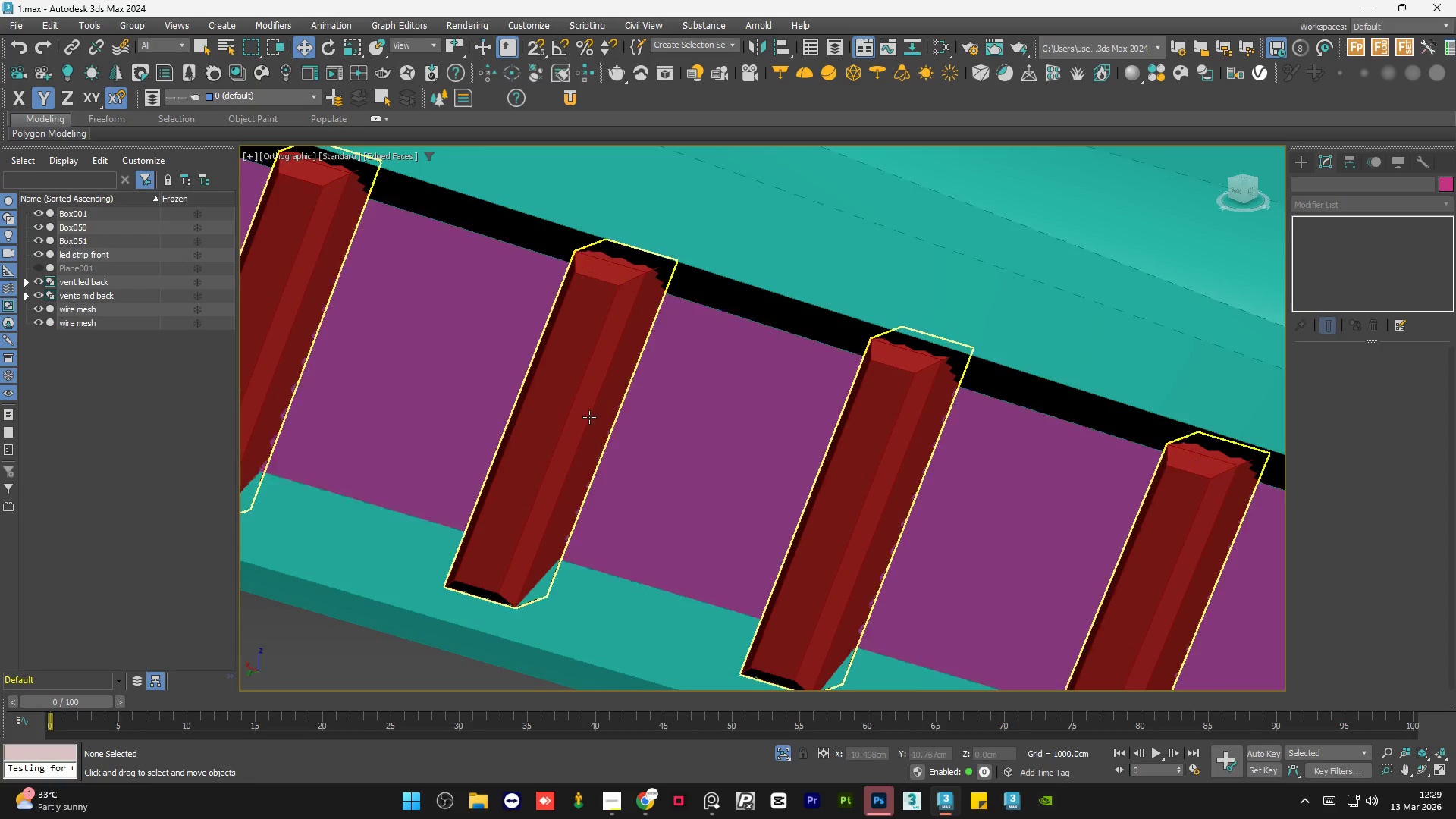 
hold_key(key=AltLeft, duration=0.78)
 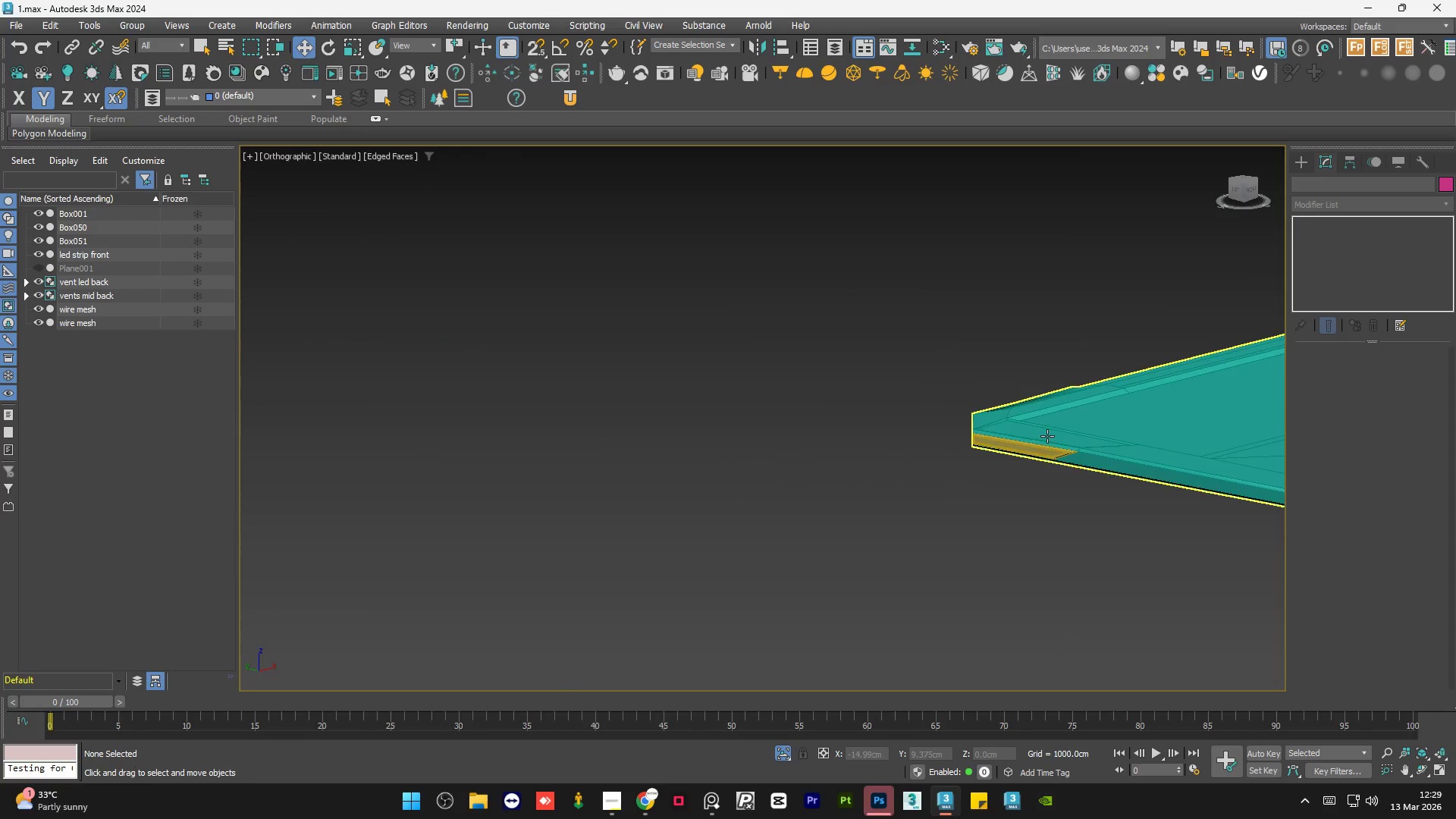 
scroll: coordinate [854, 475], scroll_direction: down, amount: 9.0
 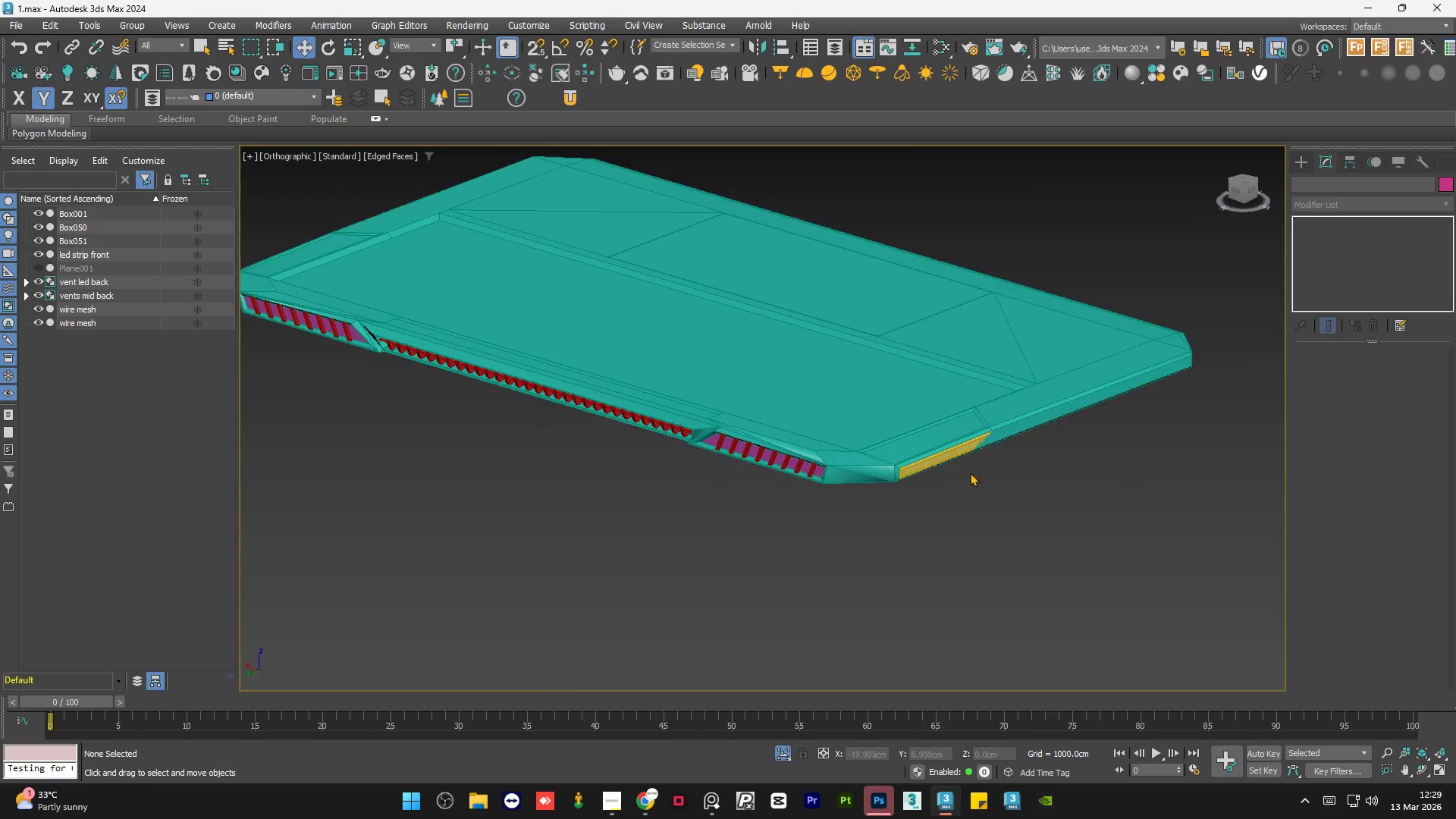 
scroll: coordinate [1034, 435], scroll_direction: up, amount: 9.0
 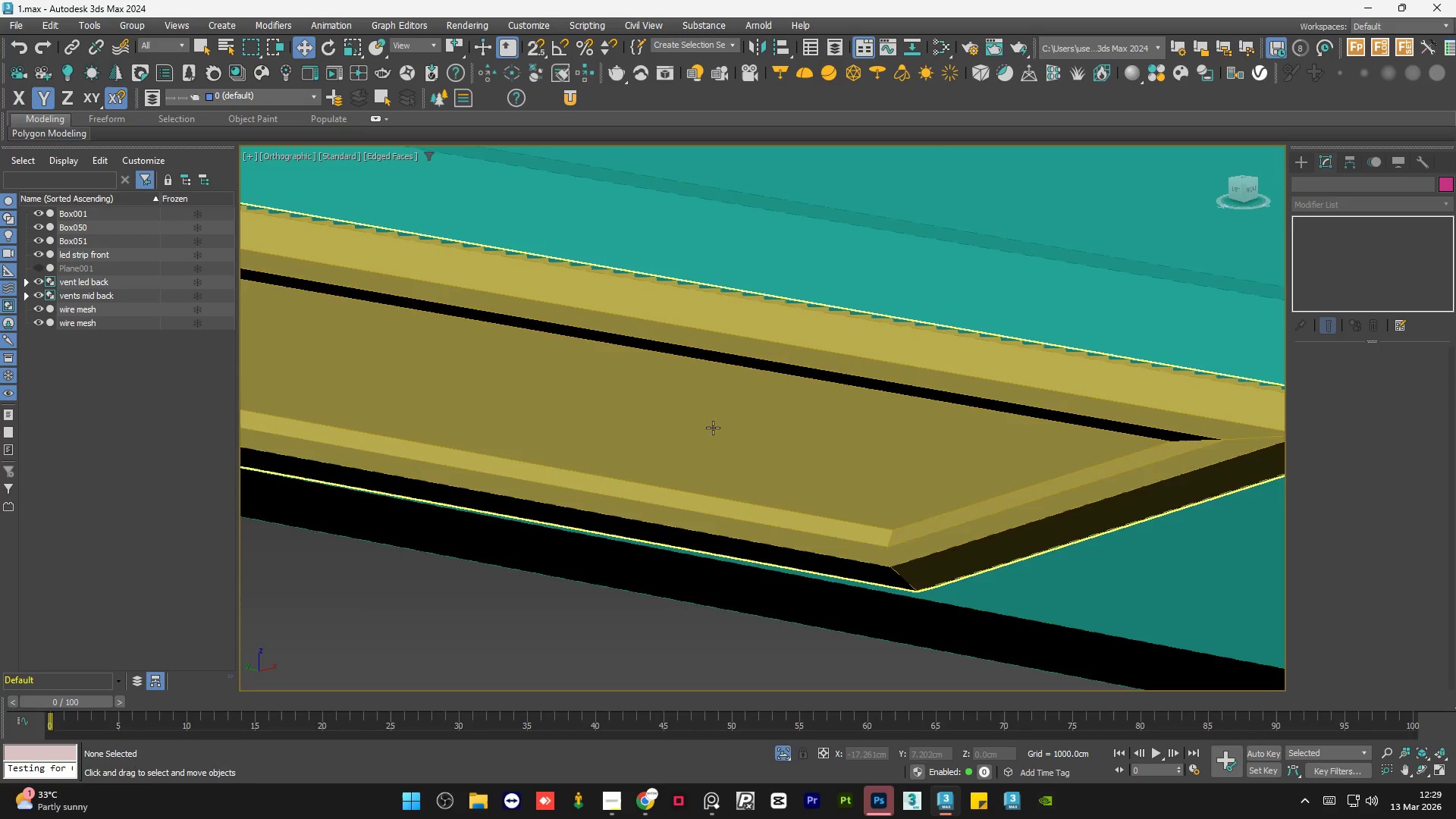 
hold_key(key=AltLeft, duration=0.81)
 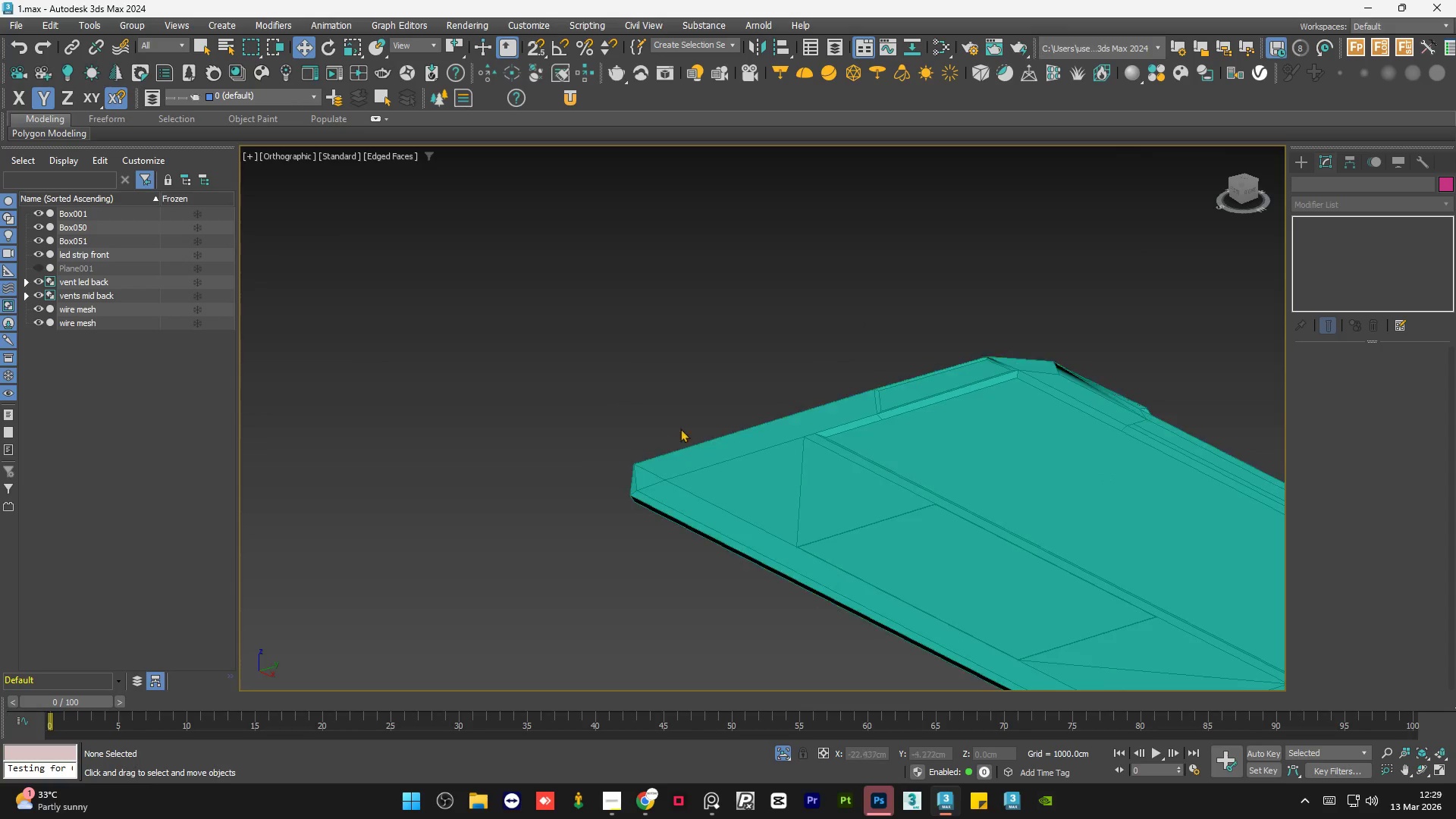 
scroll: coordinate [639, 431], scroll_direction: down, amount: 9.0
 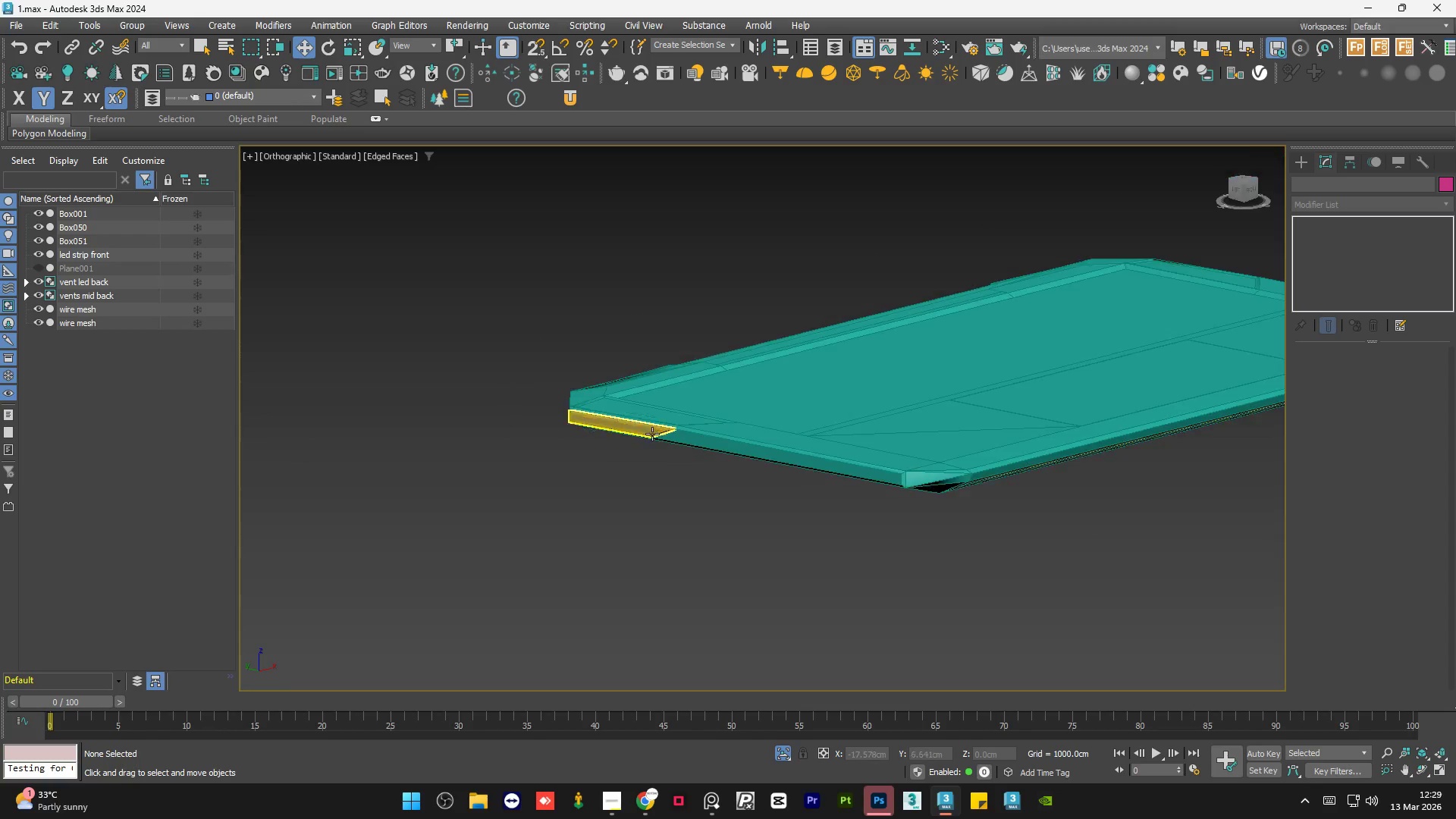 
hold_key(key=AltLeft, duration=0.59)
 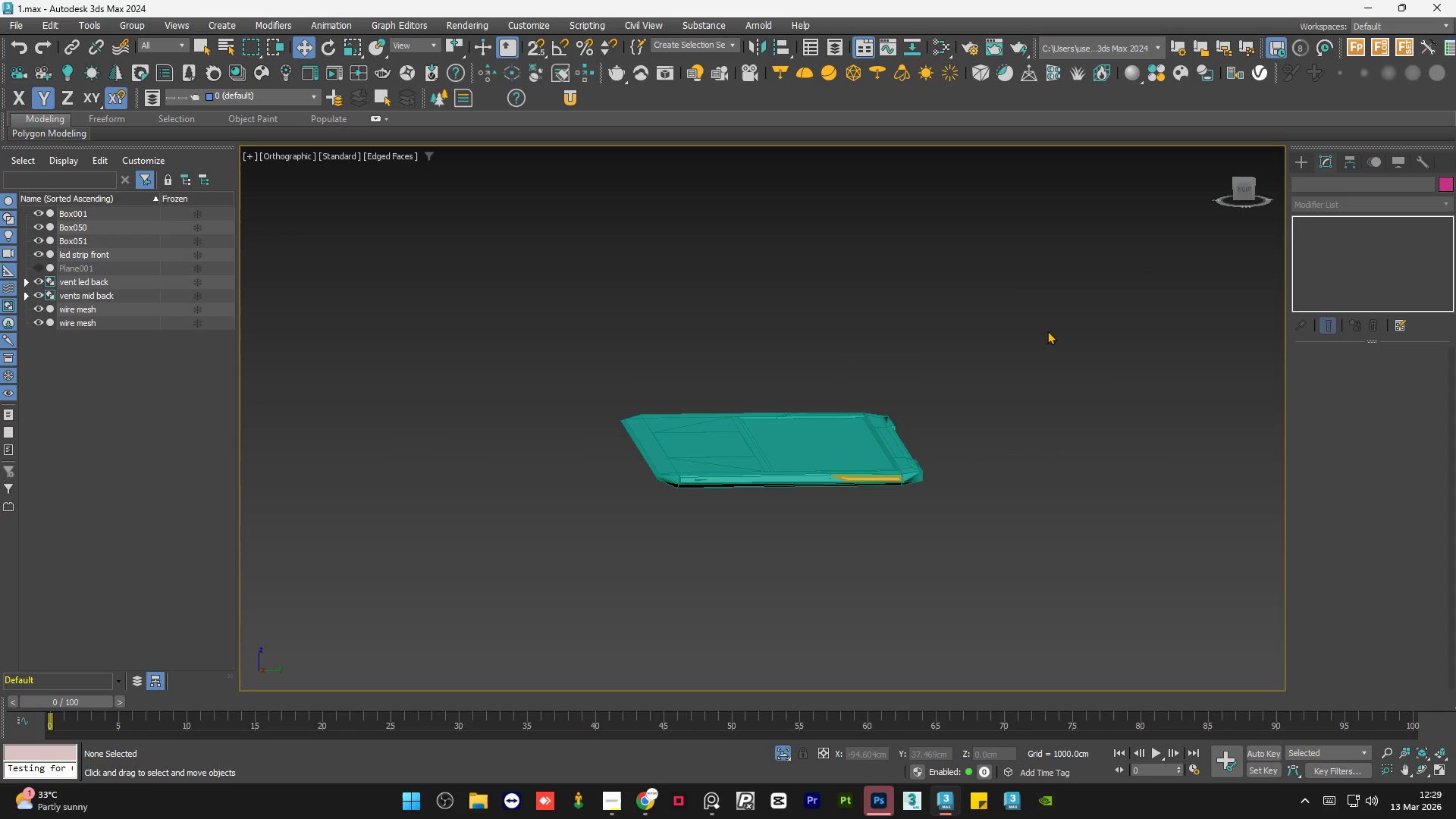 
scroll: coordinate [704, 416], scroll_direction: down, amount: 2.0
 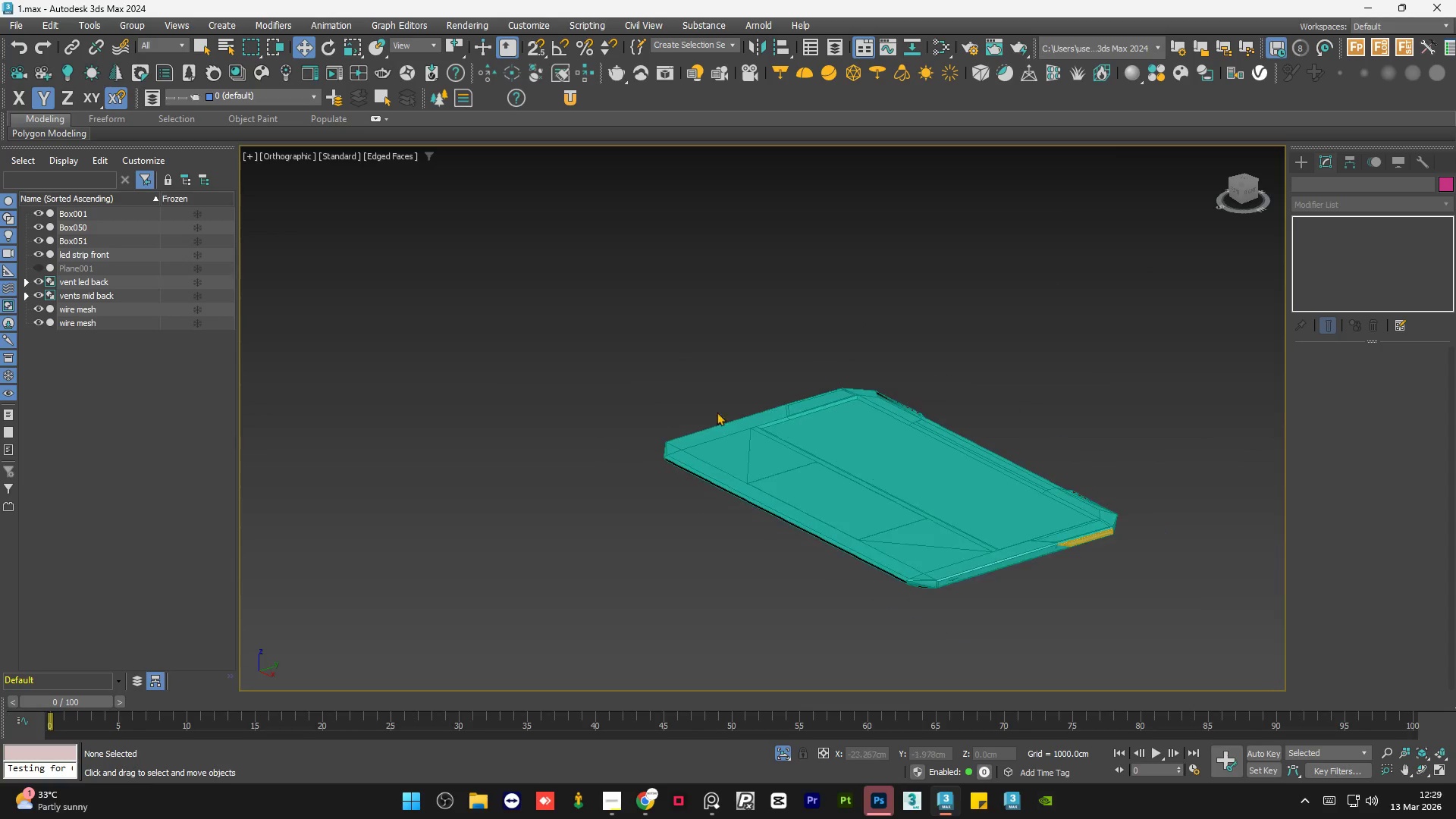 
hold_key(key=AltLeft, duration=0.81)
 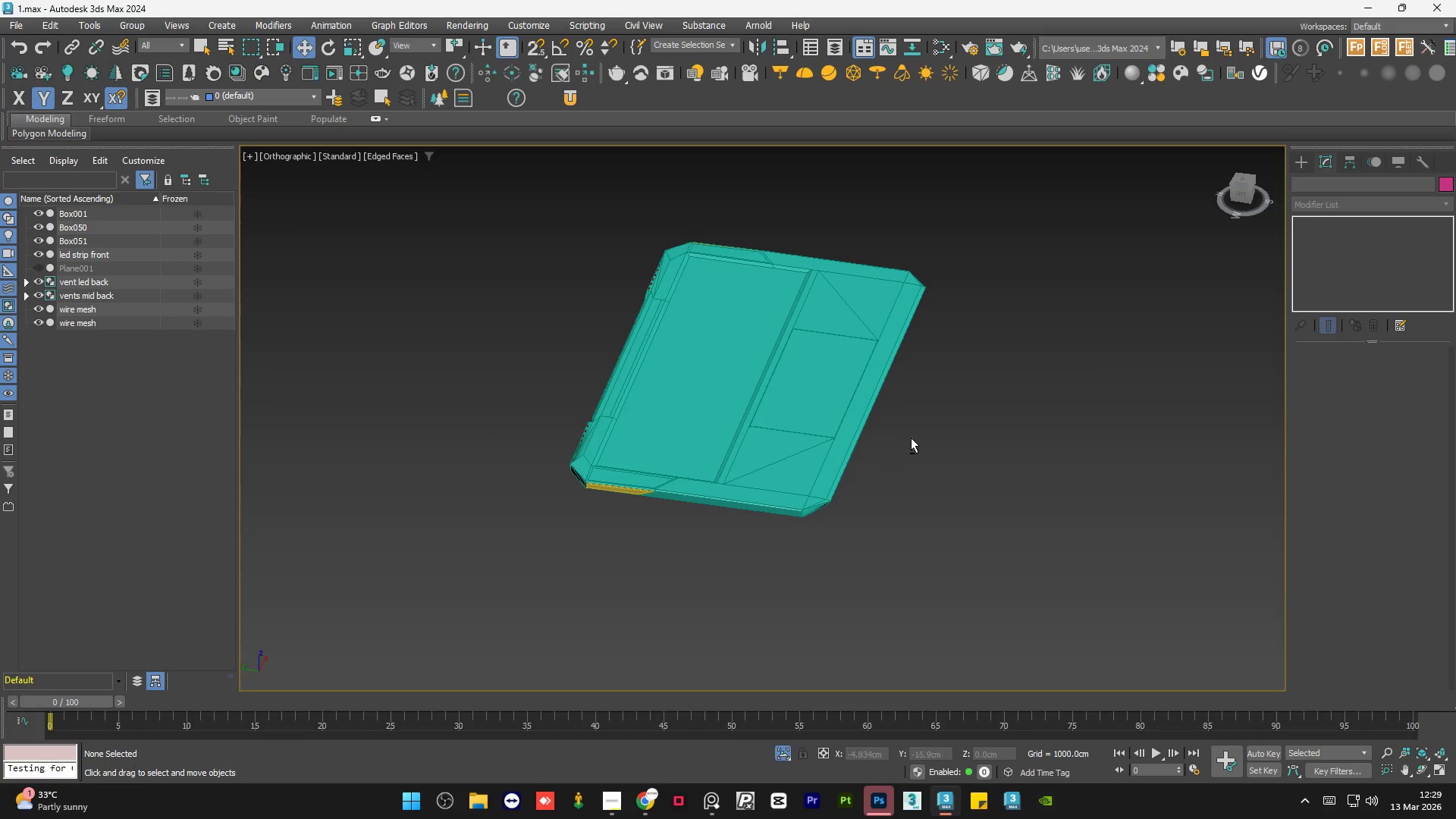 
hold_key(key=AltLeft, duration=0.62)
 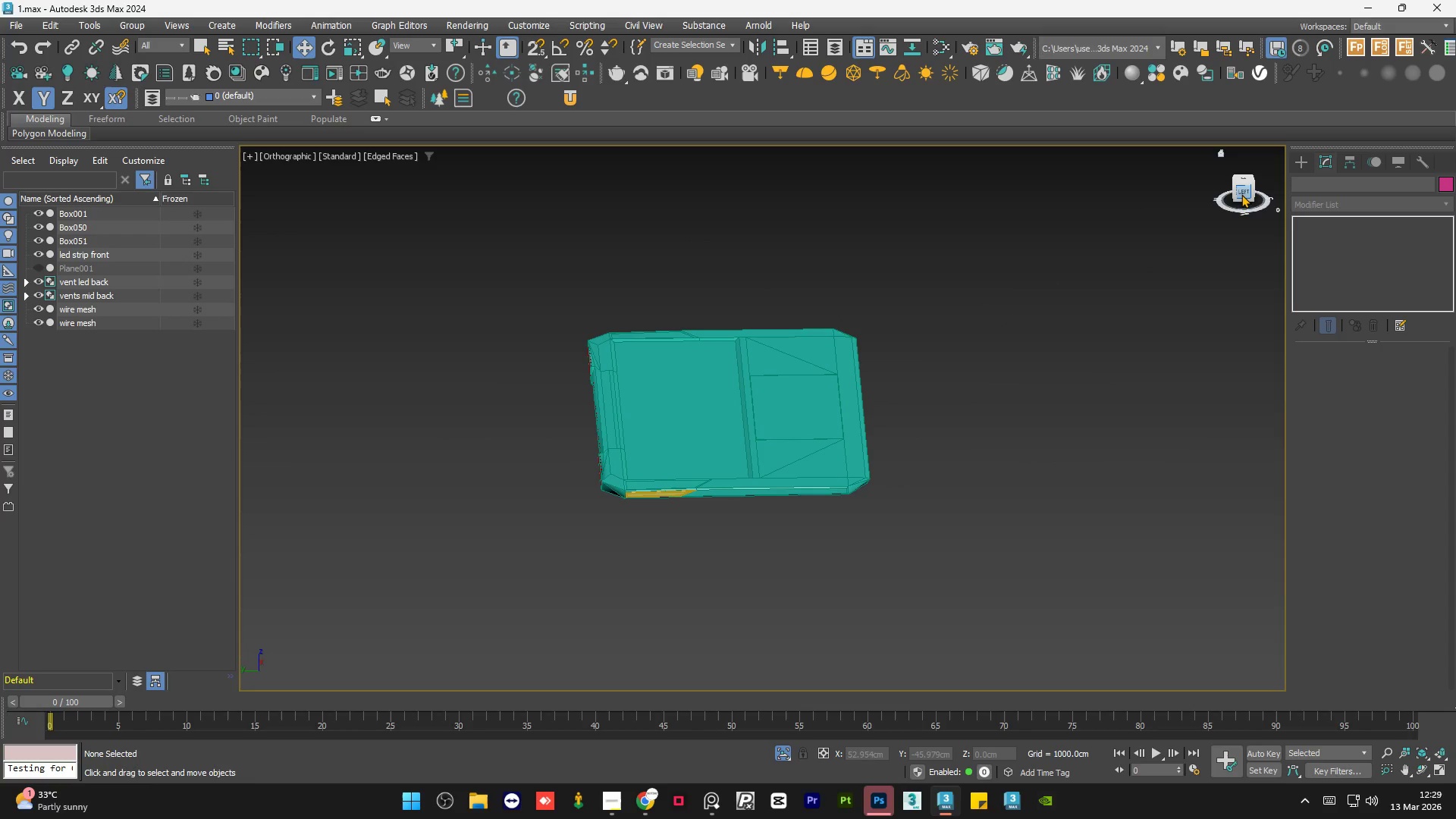 
left_click_drag(start_coordinate=[1240, 193], to_coordinate=[1248, 190])
 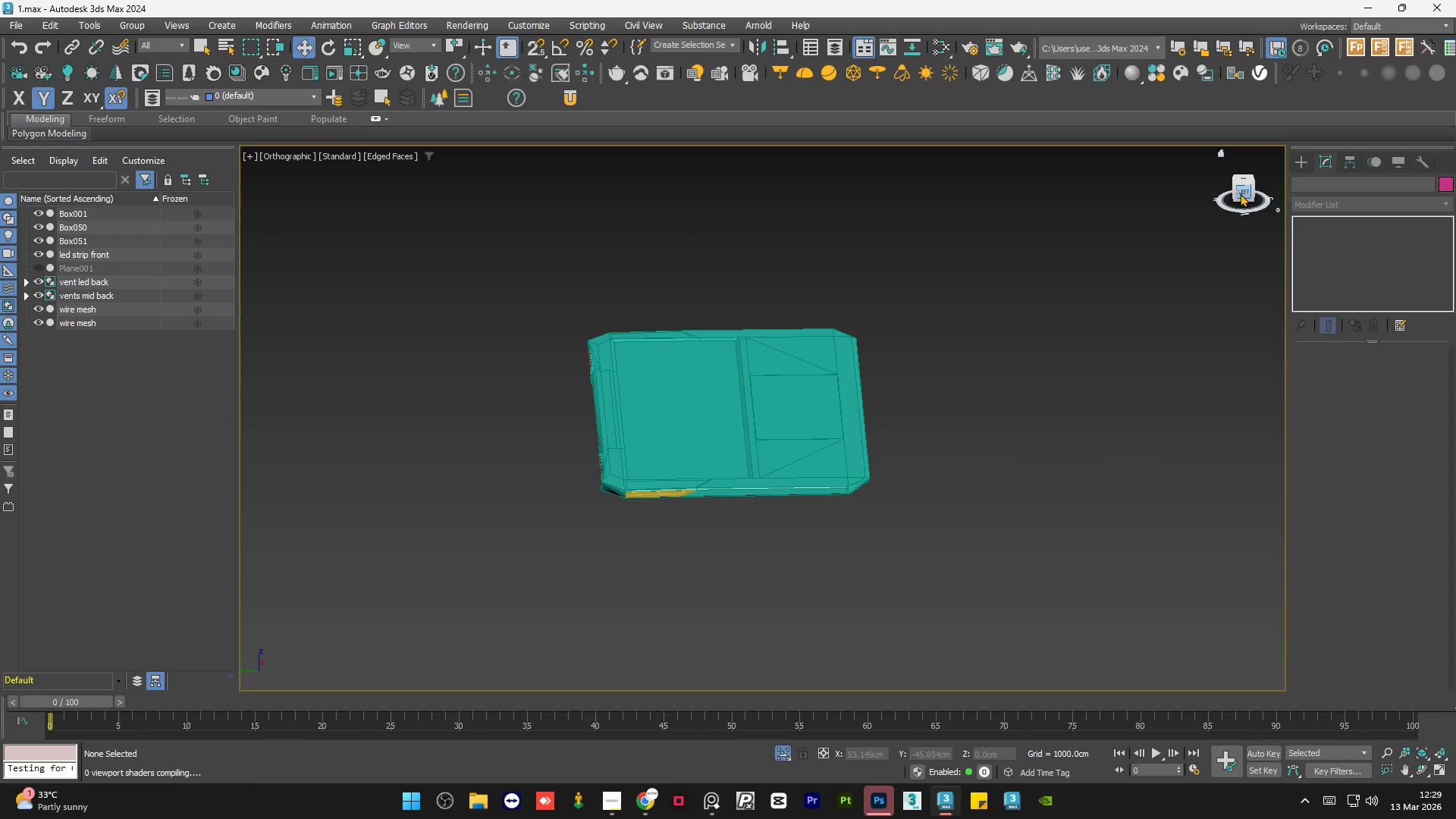 
left_click([1240, 193])
 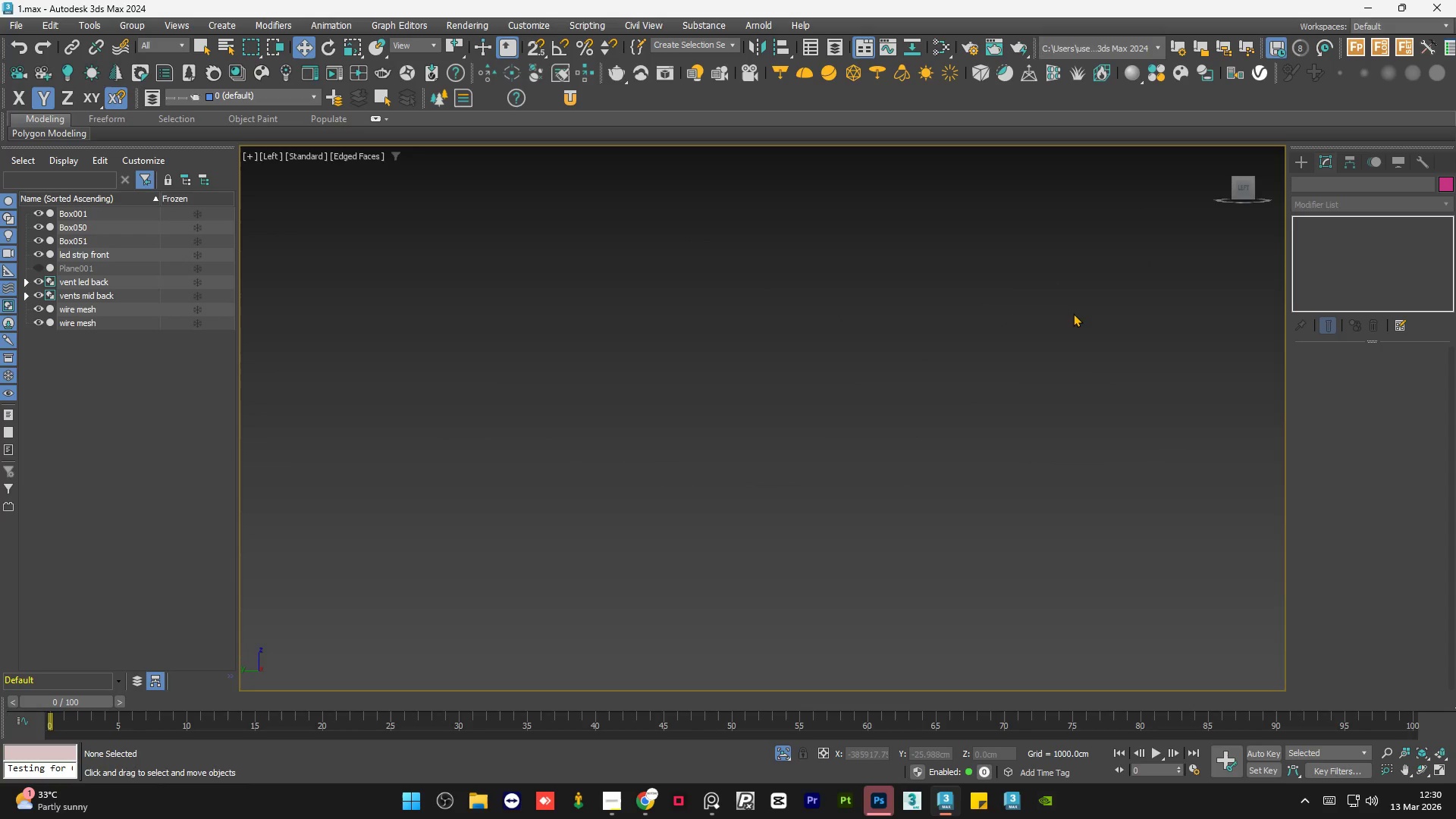 
key(Z)
 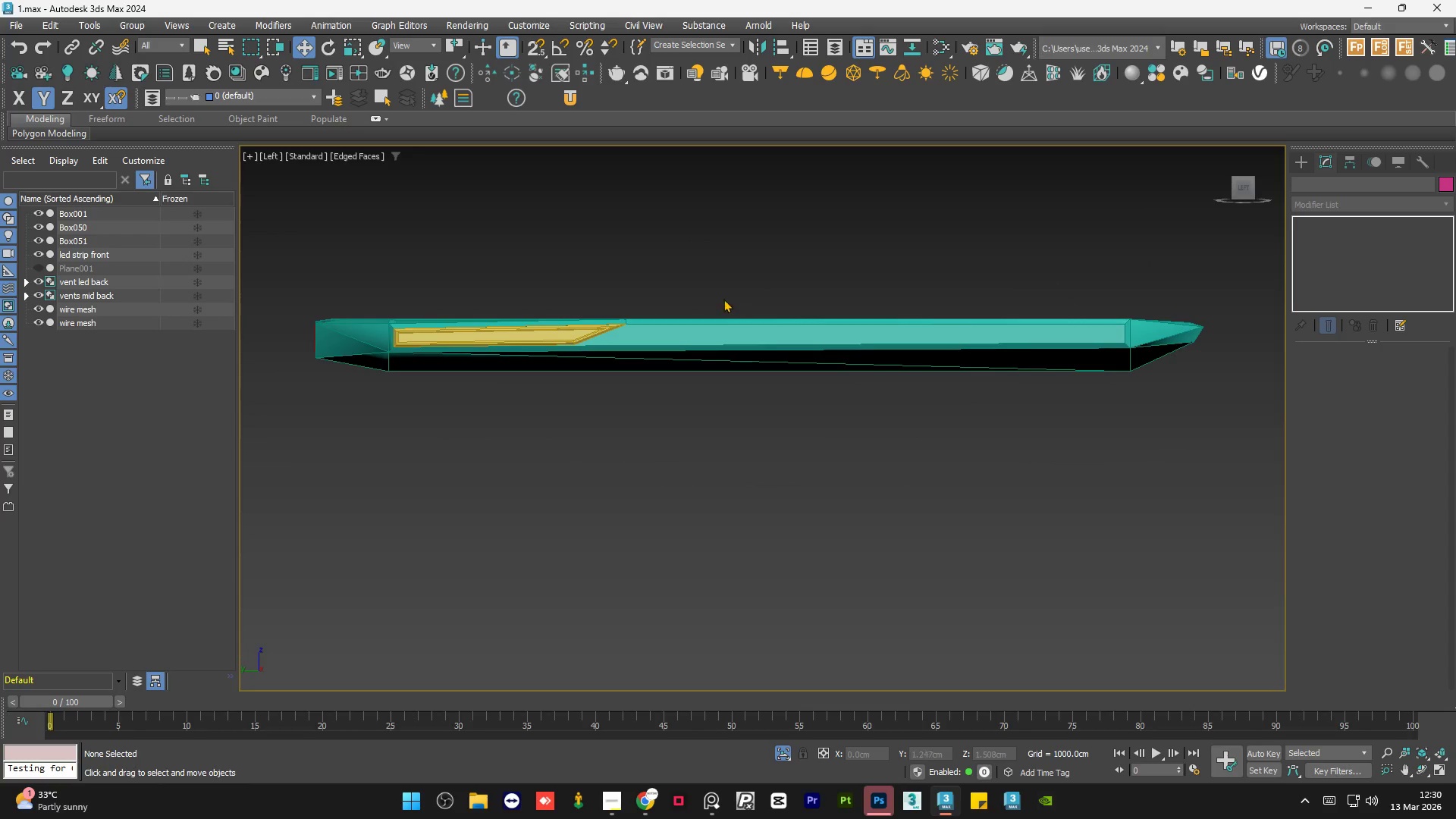 
scroll: coordinate [682, 320], scroll_direction: up, amount: 5.0
 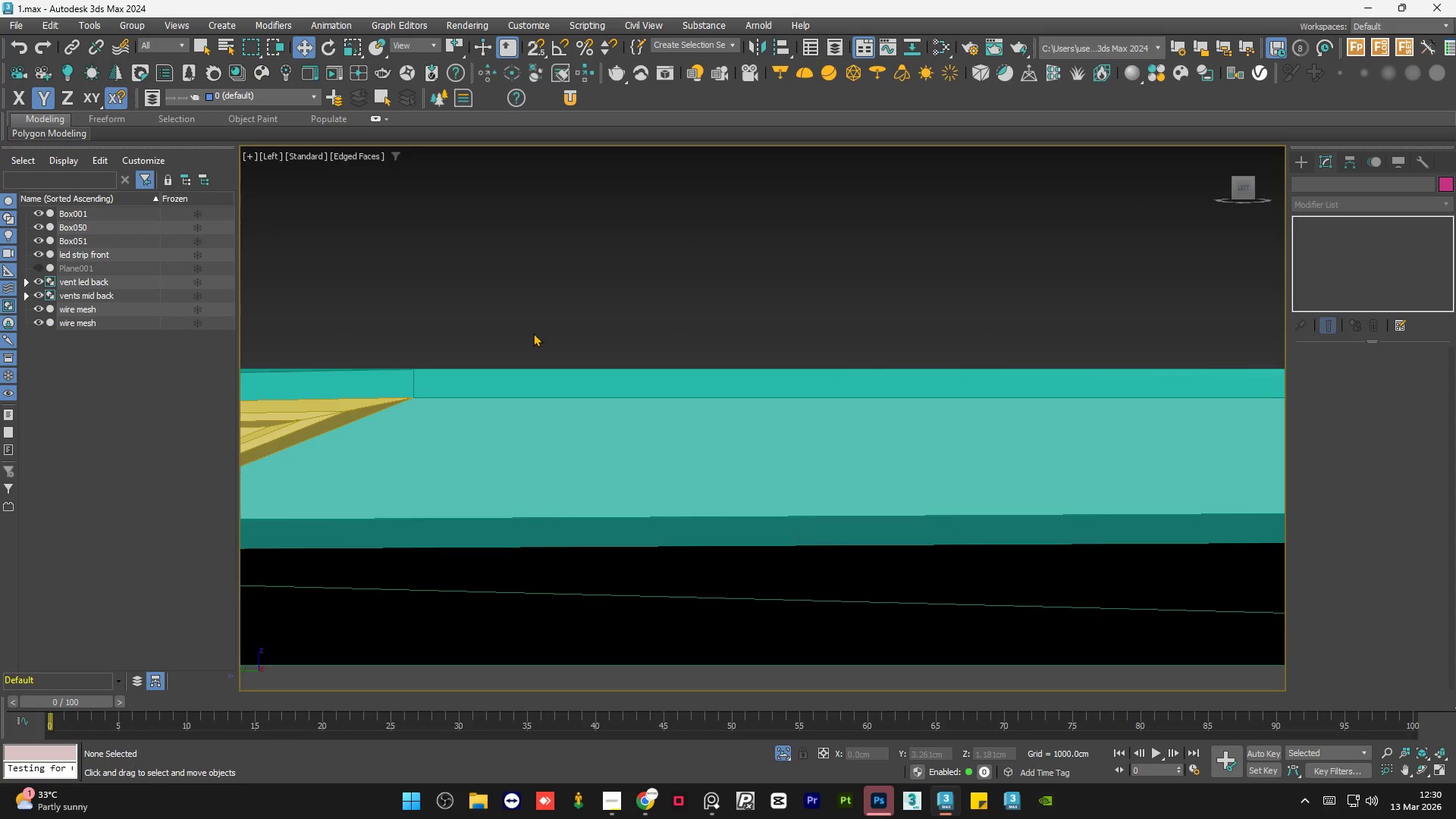 
scroll: coordinate [533, 336], scroll_direction: down, amount: 2.0
 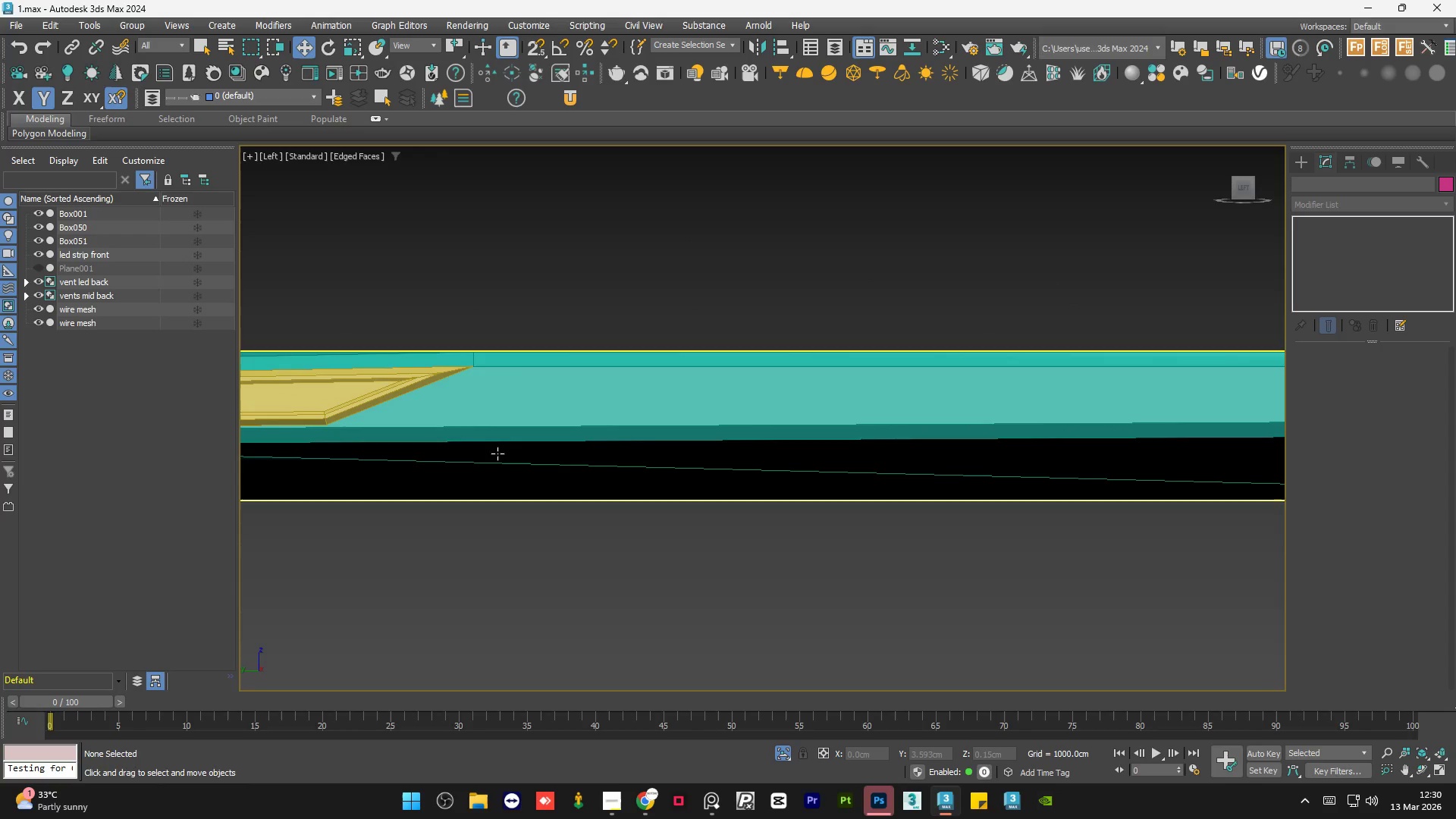 
mouse_move([649, 792])
 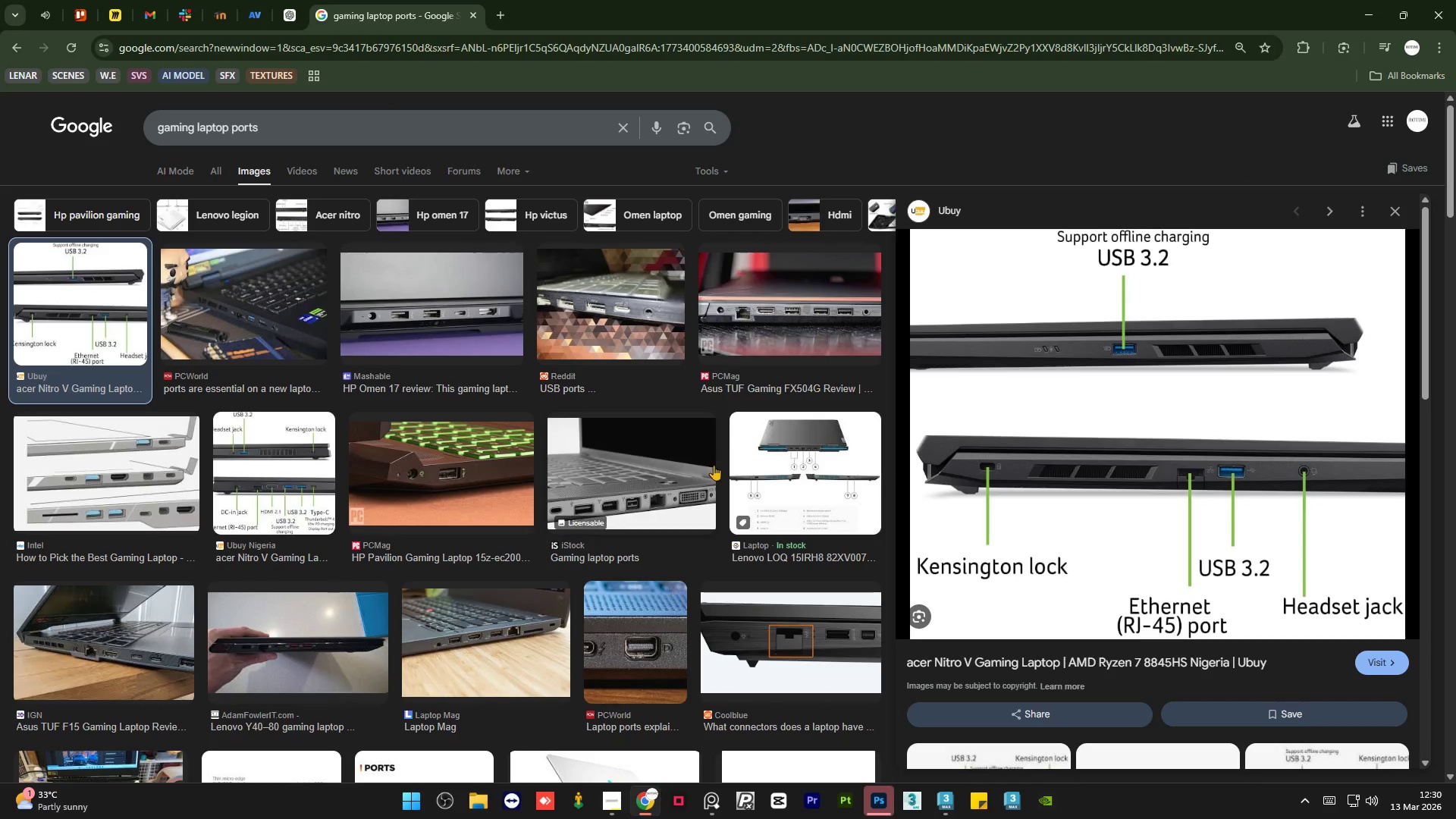 
scroll: coordinate [717, 451], scroll_direction: down, amount: 3.0
 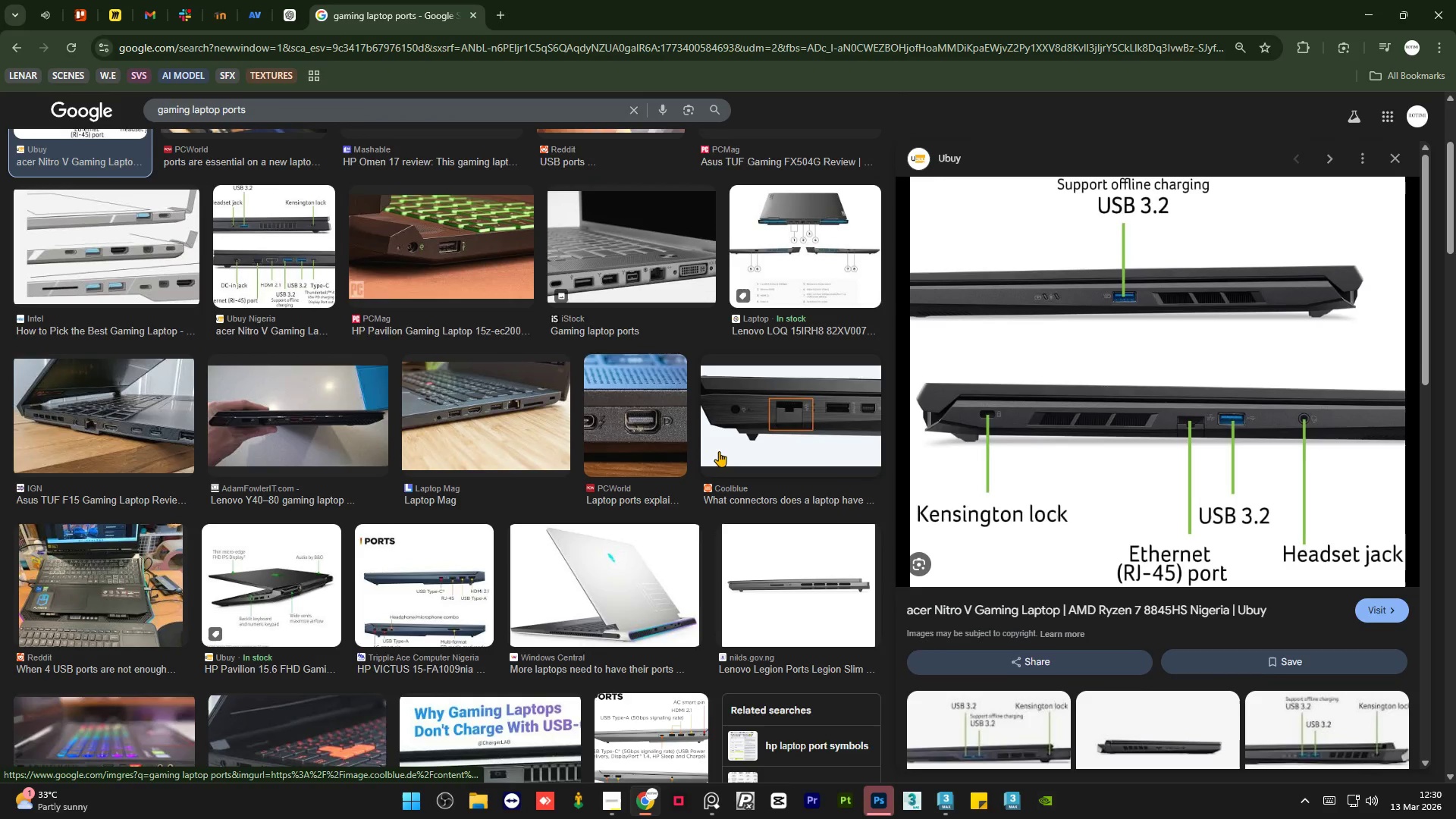 
scroll: coordinate [719, 451], scroll_direction: up, amount: 1.0
 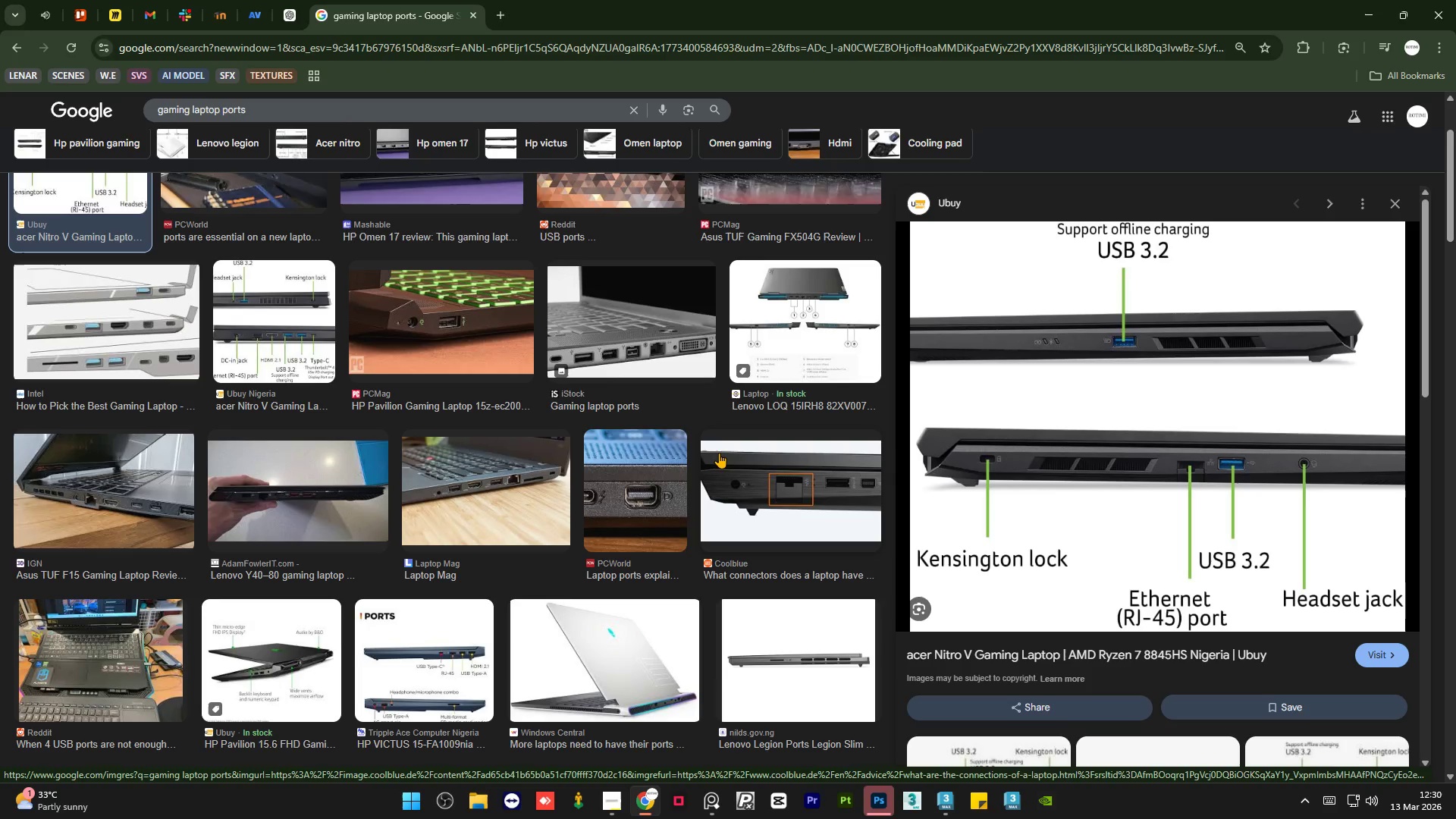 
wait(37.52)
 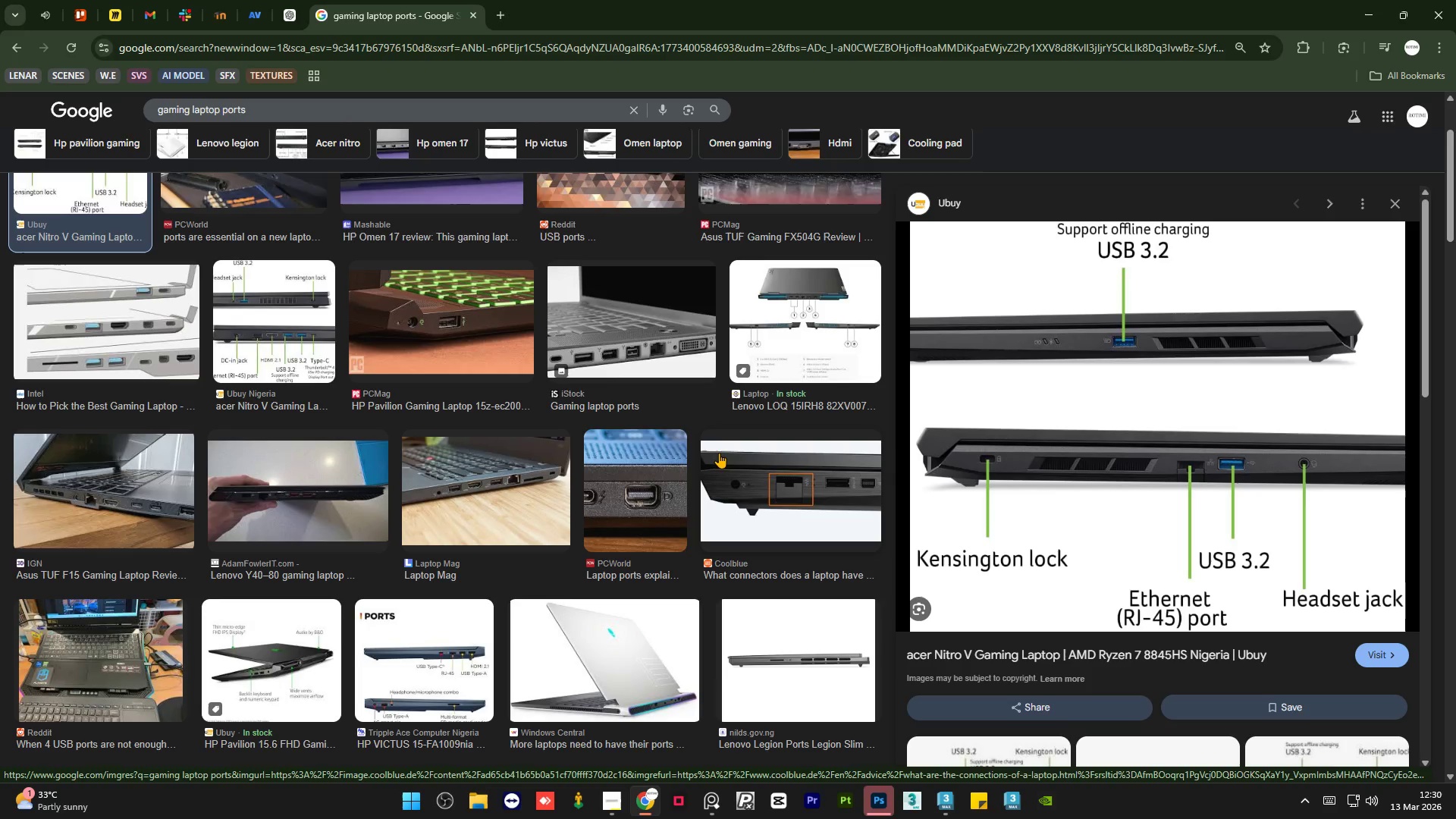 
scroll: coordinate [623, 360], scroll_direction: up, amount: 2.0
 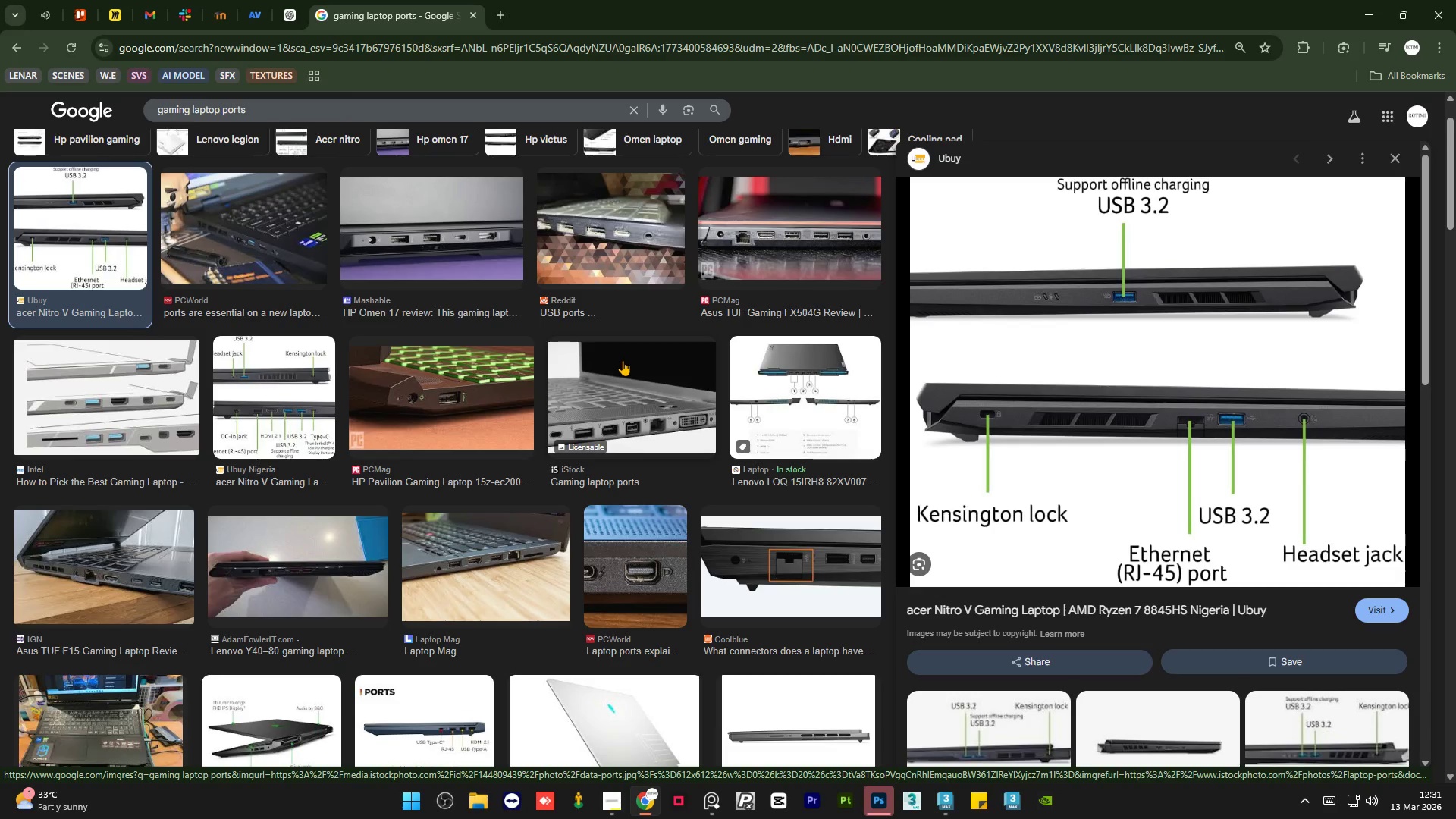 
wait(38.44)
 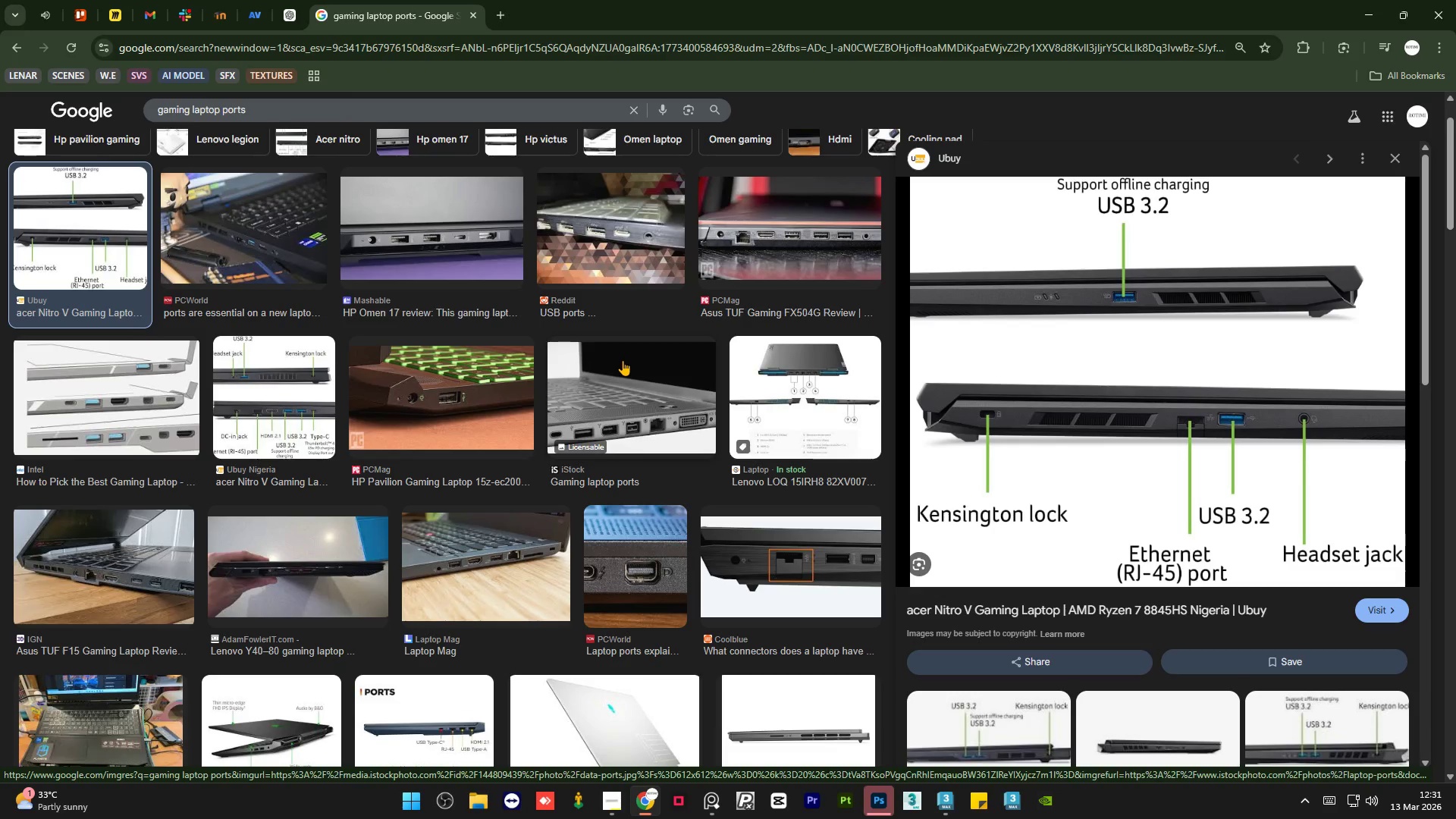 
scroll: coordinate [549, 423], scroll_direction: down, amount: 2.0
 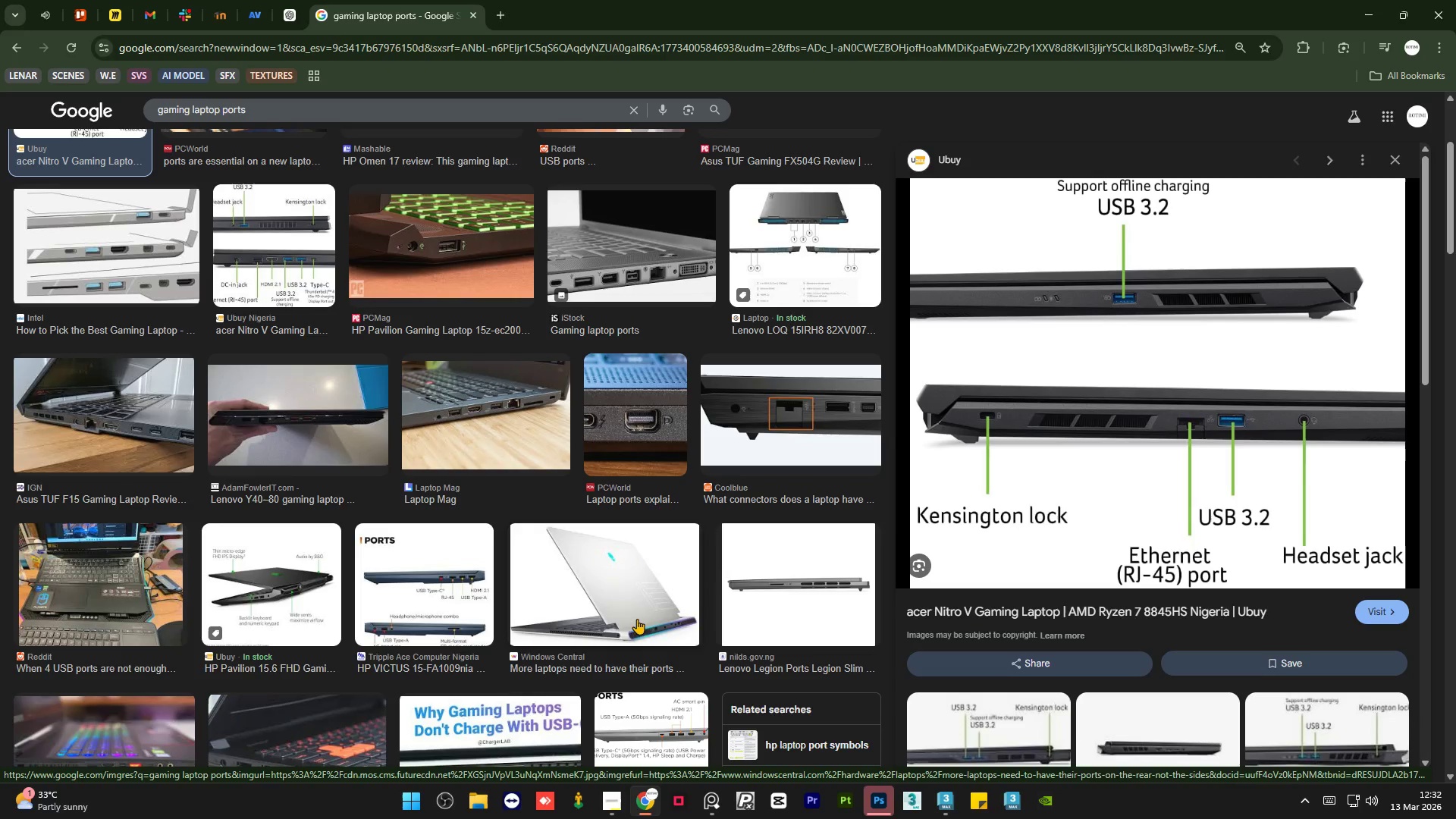 
wait(40.63)
 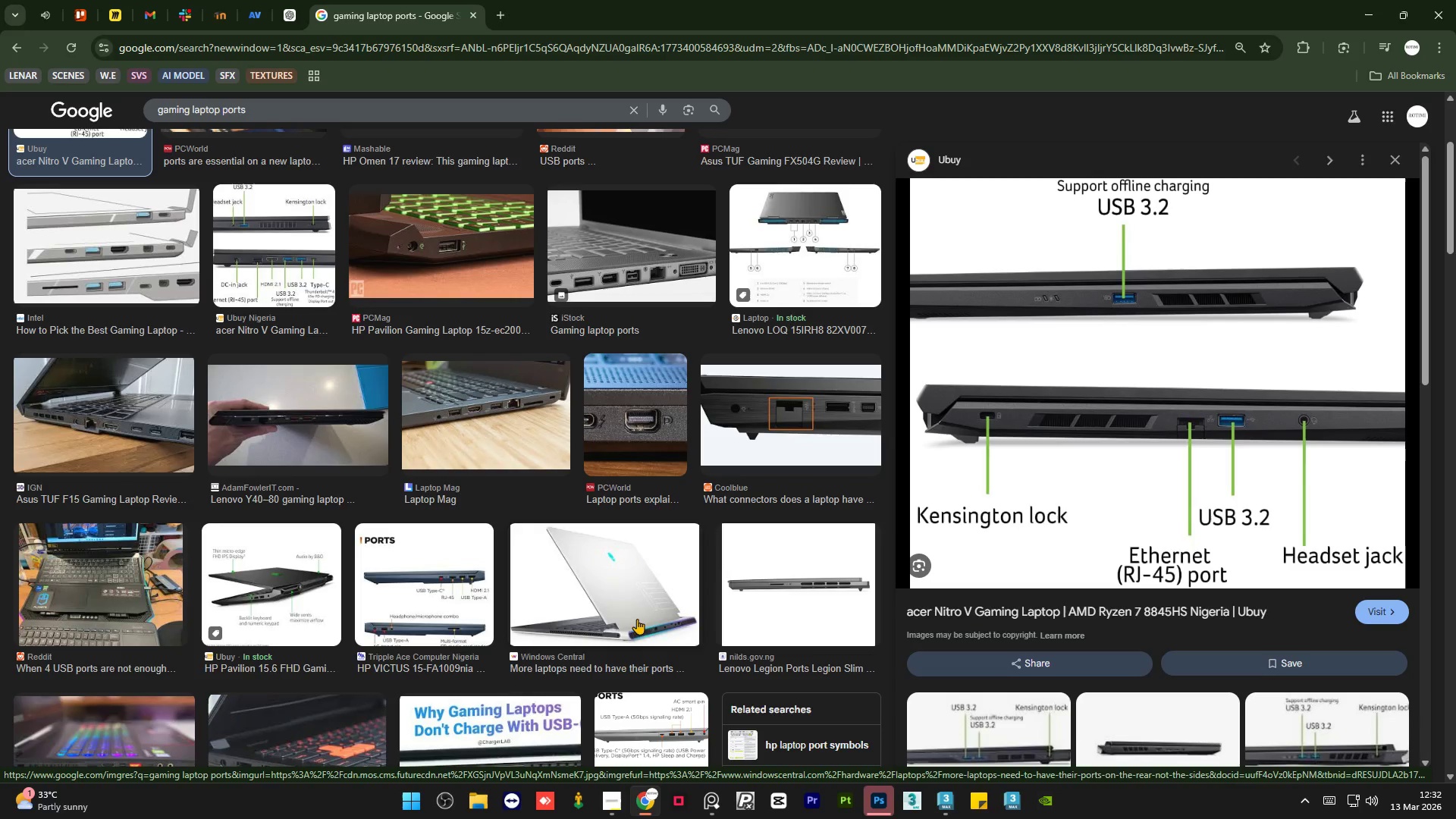 
left_click([948, 811])
 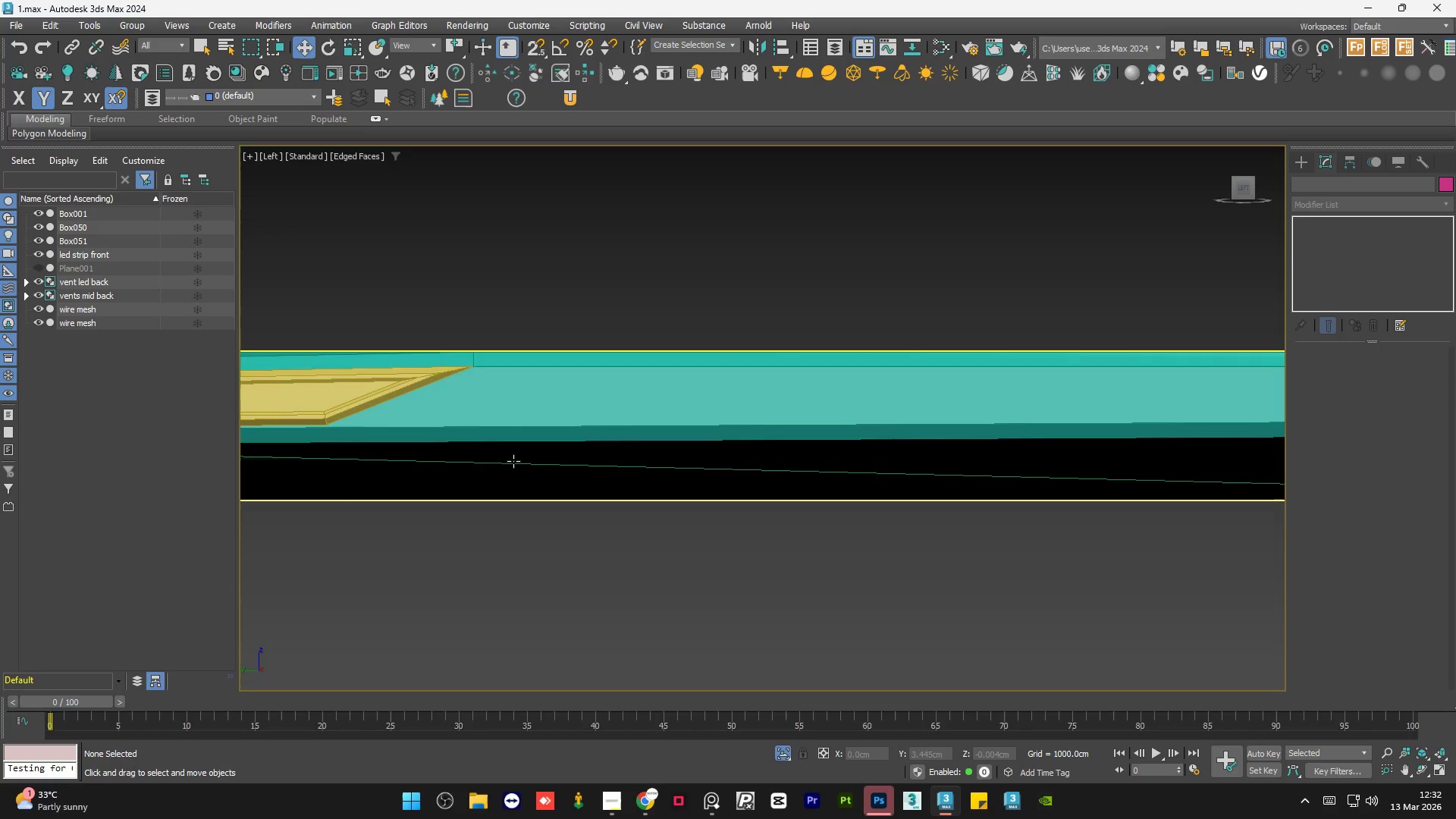 
scroll: coordinate [508, 469], scroll_direction: down, amount: 4.0
 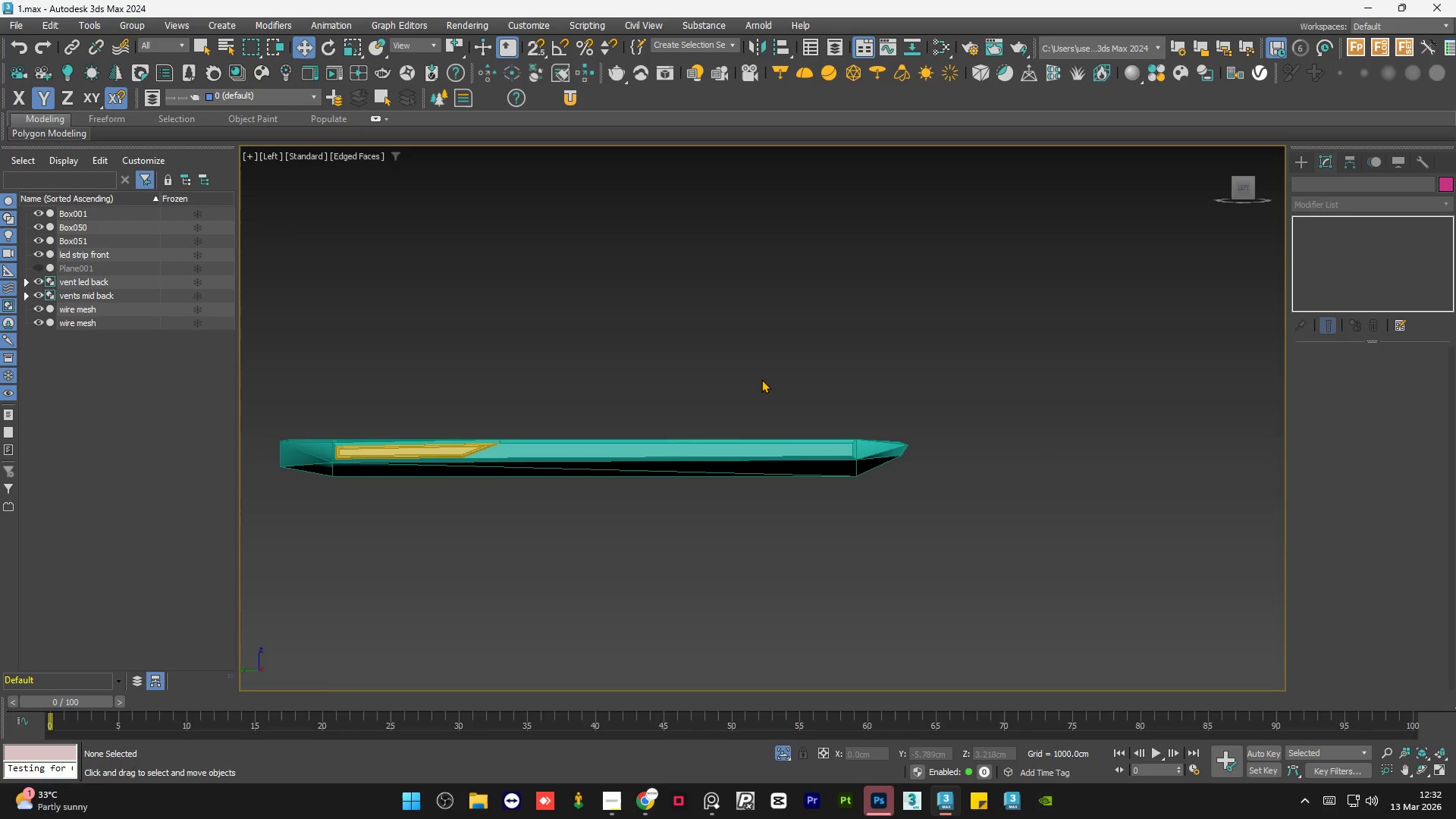 
left_click([763, 379])
 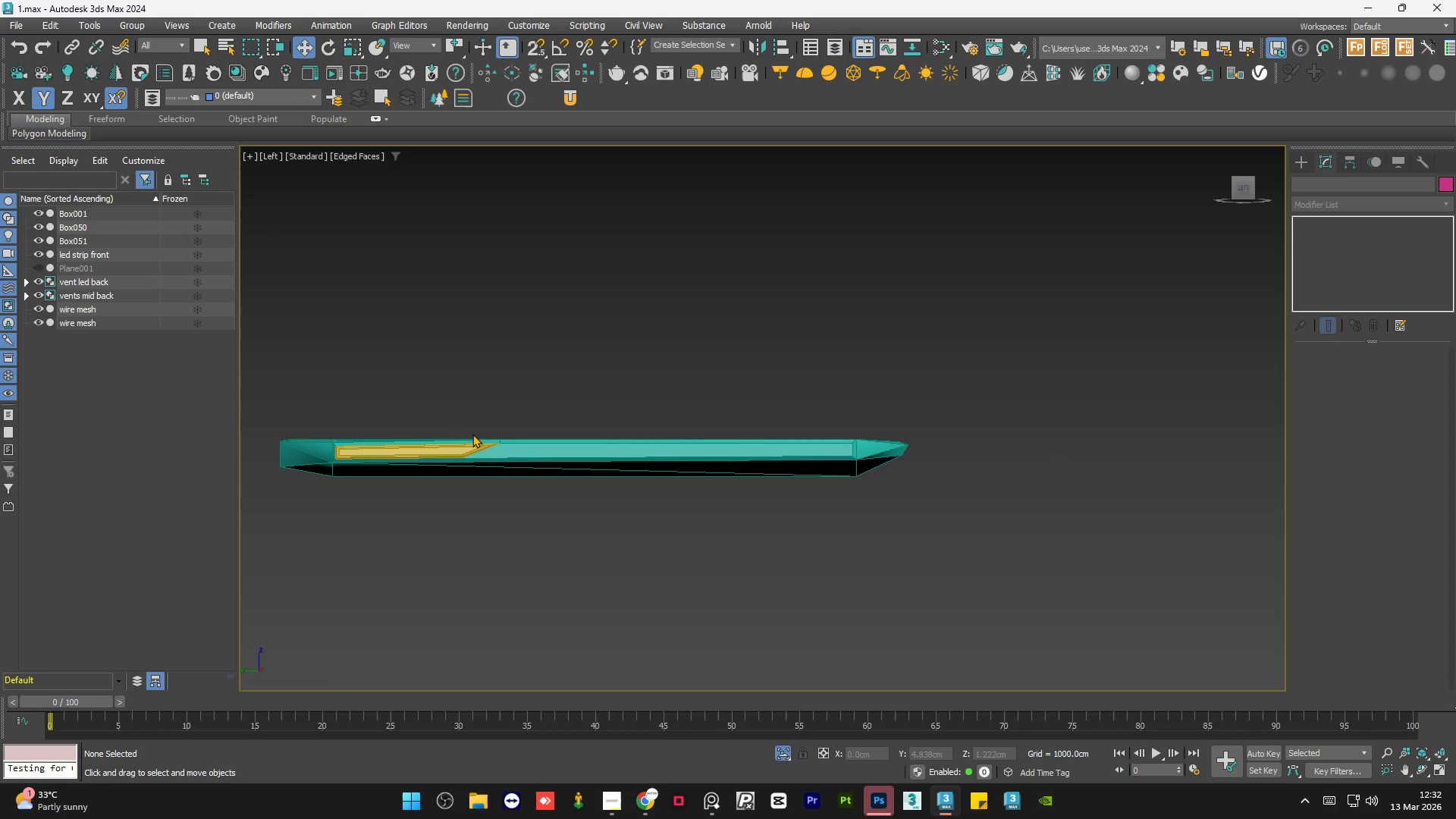 
scroll: coordinate [472, 434], scroll_direction: up, amount: 2.0
 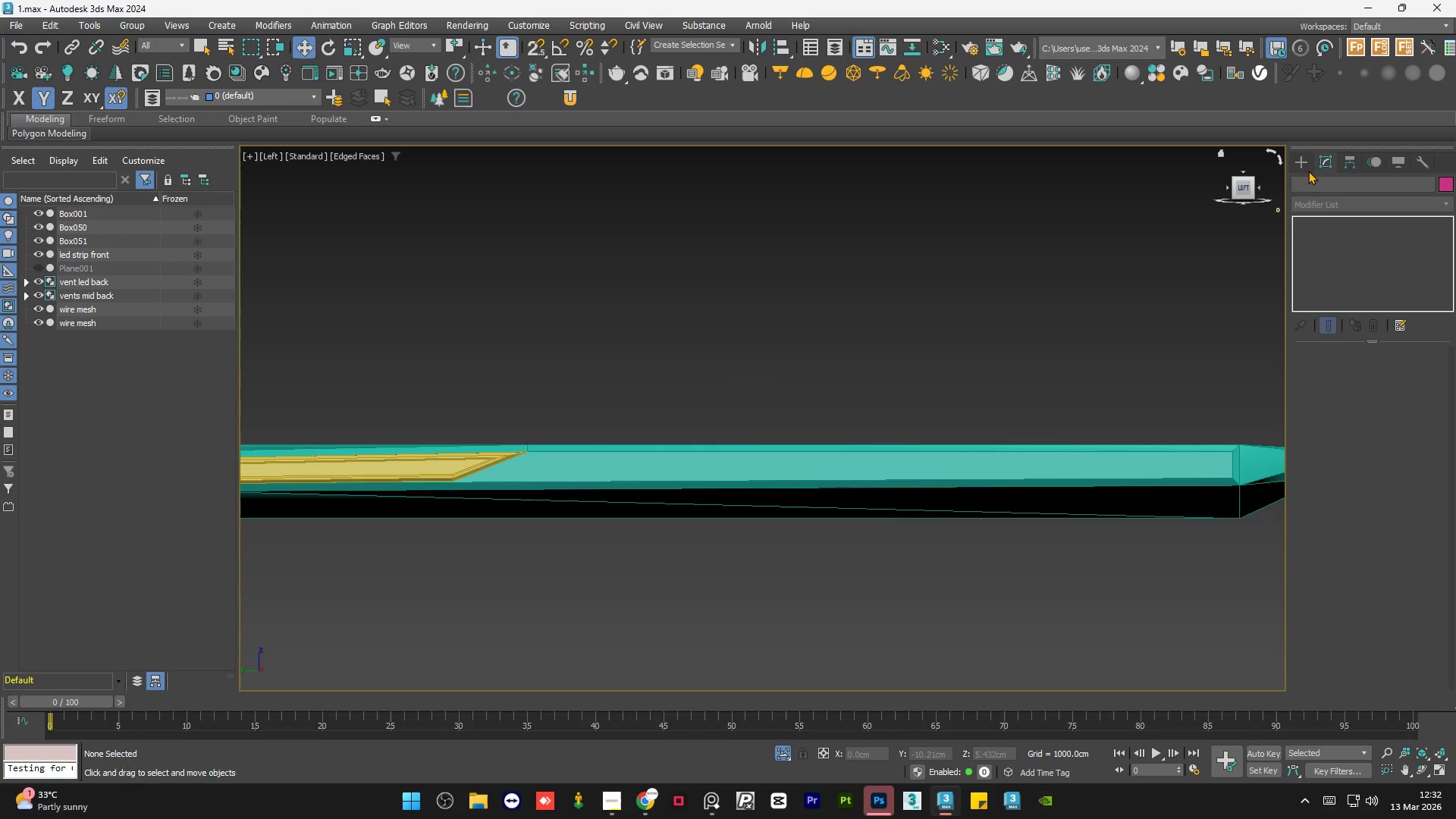 
left_click([1308, 171])
 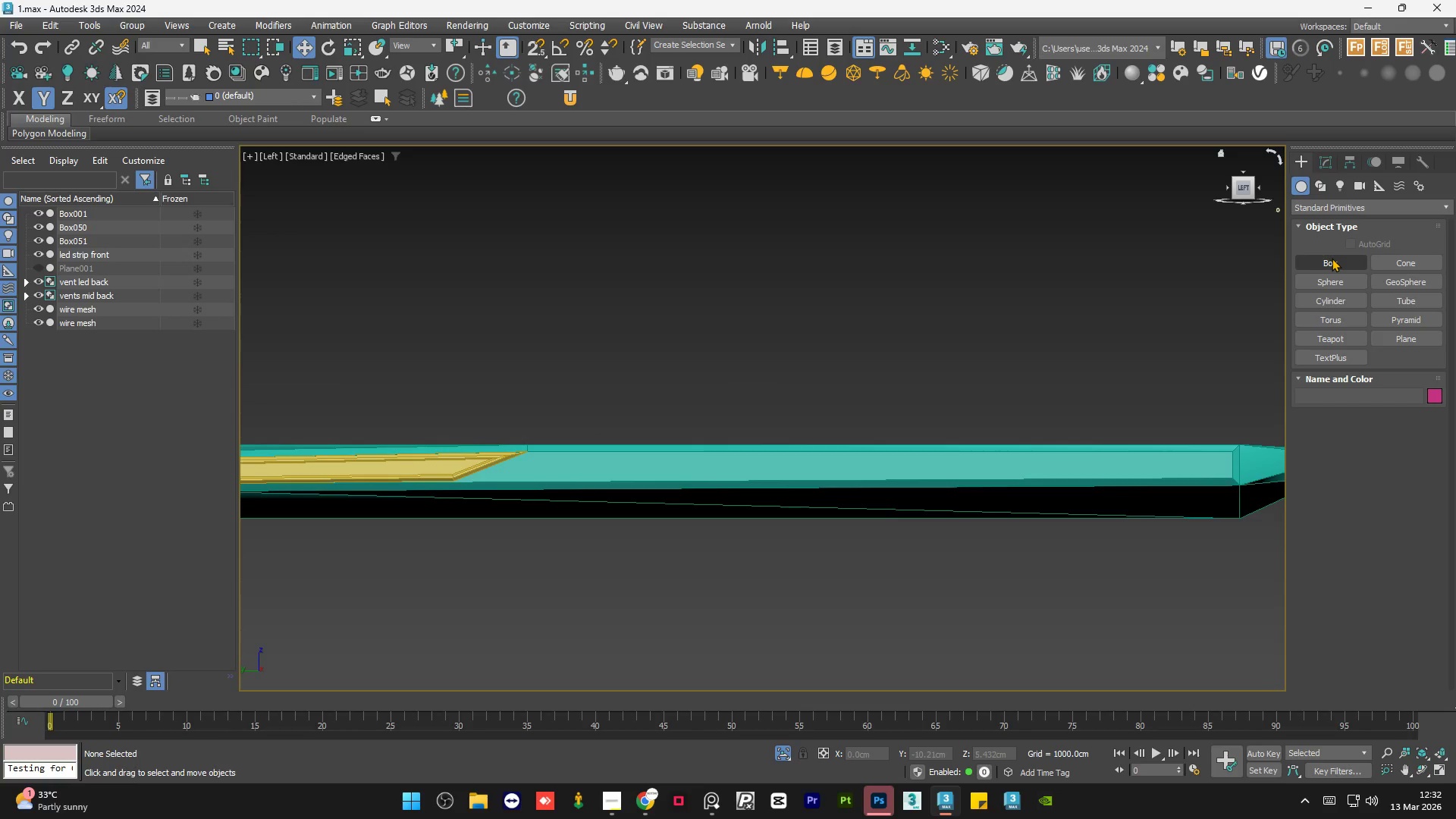 
left_click([1332, 258])
 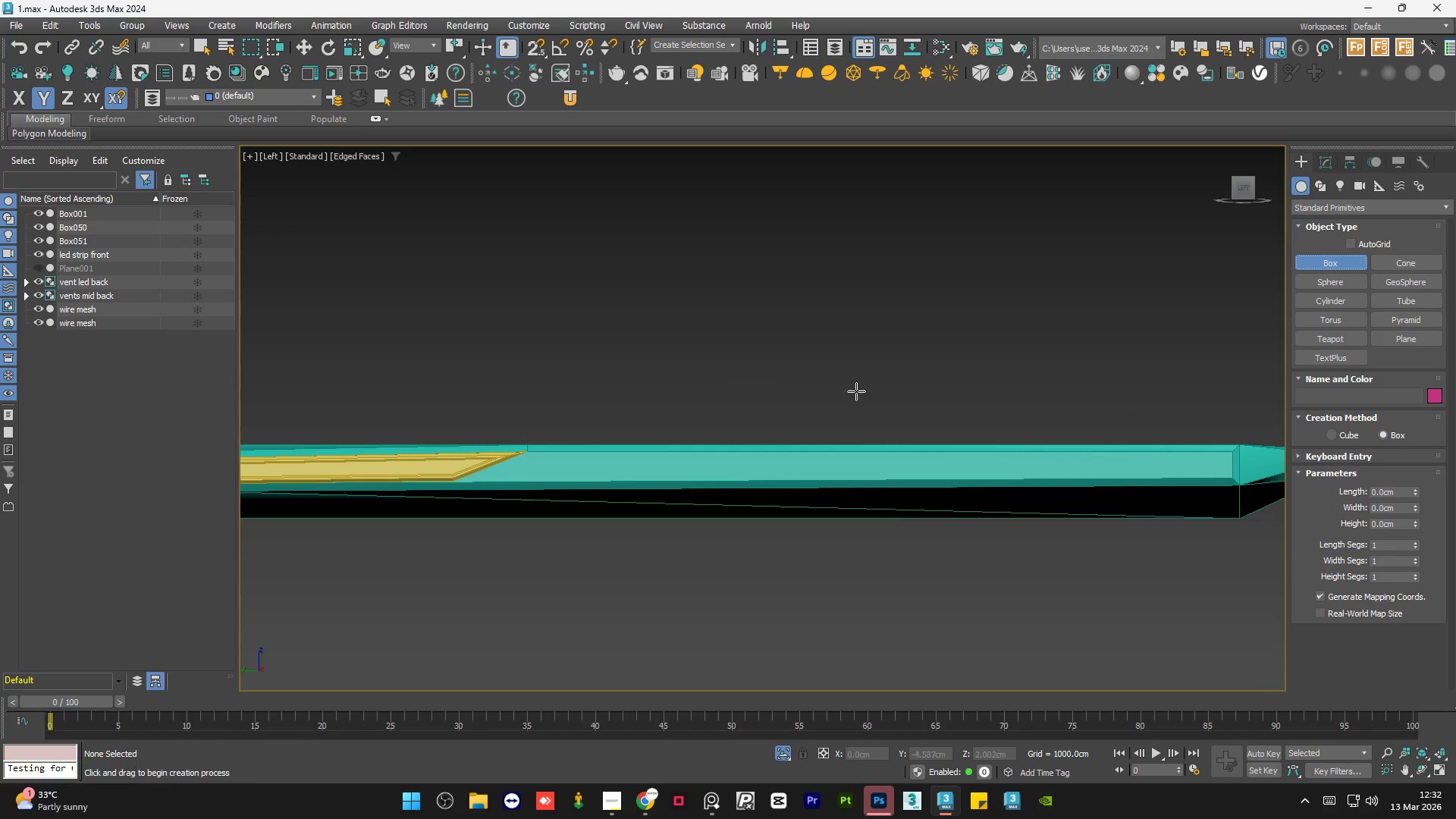 
scroll: coordinate [536, 463], scroll_direction: up, amount: 3.0
 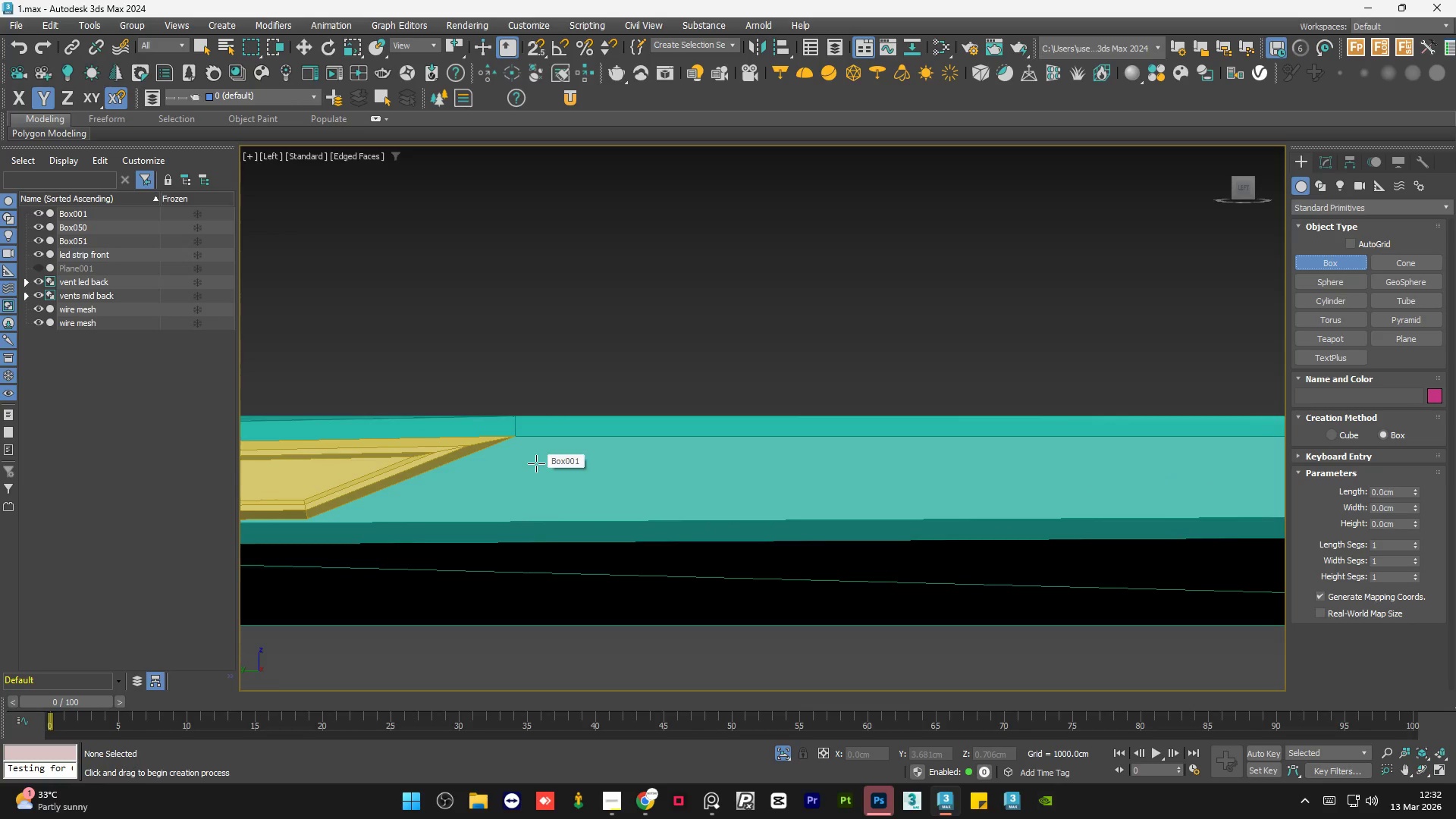 
key(F3)
 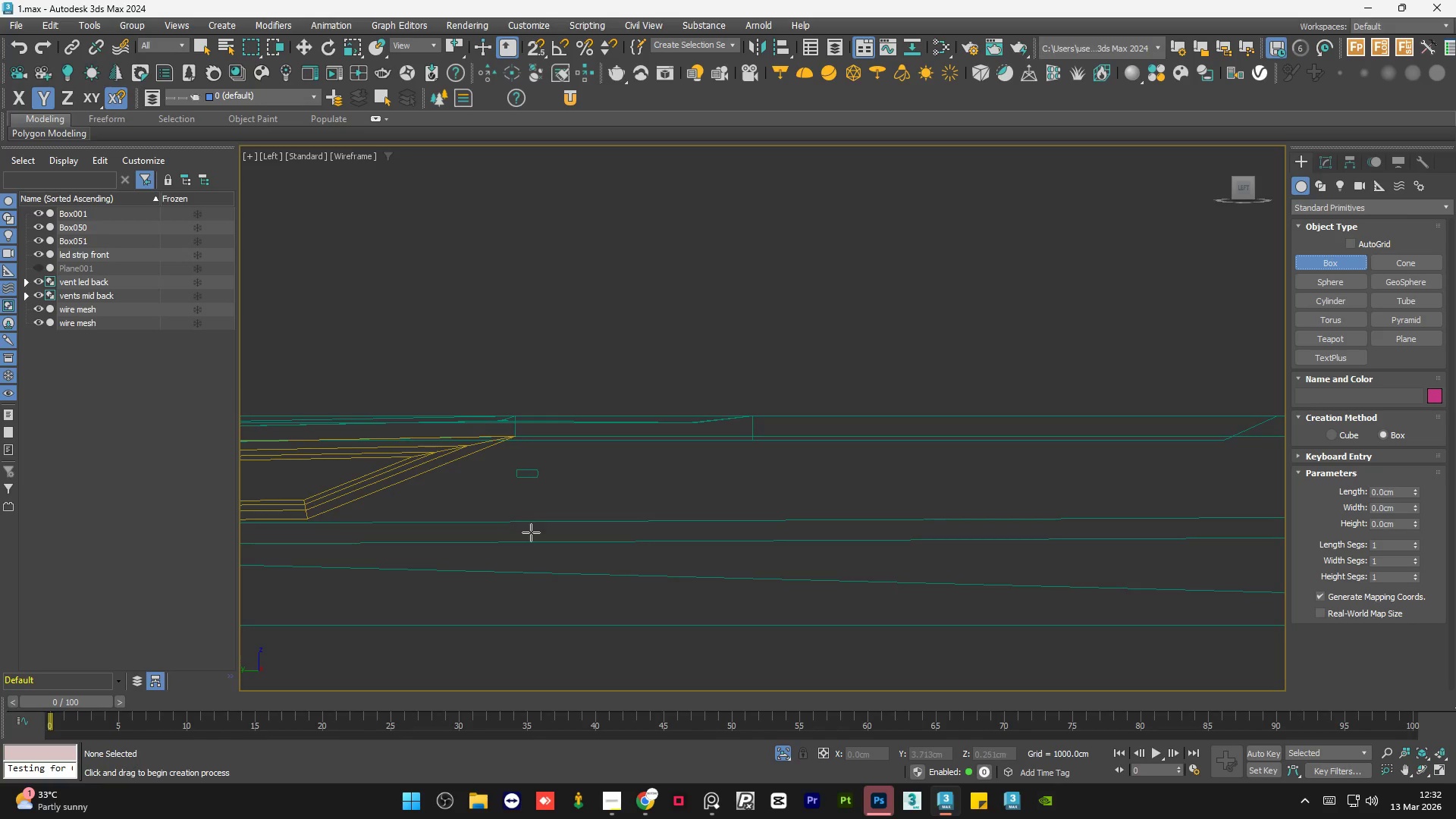 
key(F3)
 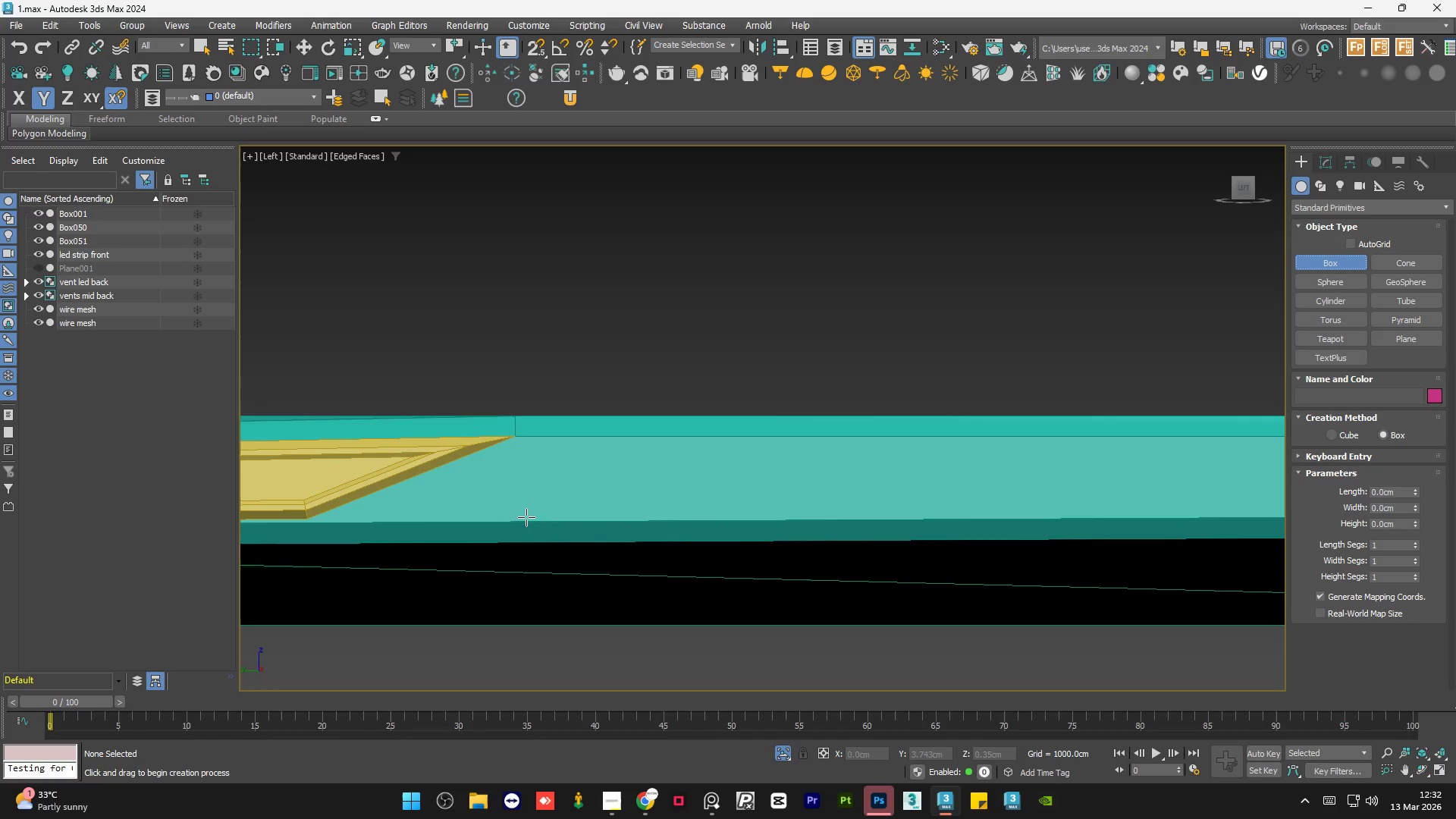 
left_click_drag(start_coordinate=[528, 522], to_coordinate=[641, 460])
 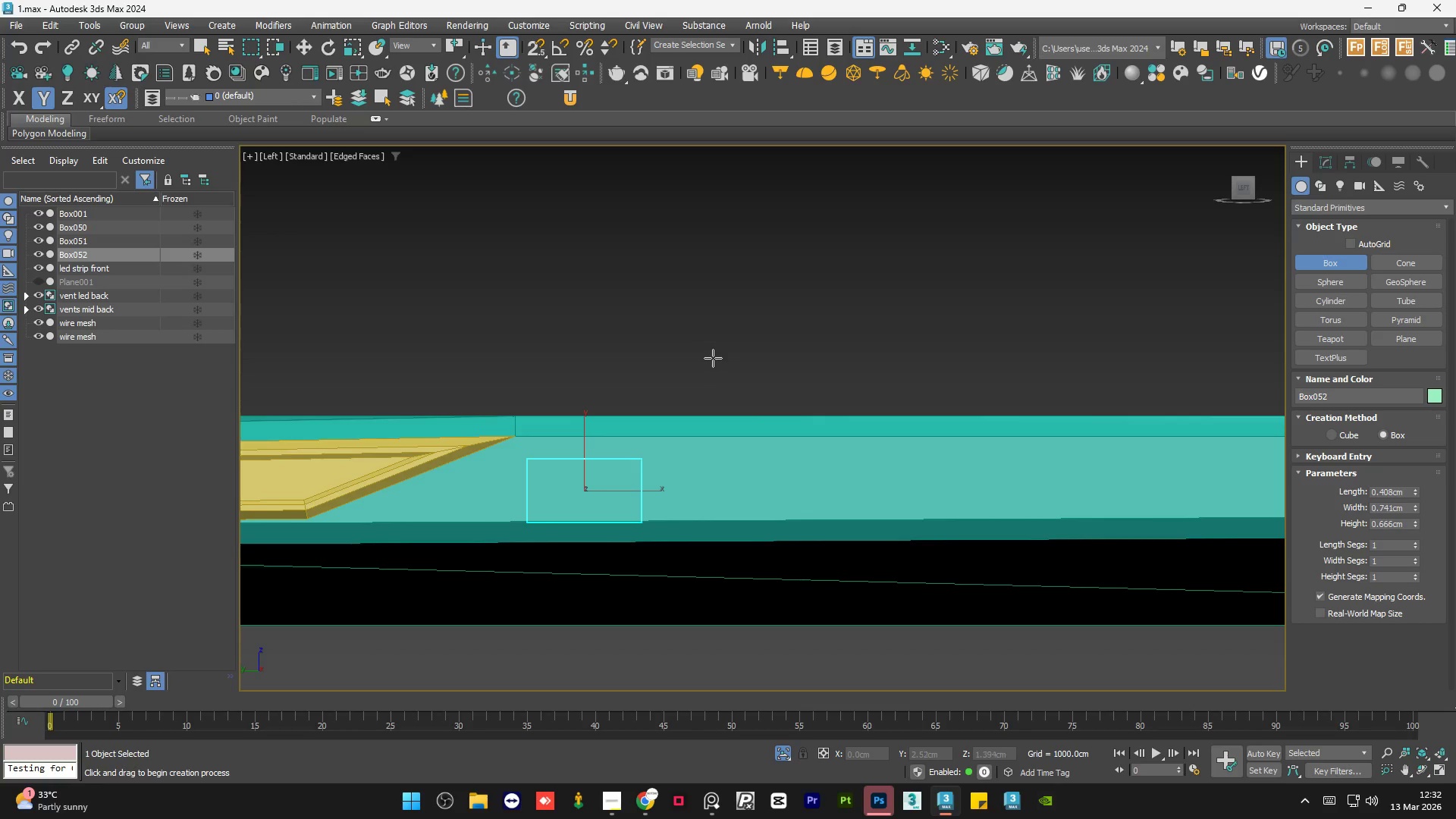 
left_click([713, 358])
 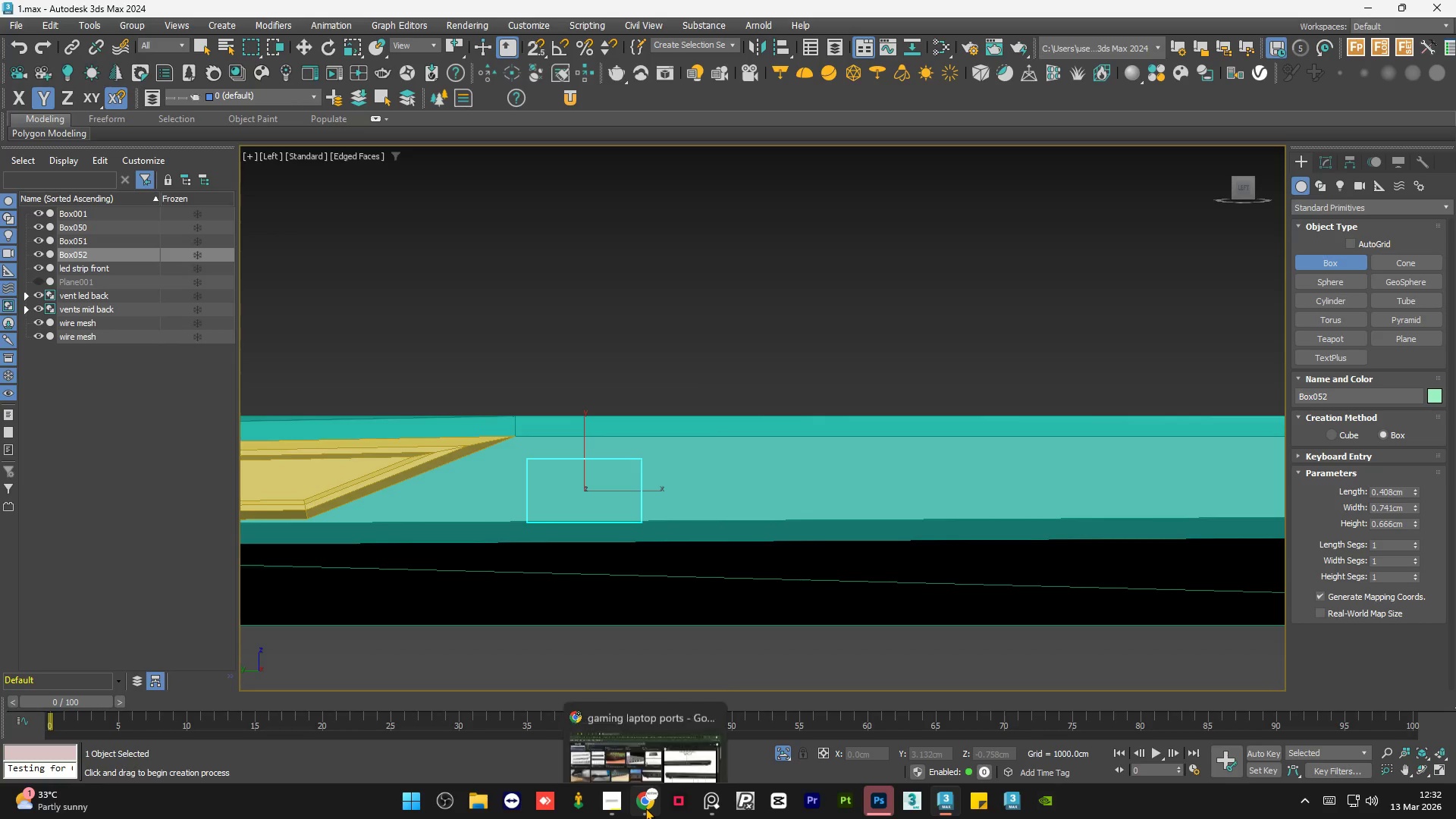 
left_click([645, 807])
 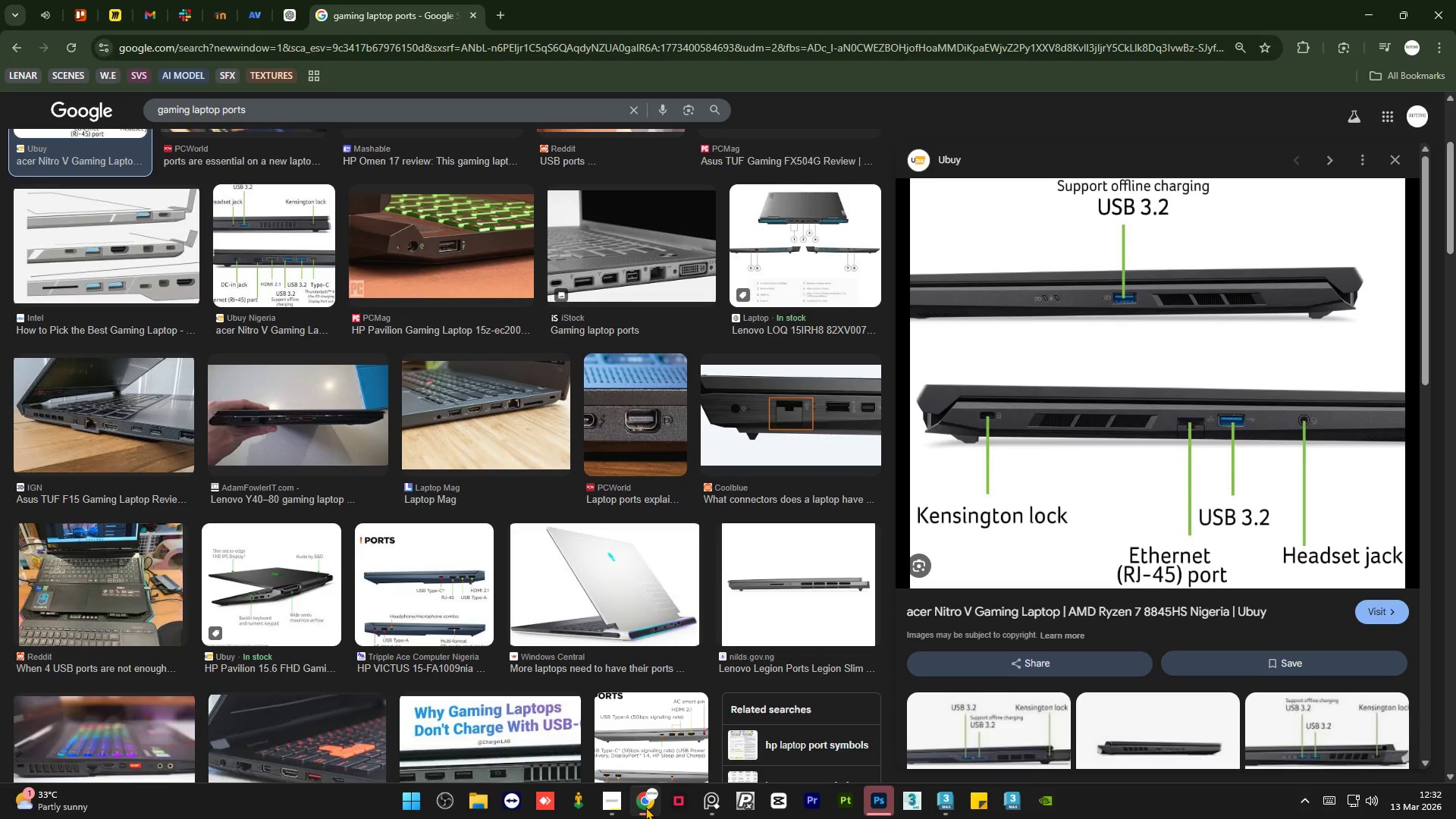 
wait(6.7)
 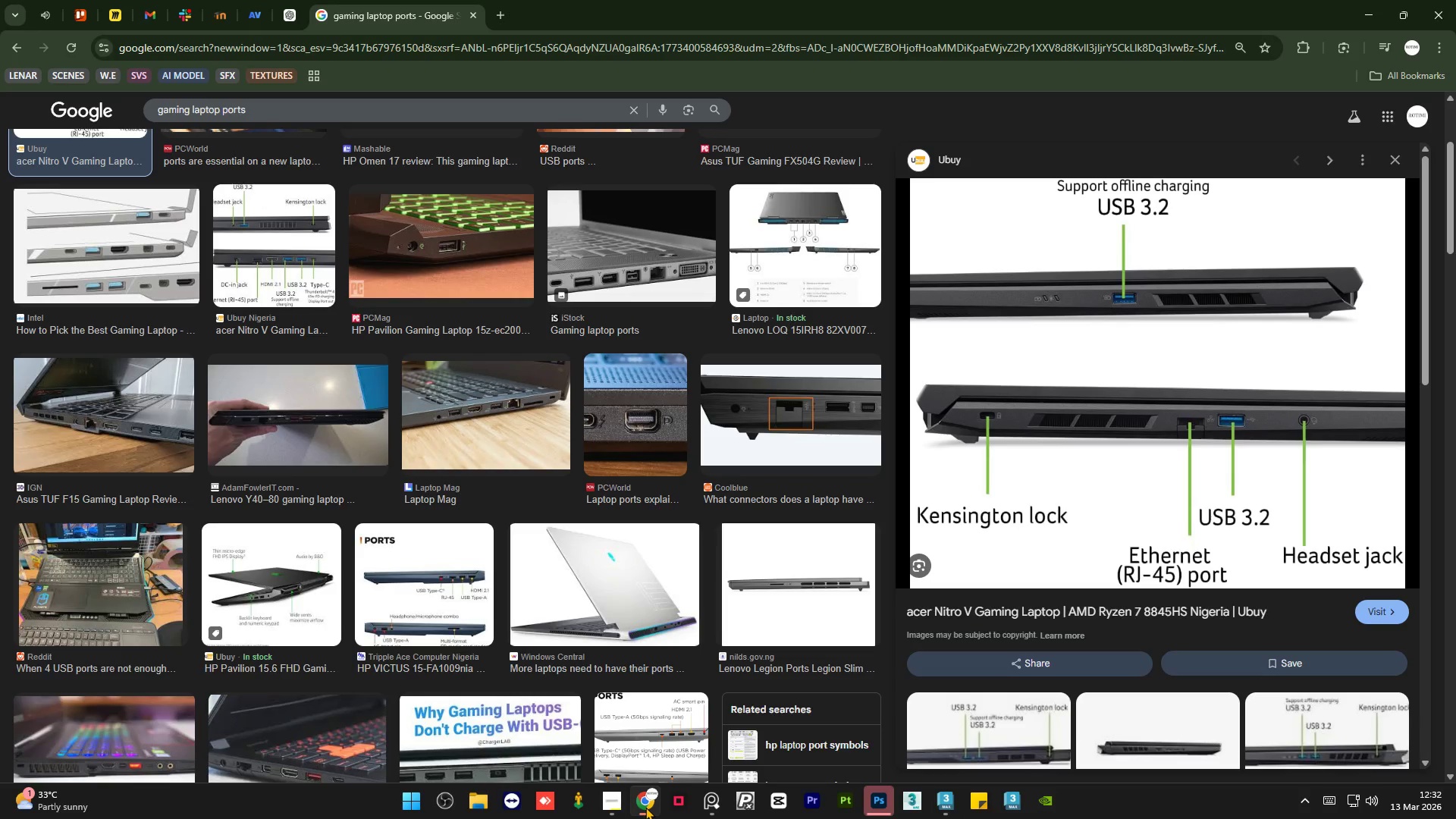 
left_click([182, 0])
 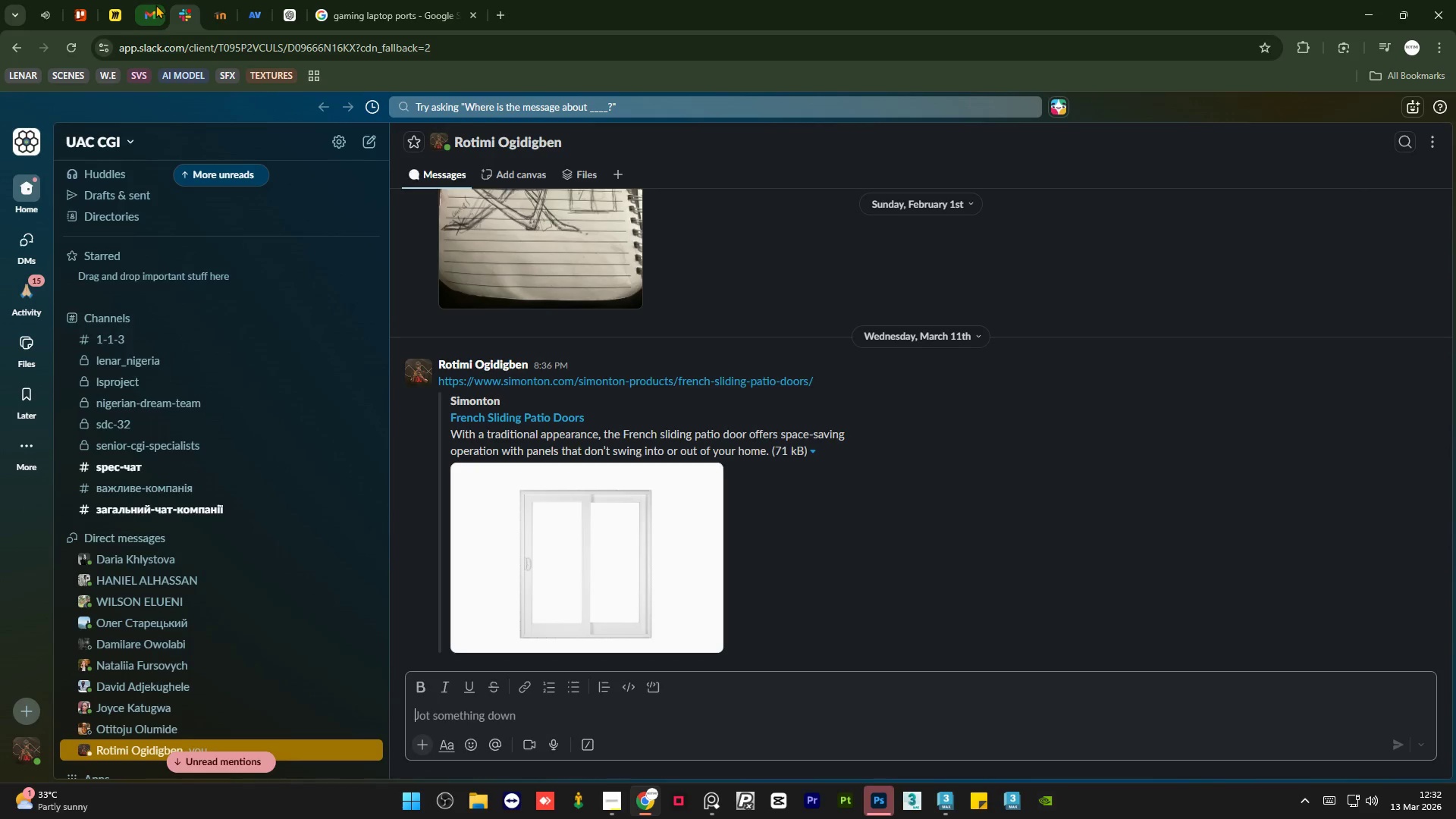 
left_click([155, 5])
 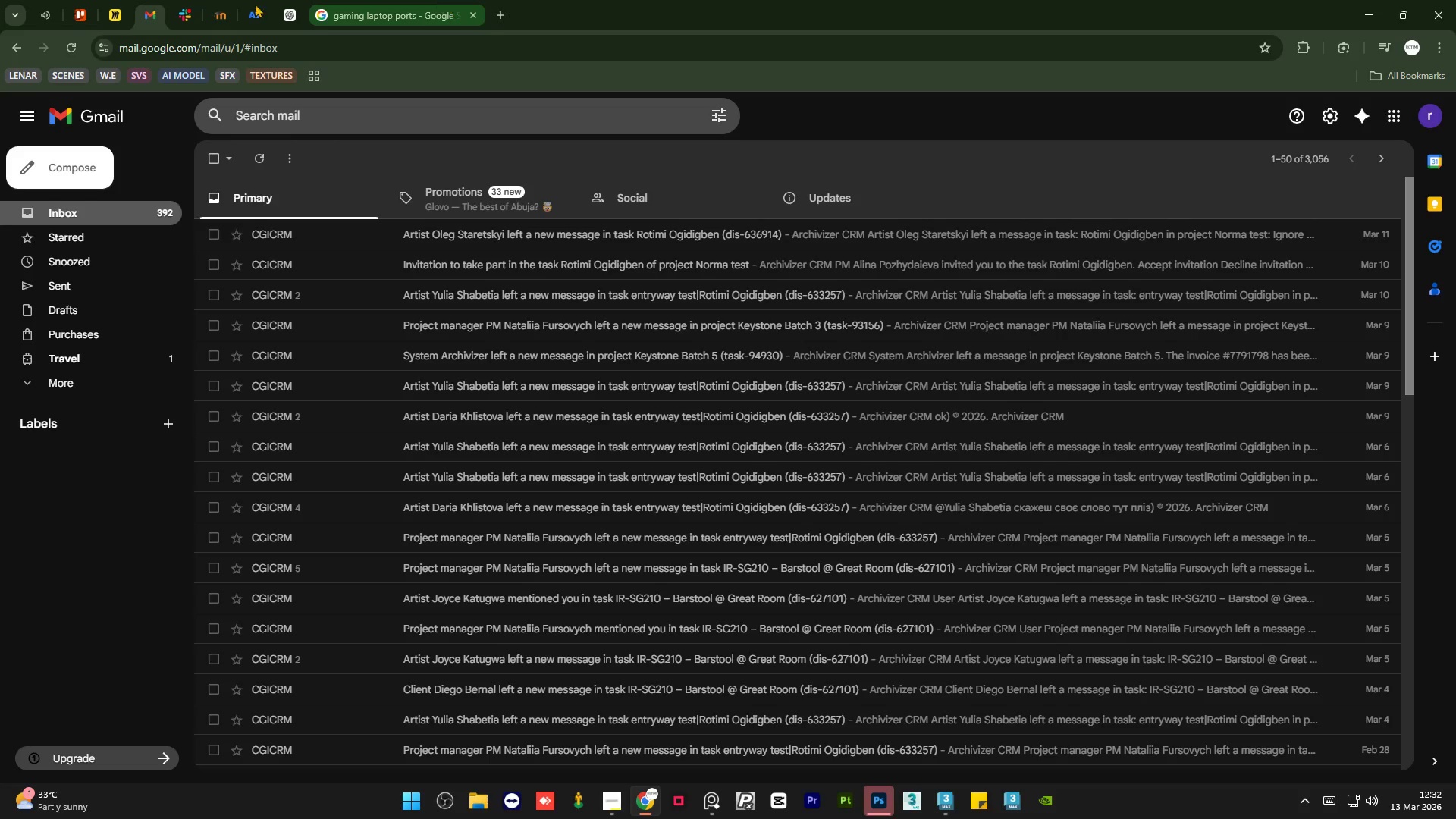 
left_click([353, 0])
 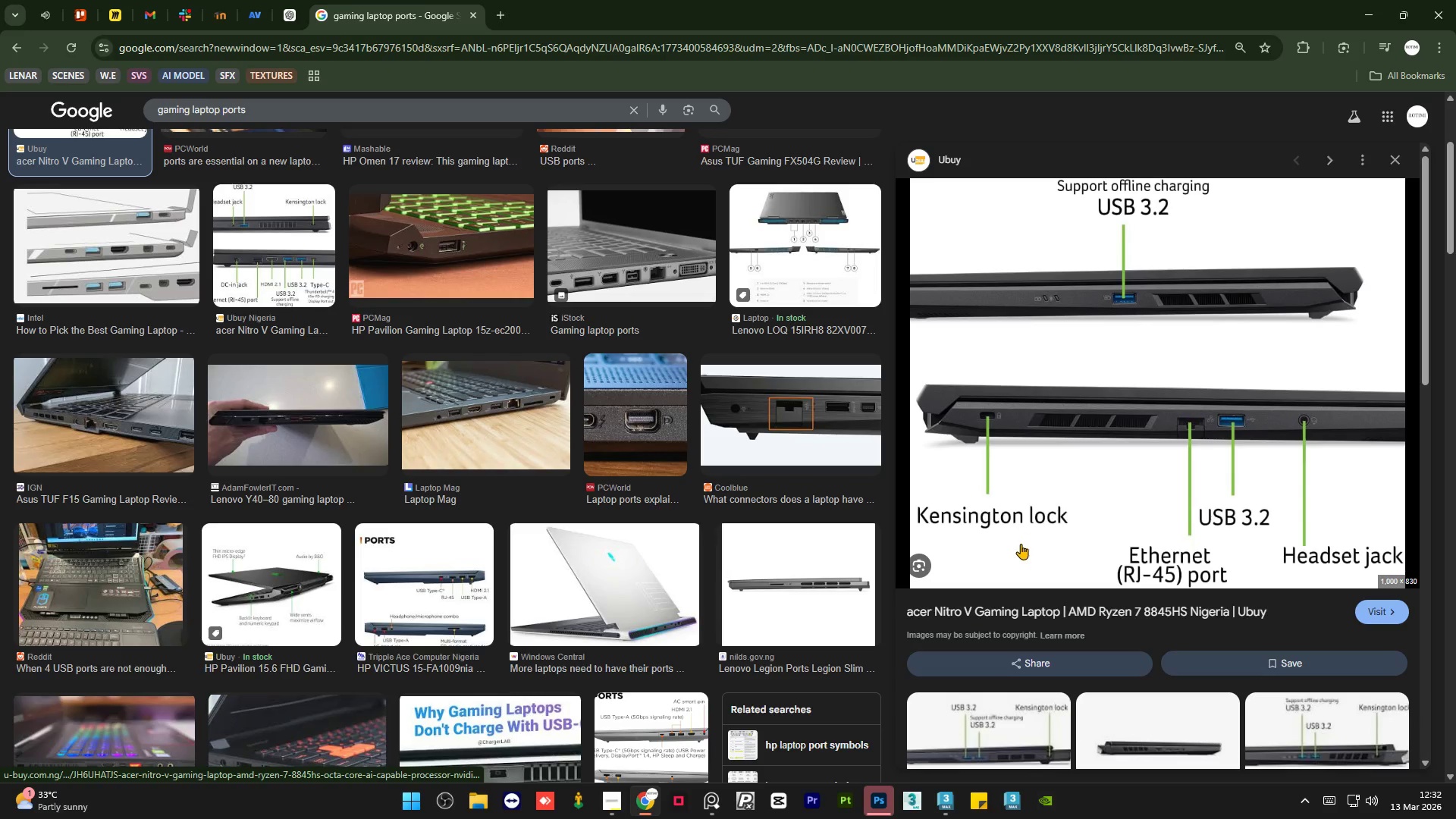 
mouse_move([950, 787])
 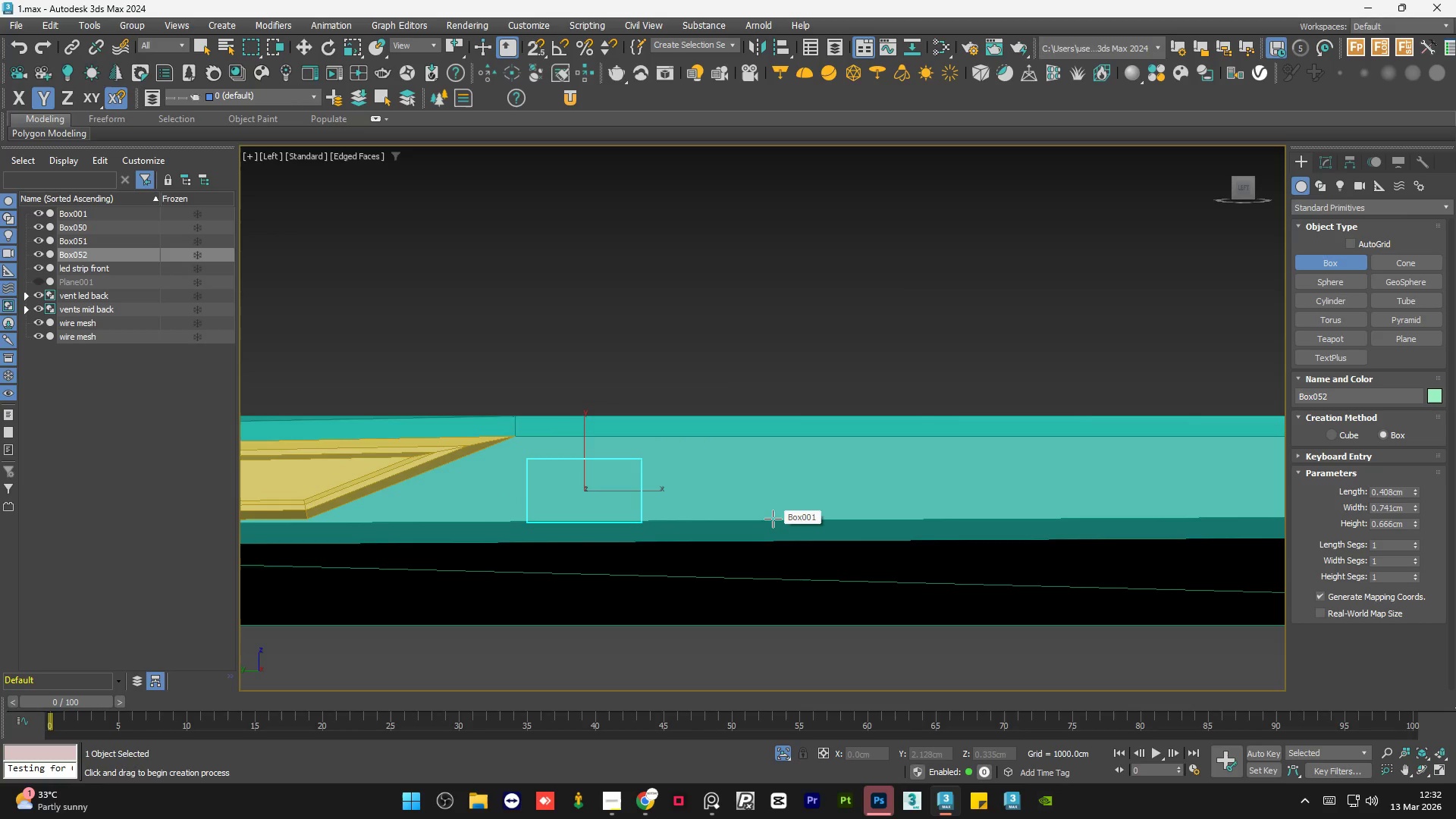 
key(W)
 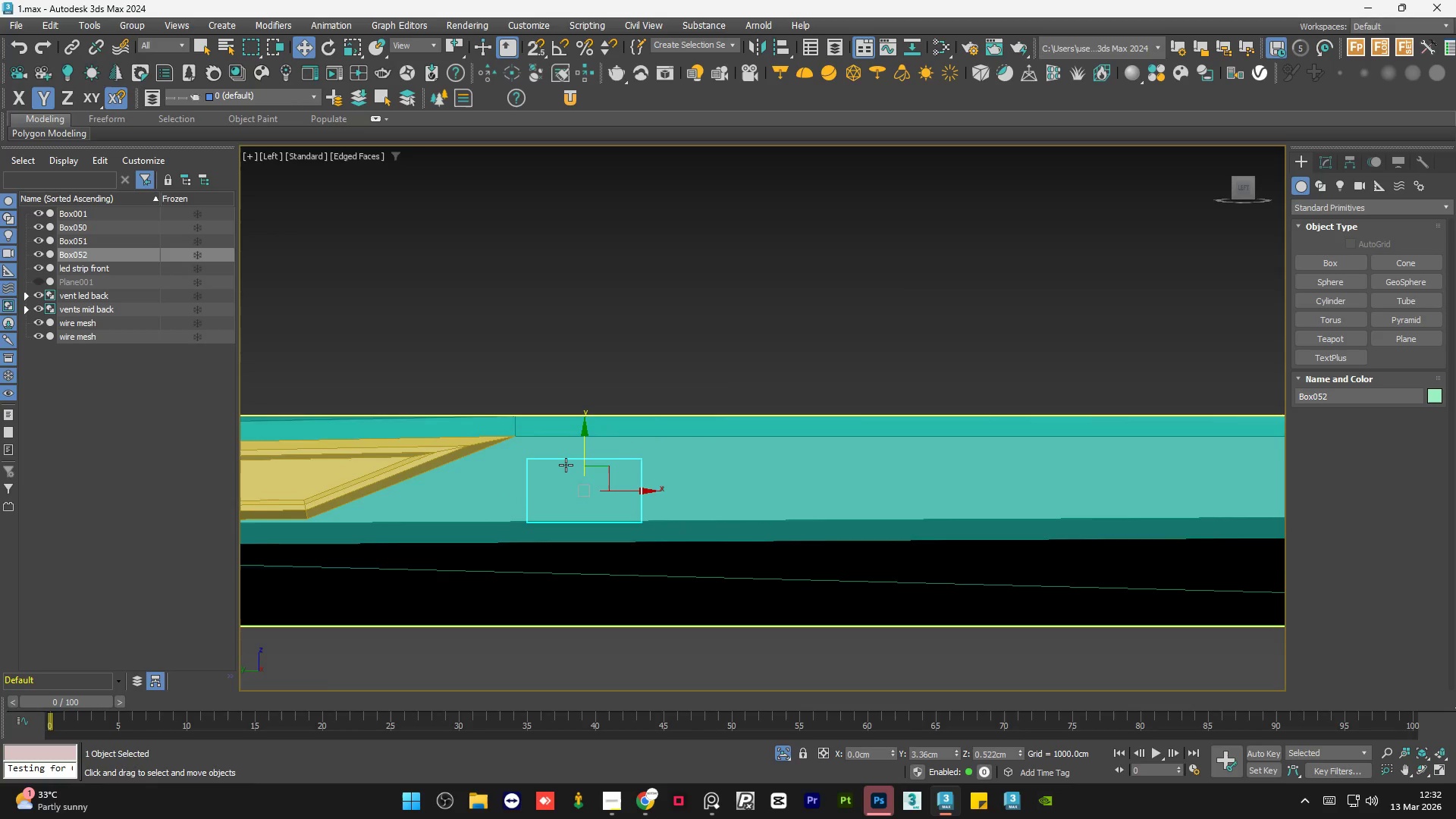 
scroll: coordinate [566, 465], scroll_direction: up, amount: 2.0
 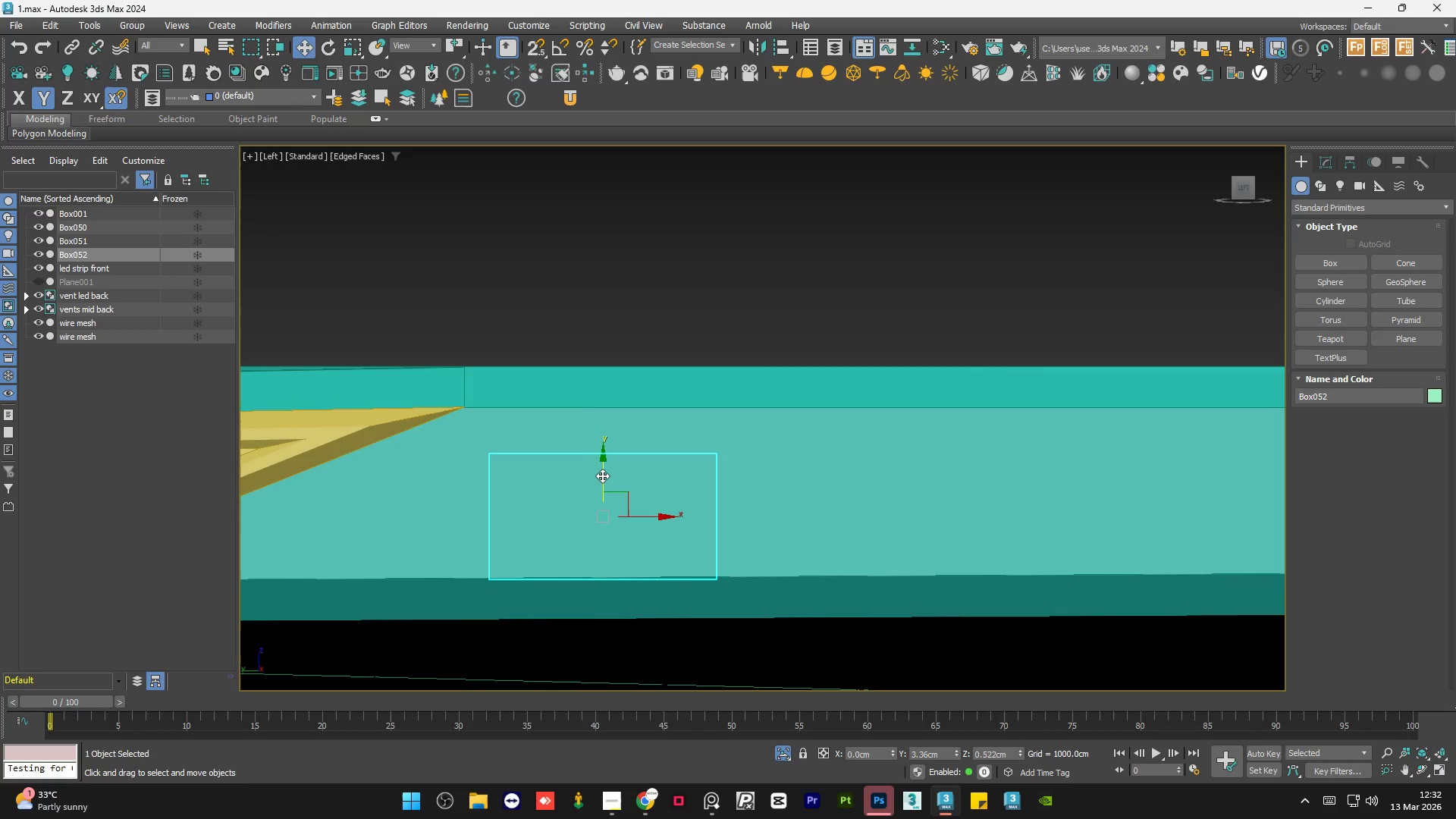 
left_click_drag(start_coordinate=[602, 475], to_coordinate=[658, 472])
 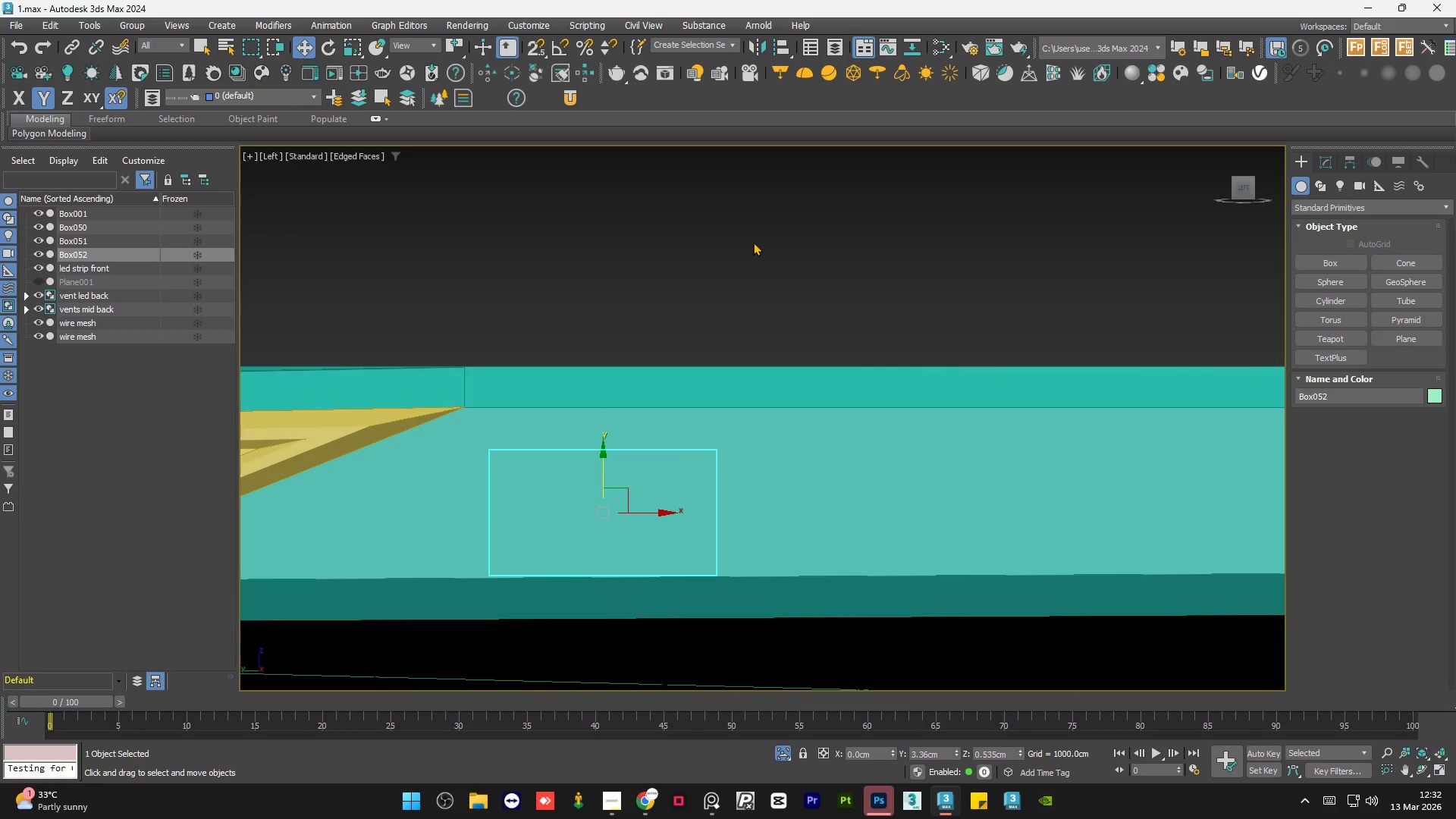 
left_click([753, 242])
 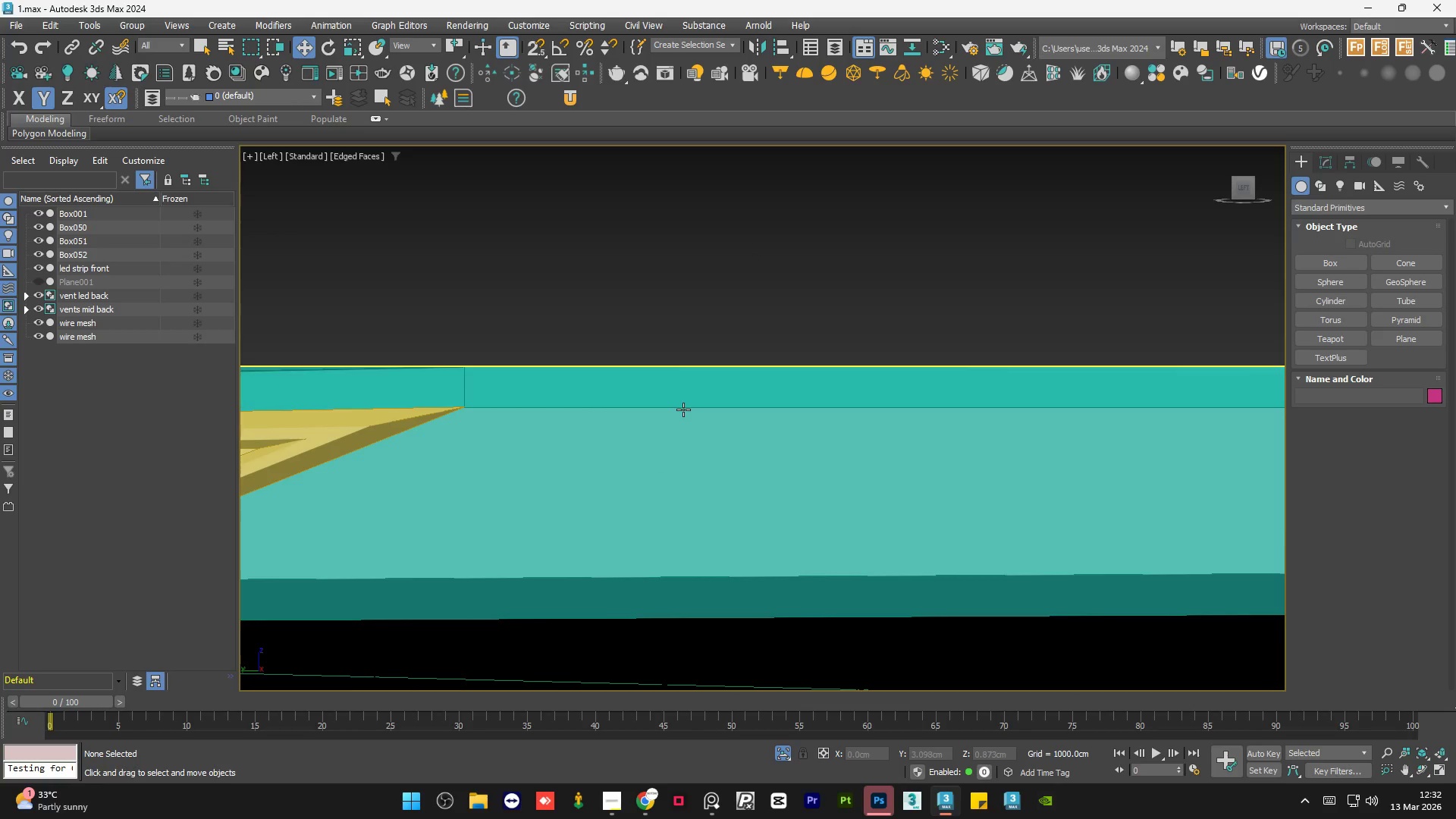 
scroll: coordinate [683, 411], scroll_direction: down, amount: 2.0
 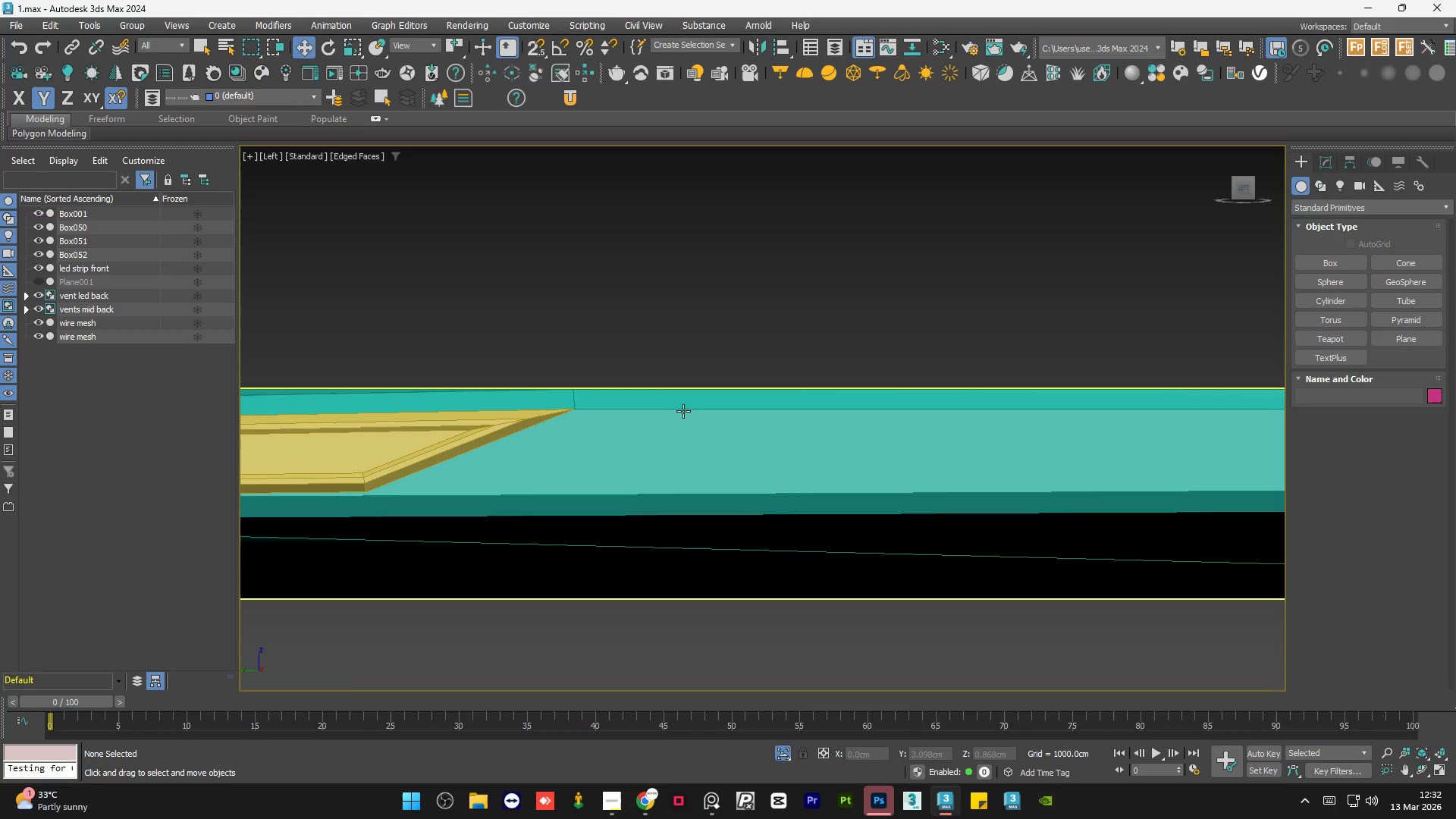 
key(Control+Z)
 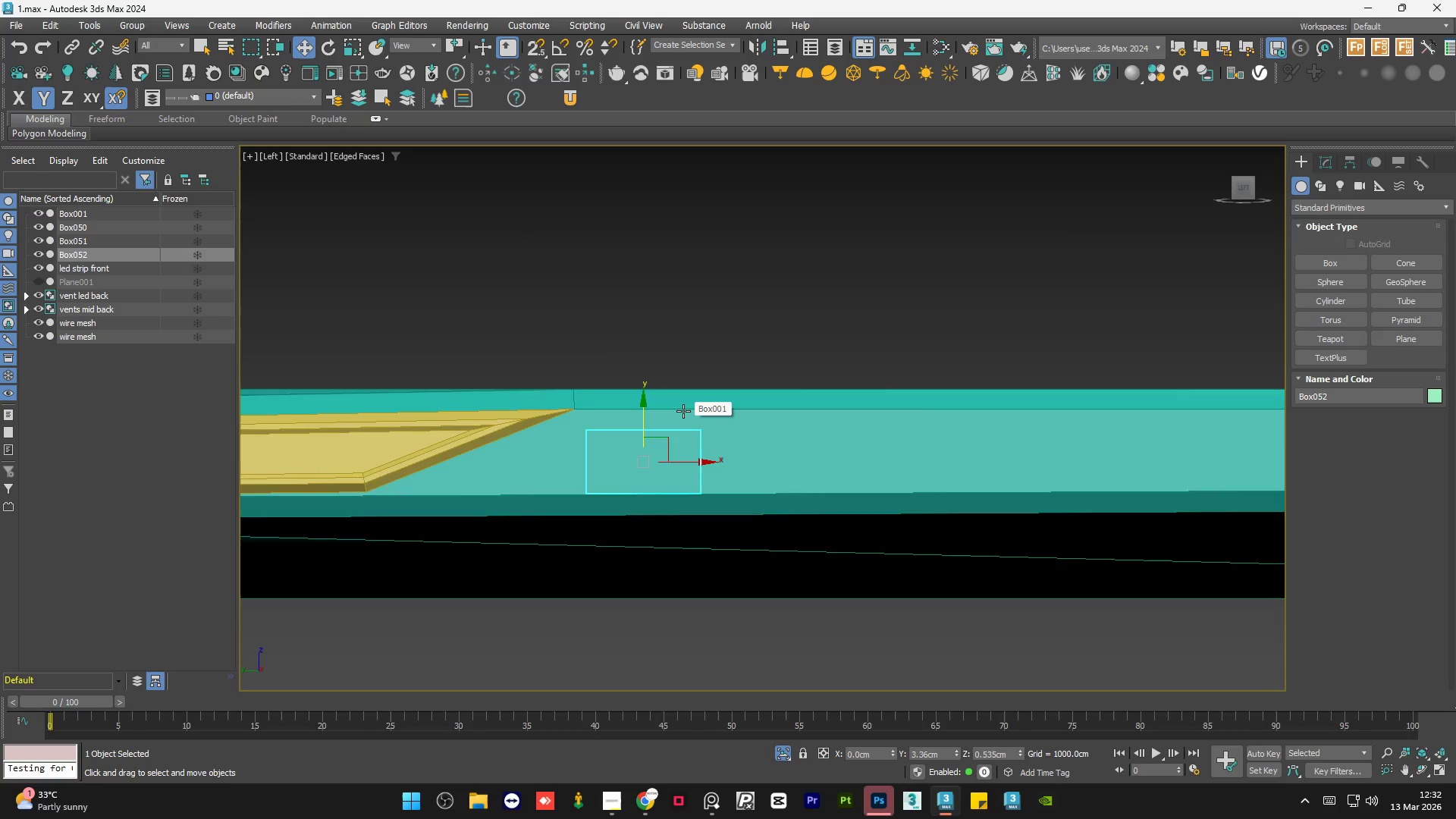 
hold_key(key=AltLeft, duration=0.73)
 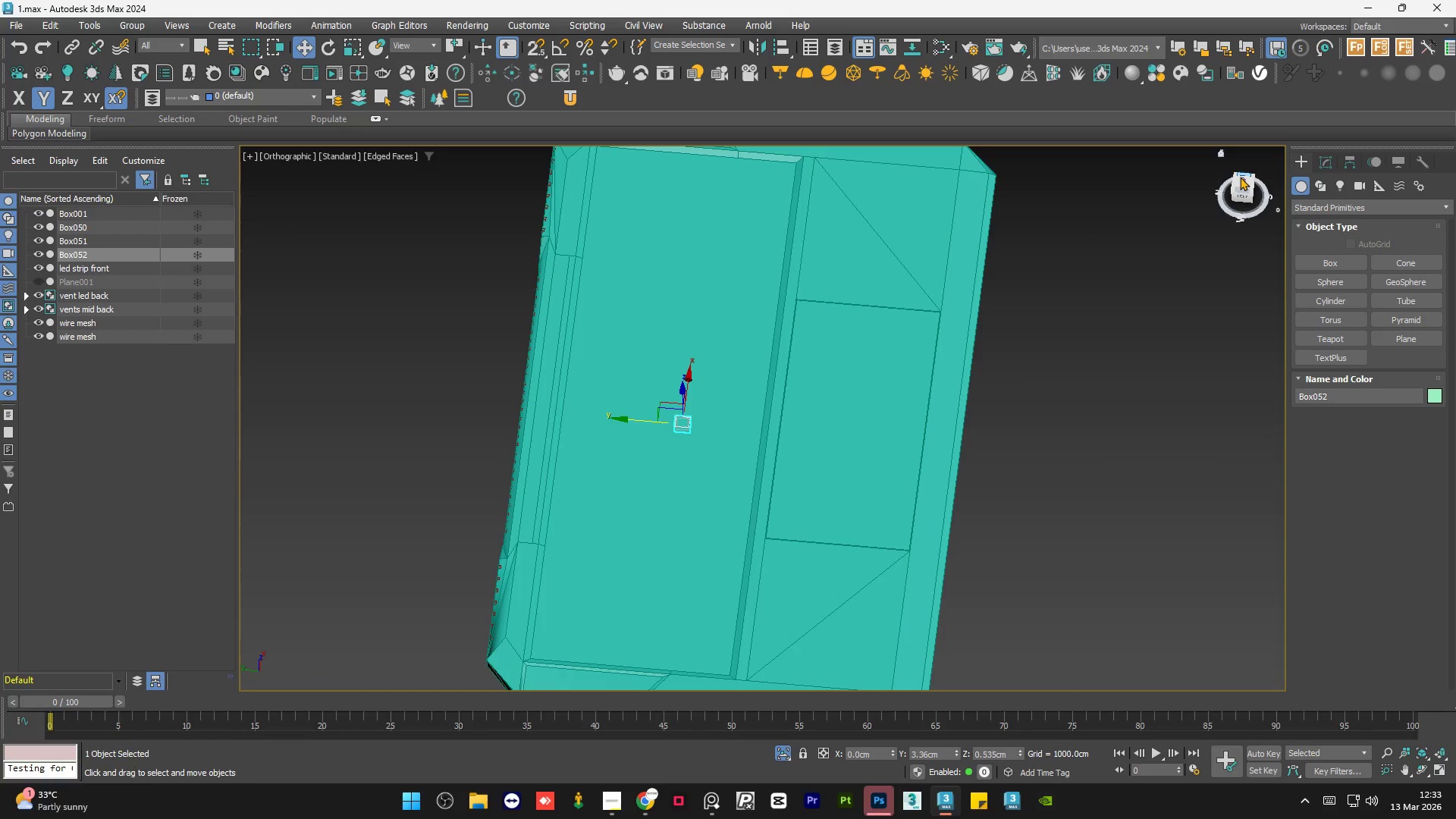 
scroll: coordinate [695, 428], scroll_direction: down, amount: 6.0
 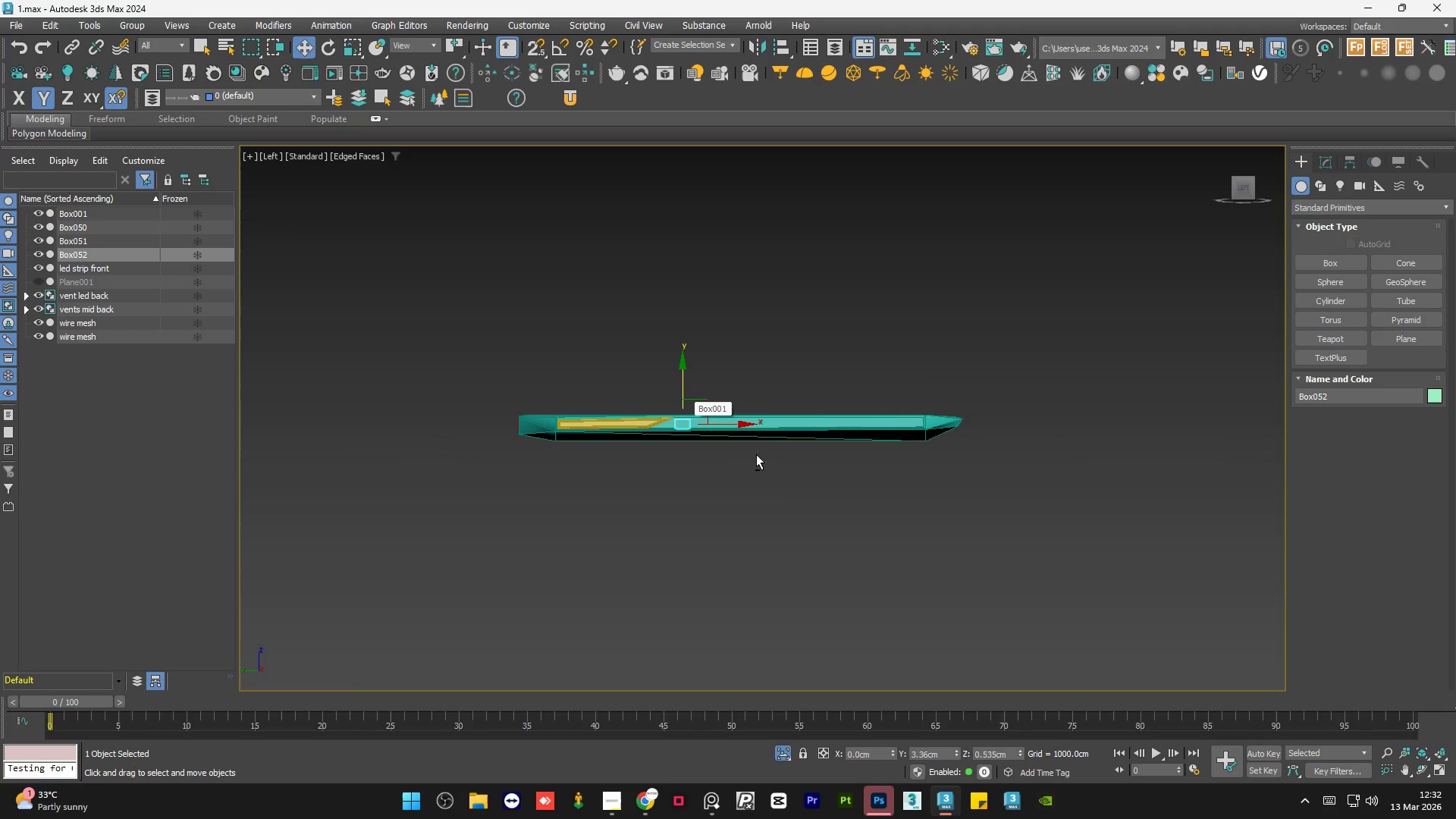 
left_click([1240, 184])
 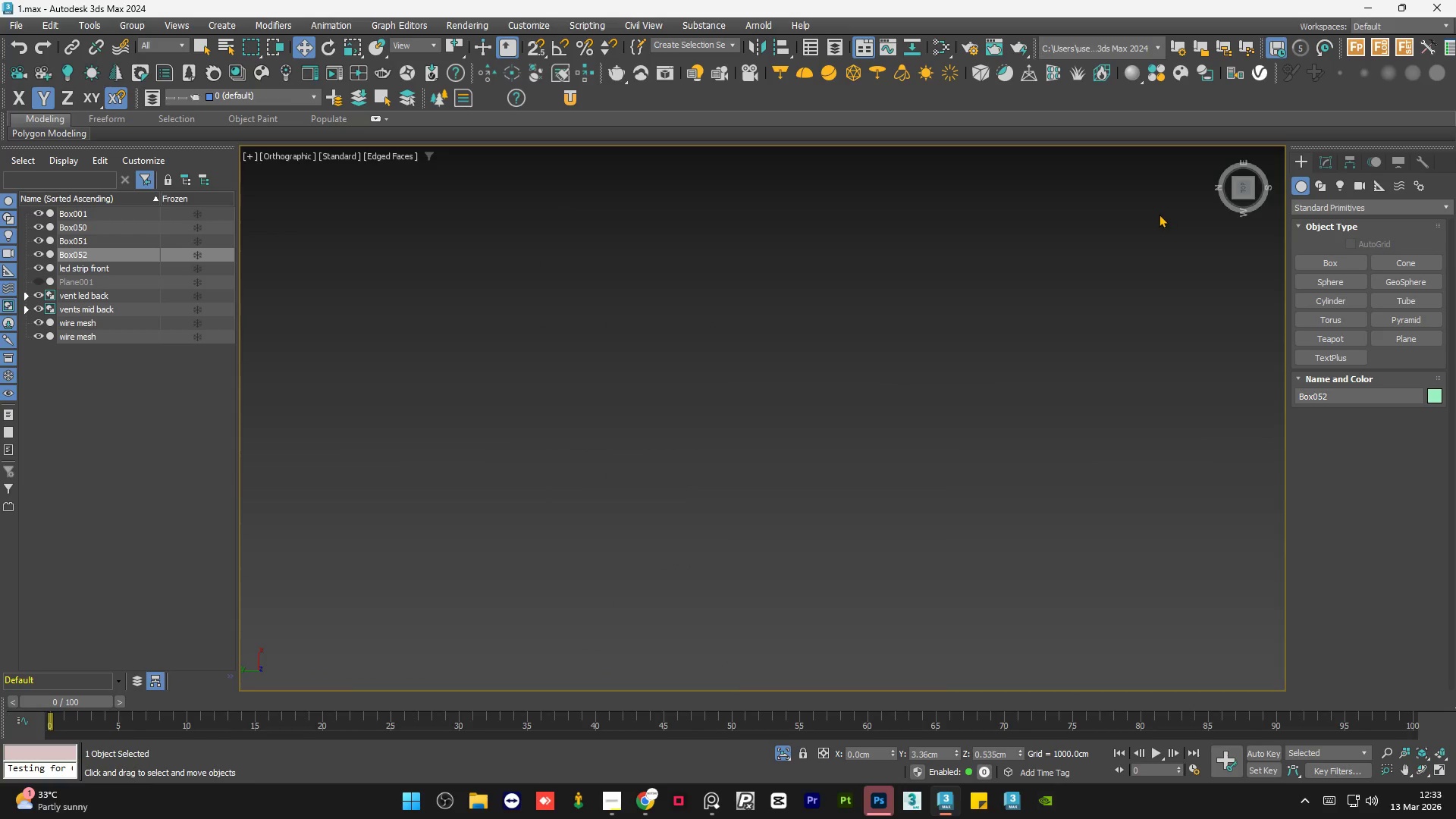 
key(Z)
 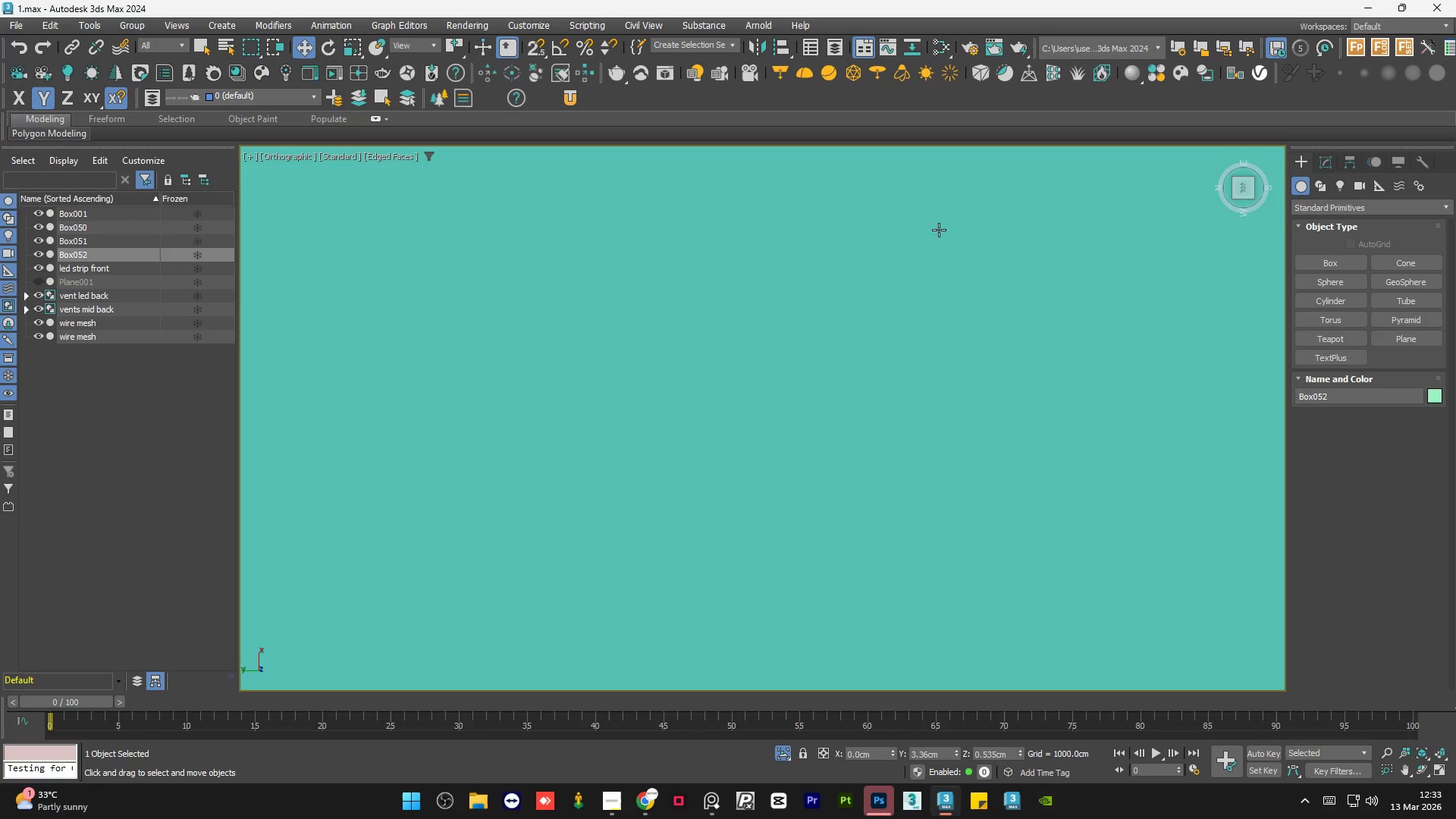 
scroll: coordinate [772, 287], scroll_direction: down, amount: 10.0
 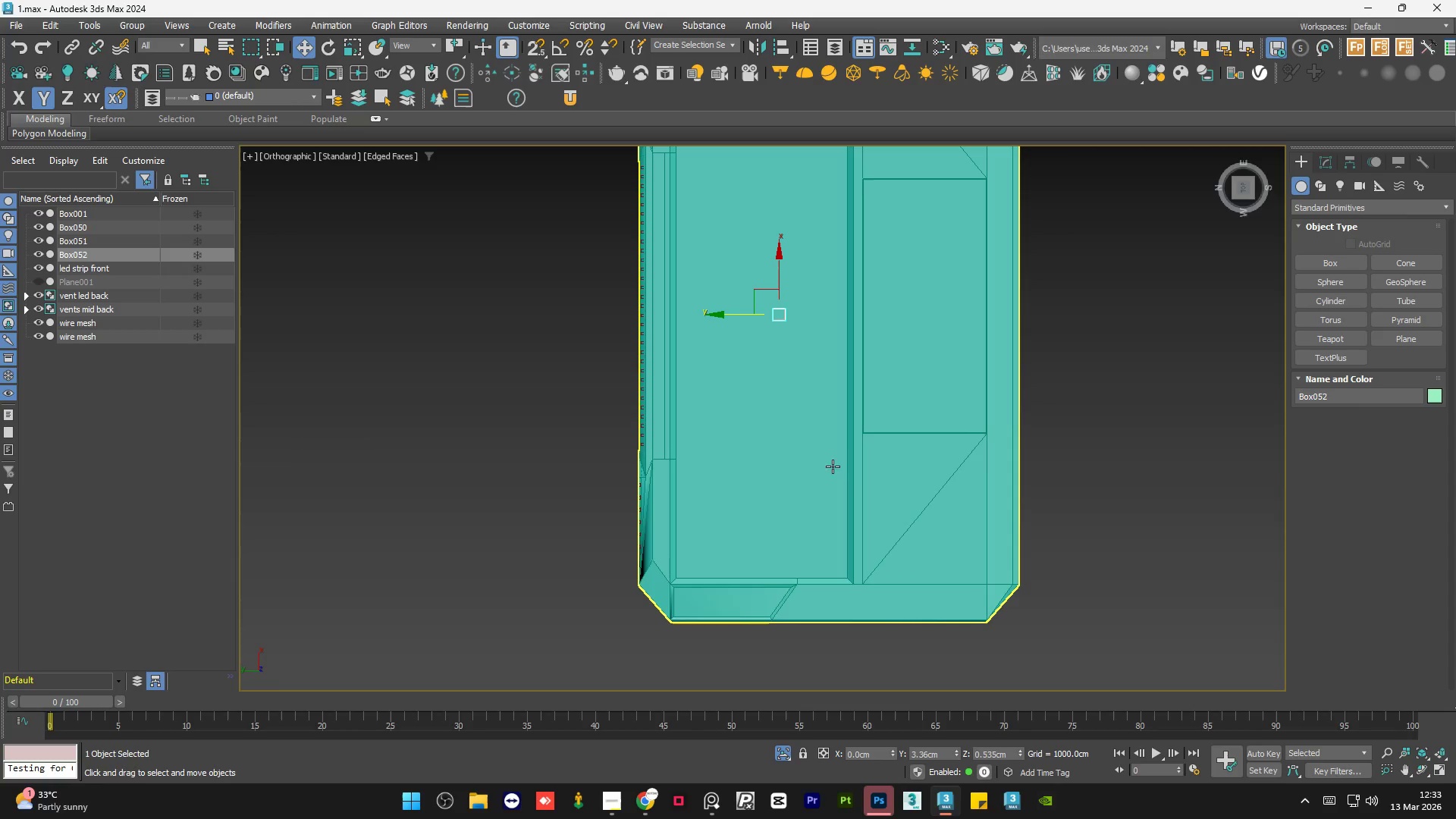 
key(Control+ControlLeft)
 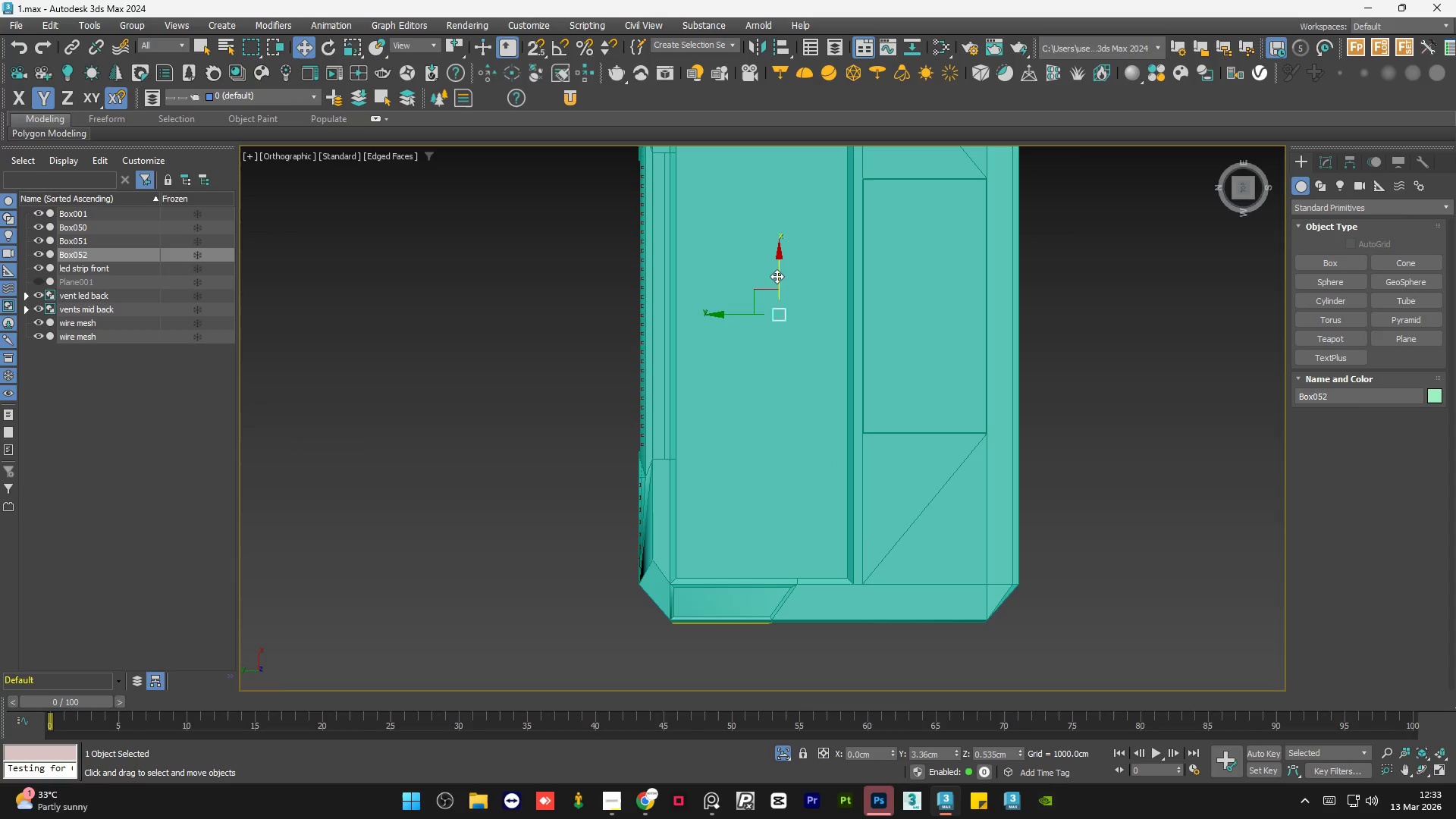 
left_click_drag(start_coordinate=[782, 262], to_coordinate=[816, 560])
 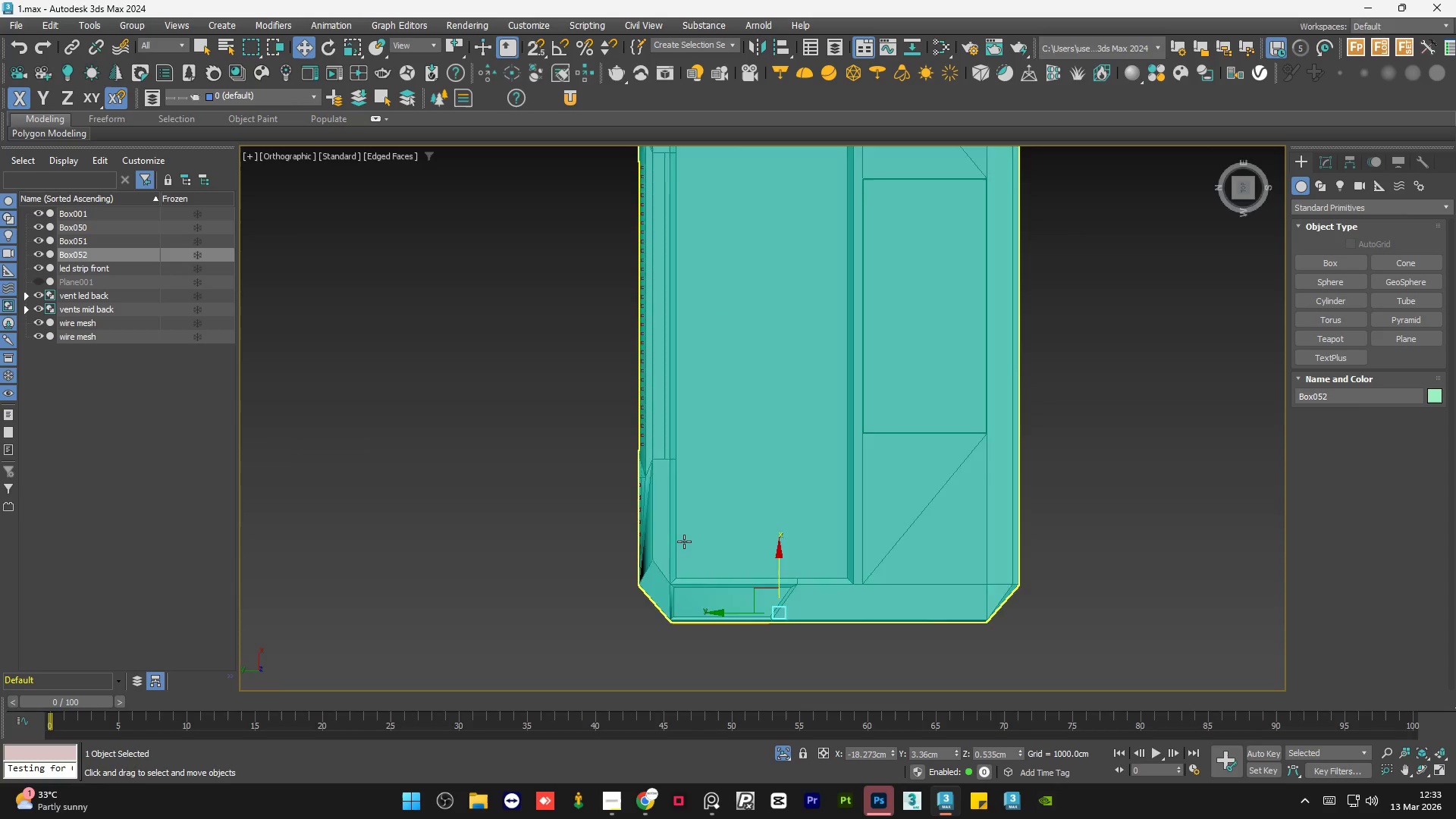 
scroll: coordinate [684, 541], scroll_direction: down, amount: 2.0
 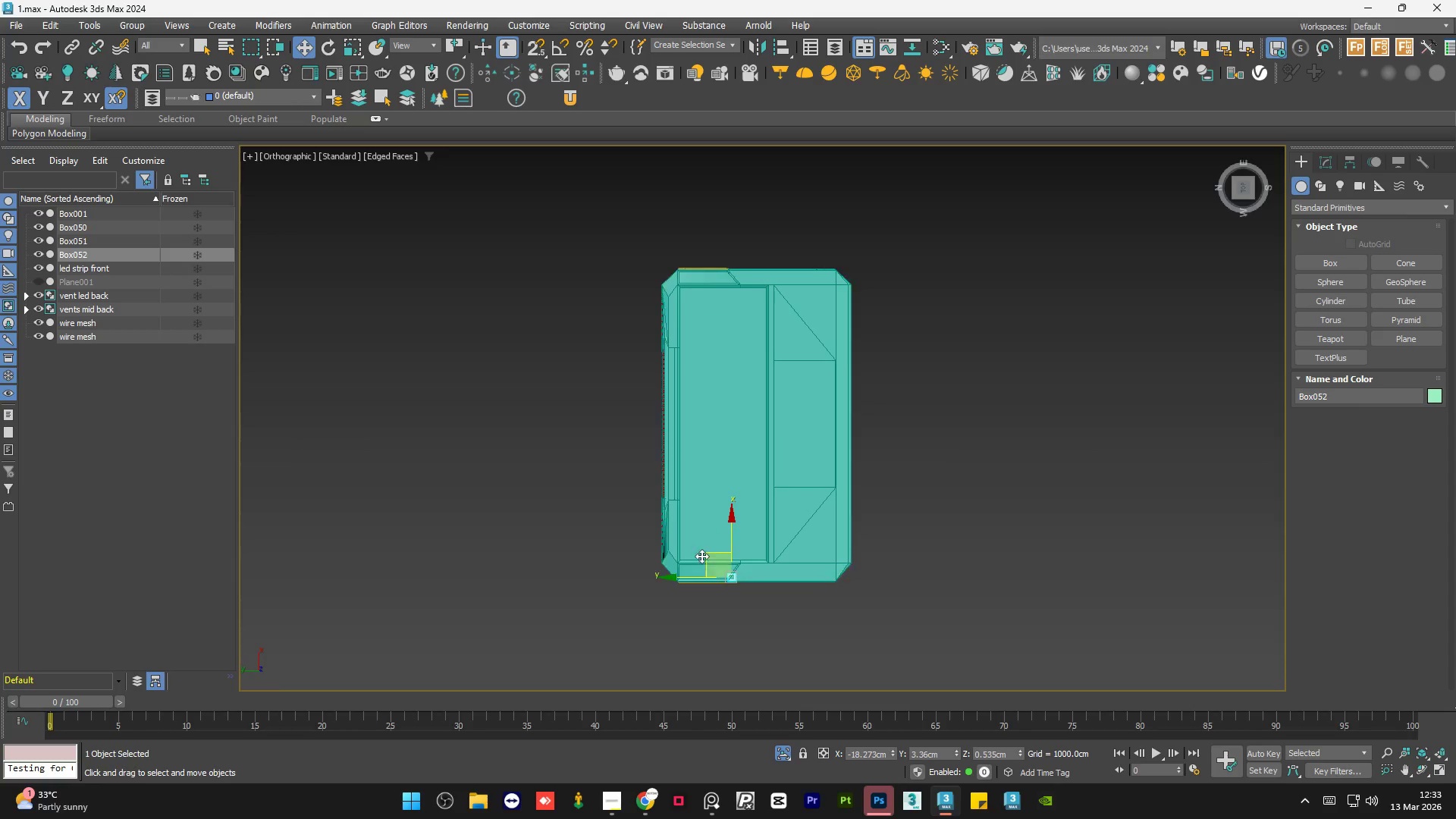 
scroll: coordinate [742, 532], scroll_direction: up, amount: 7.0
 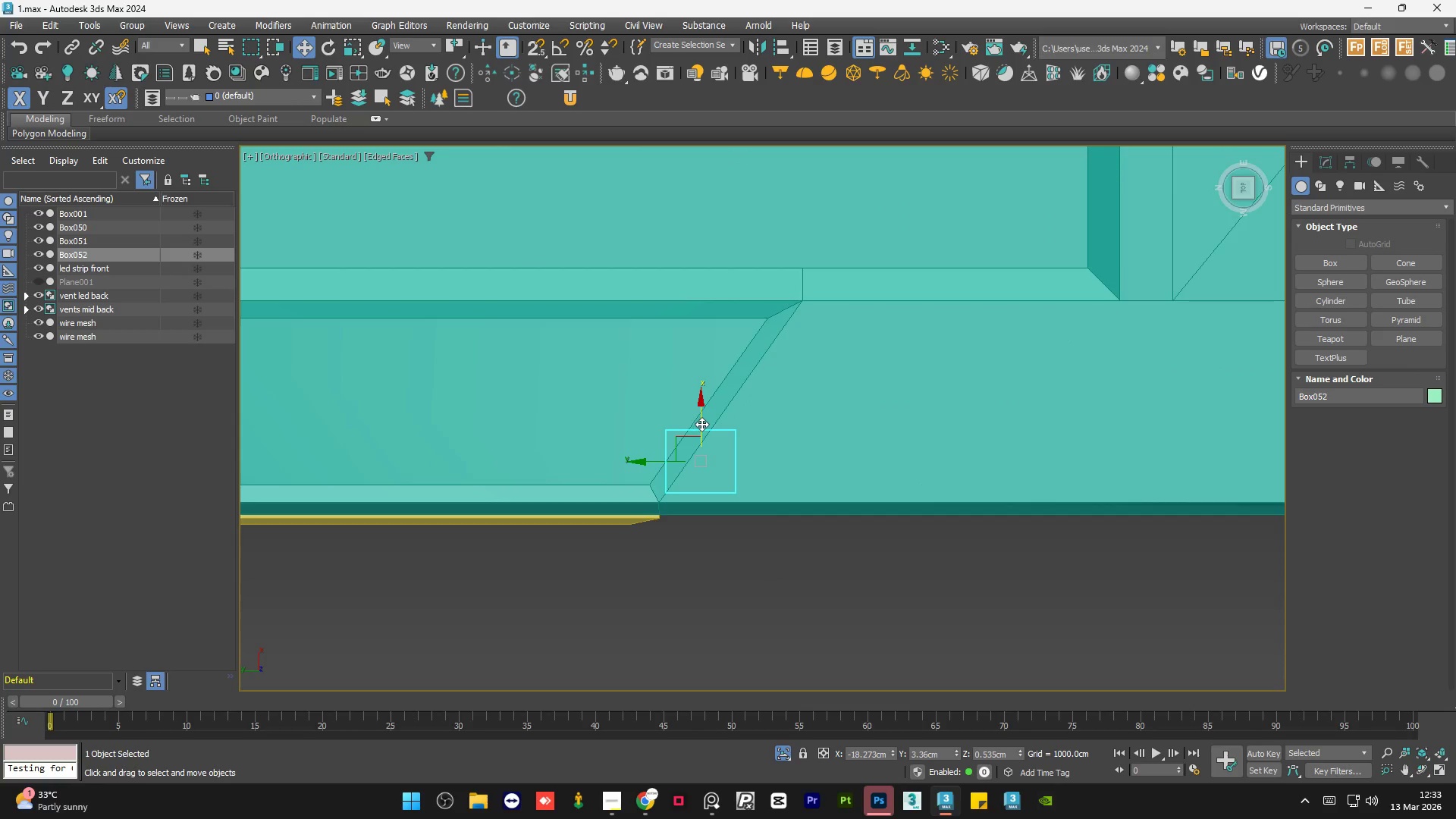 
left_click_drag(start_coordinate=[700, 419], to_coordinate=[707, 450])
 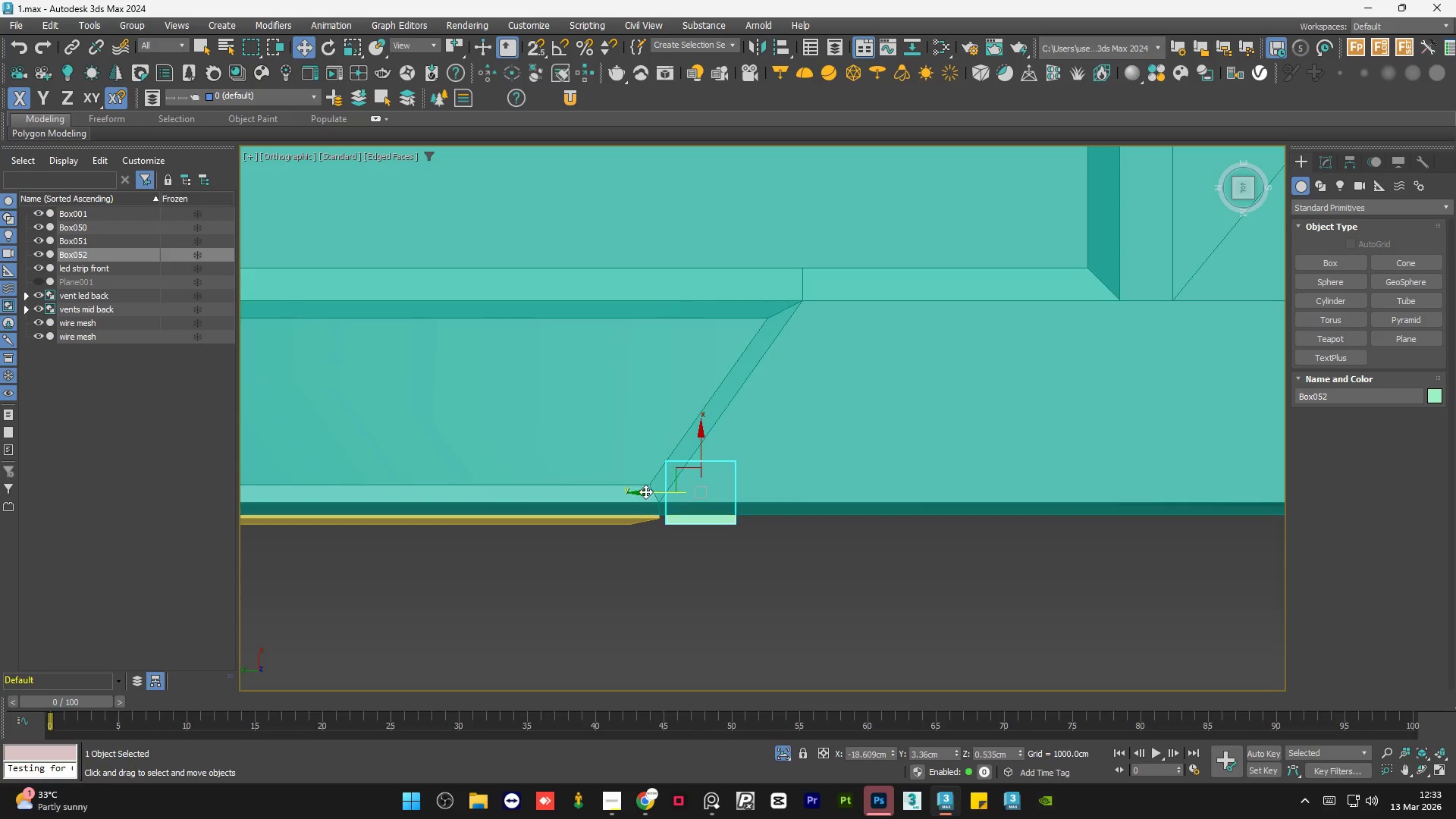 
left_click_drag(start_coordinate=[645, 491], to_coordinate=[685, 496])
 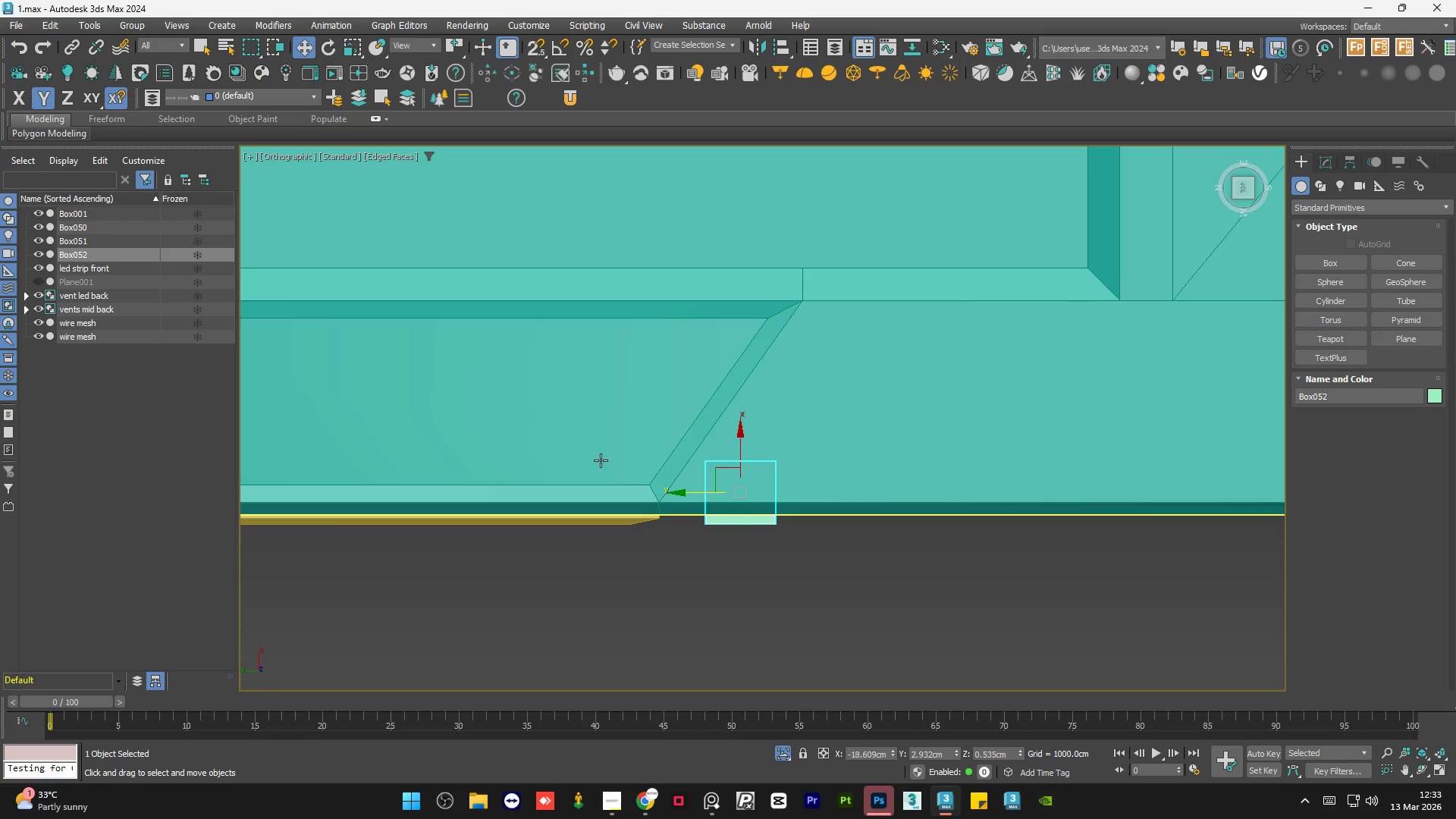 
scroll: coordinate [601, 460], scroll_direction: down, amount: 4.0
 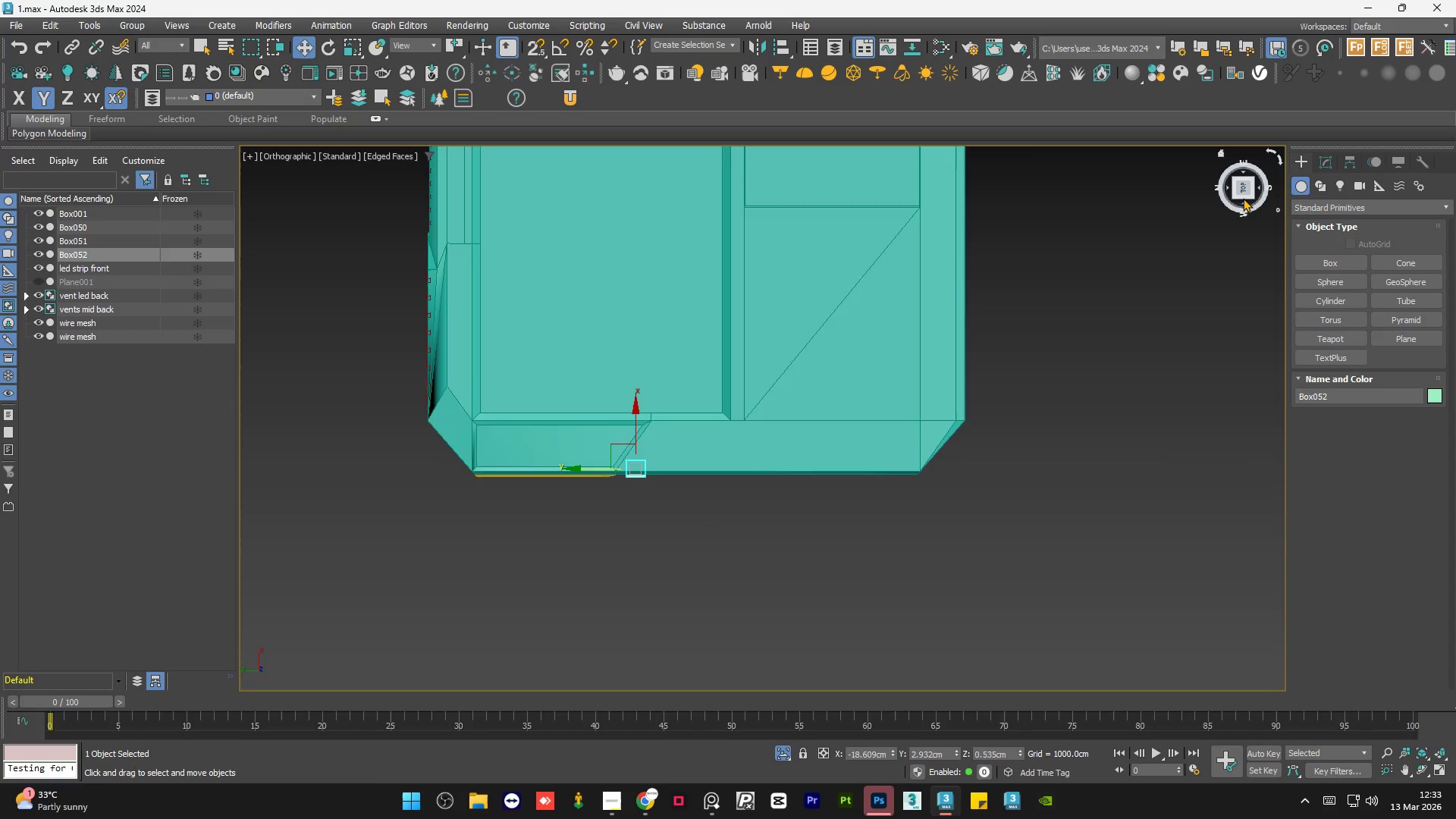 
type(zz)
 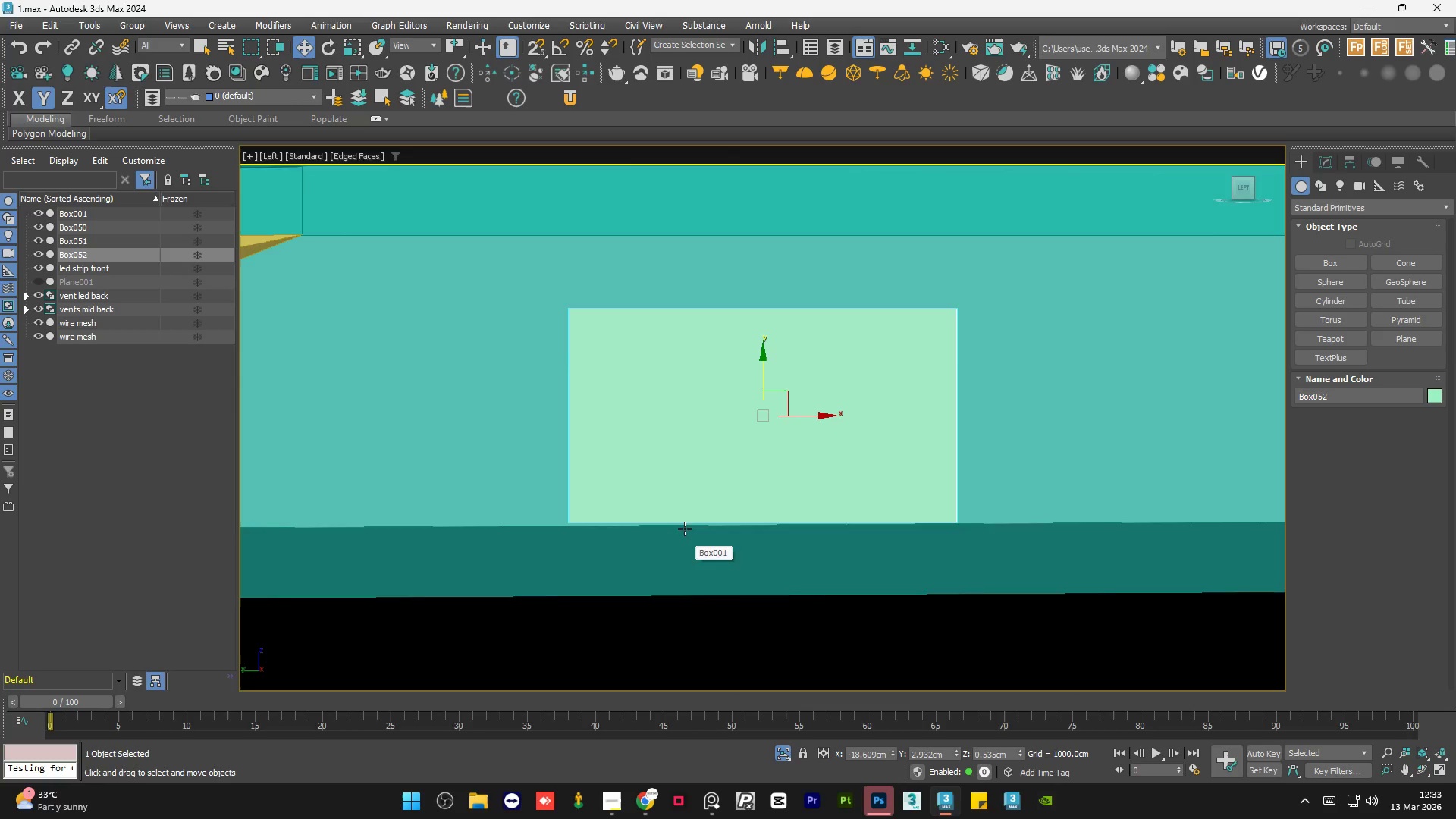 
scroll: coordinate [620, 473], scroll_direction: down, amount: 6.0
 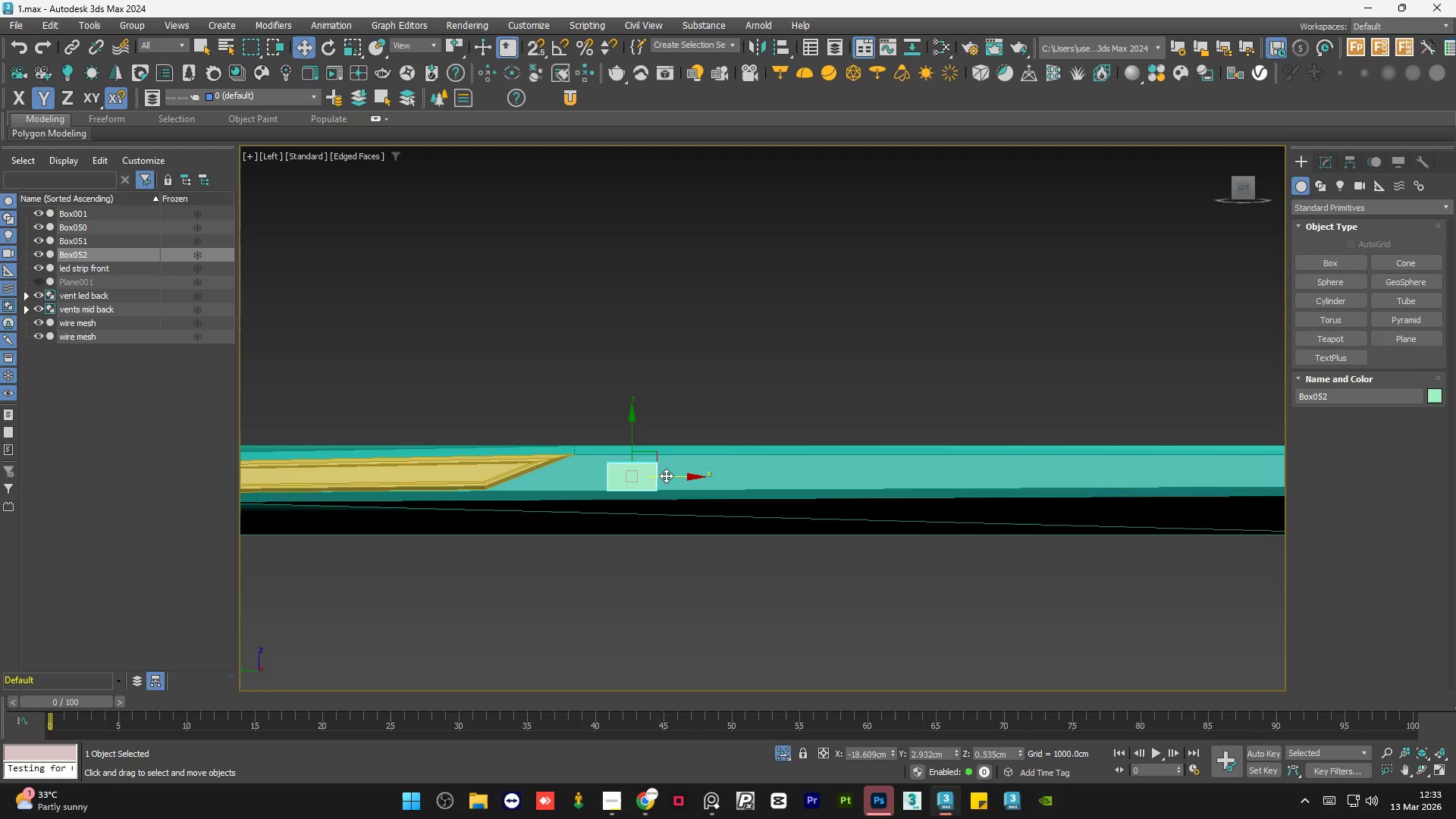 
left_click_drag(start_coordinate=[669, 473], to_coordinate=[789, 482])
 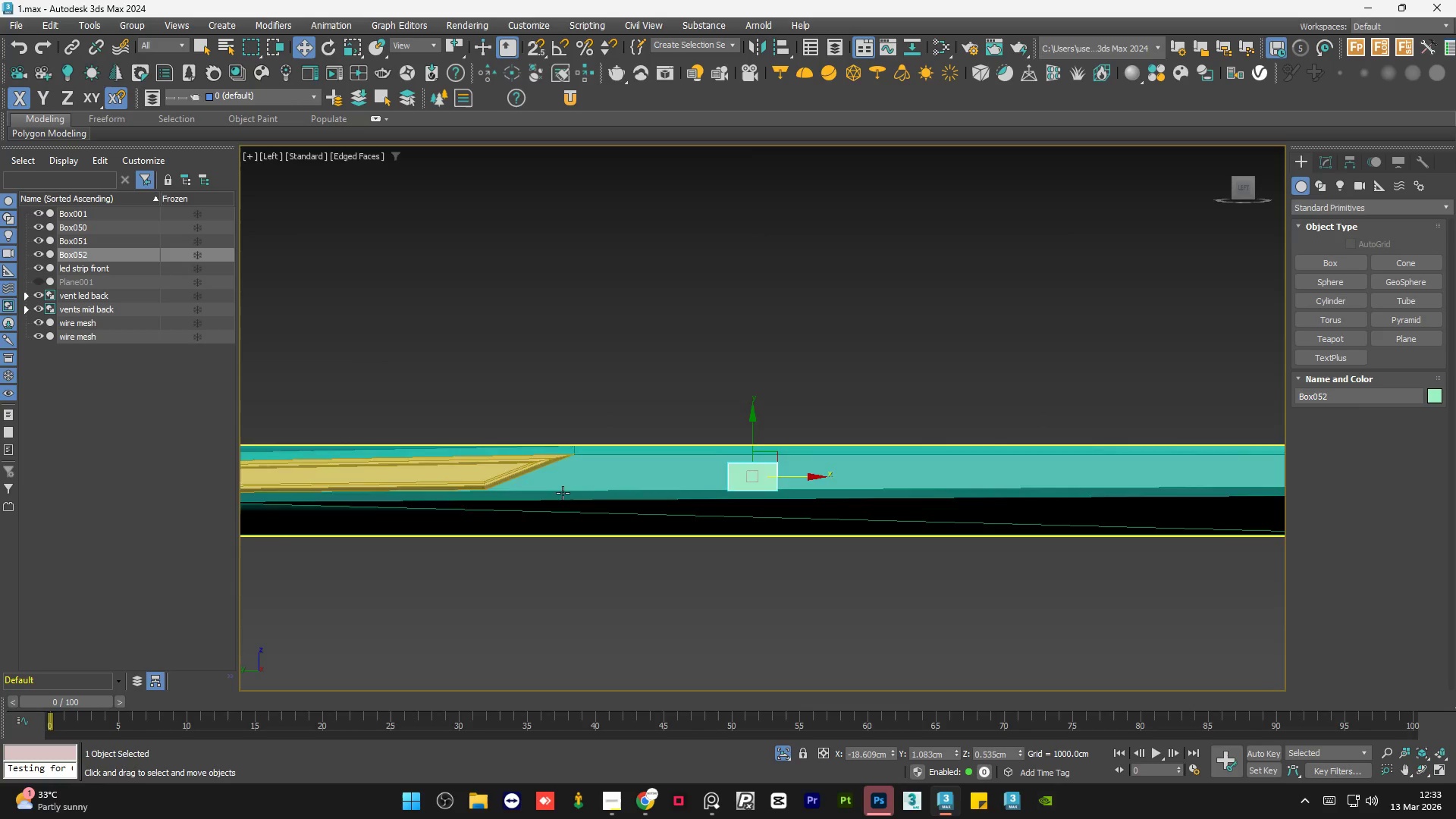 
scroll: coordinate [561, 495], scroll_direction: down, amount: 3.0
 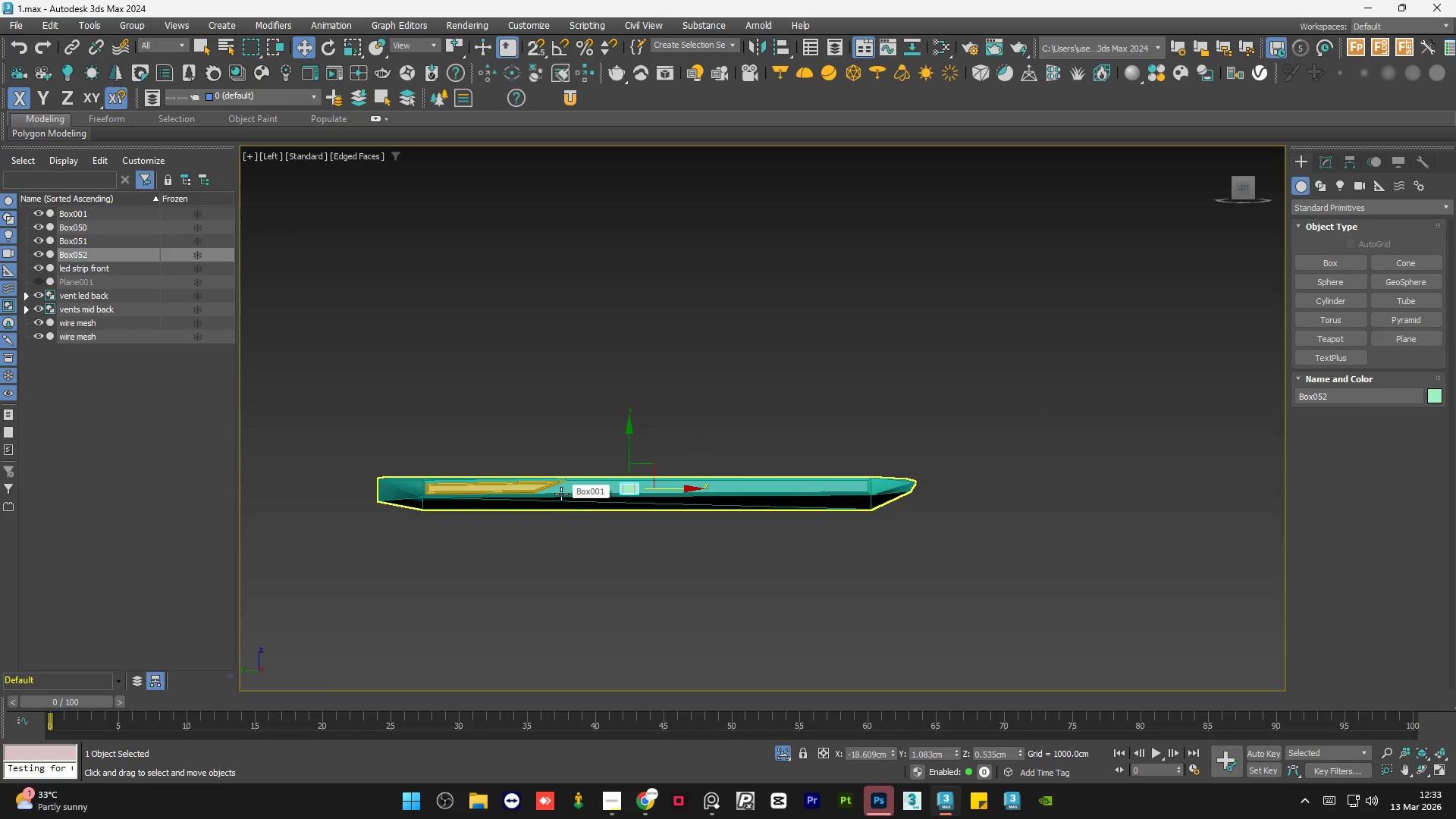 
scroll: coordinate [649, 476], scroll_direction: up, amount: 6.0
 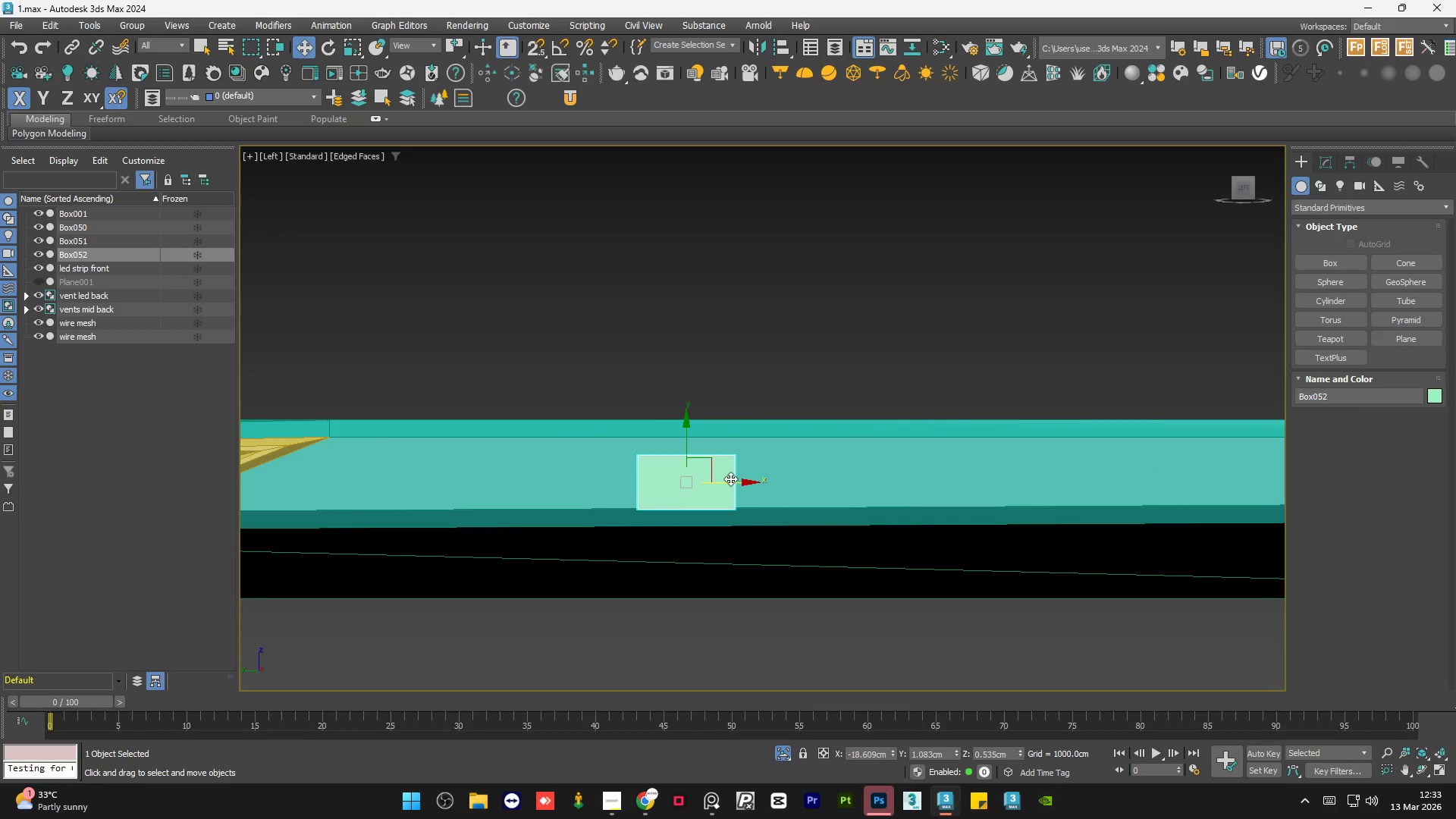 
left_click_drag(start_coordinate=[727, 479], to_coordinate=[675, 475])
 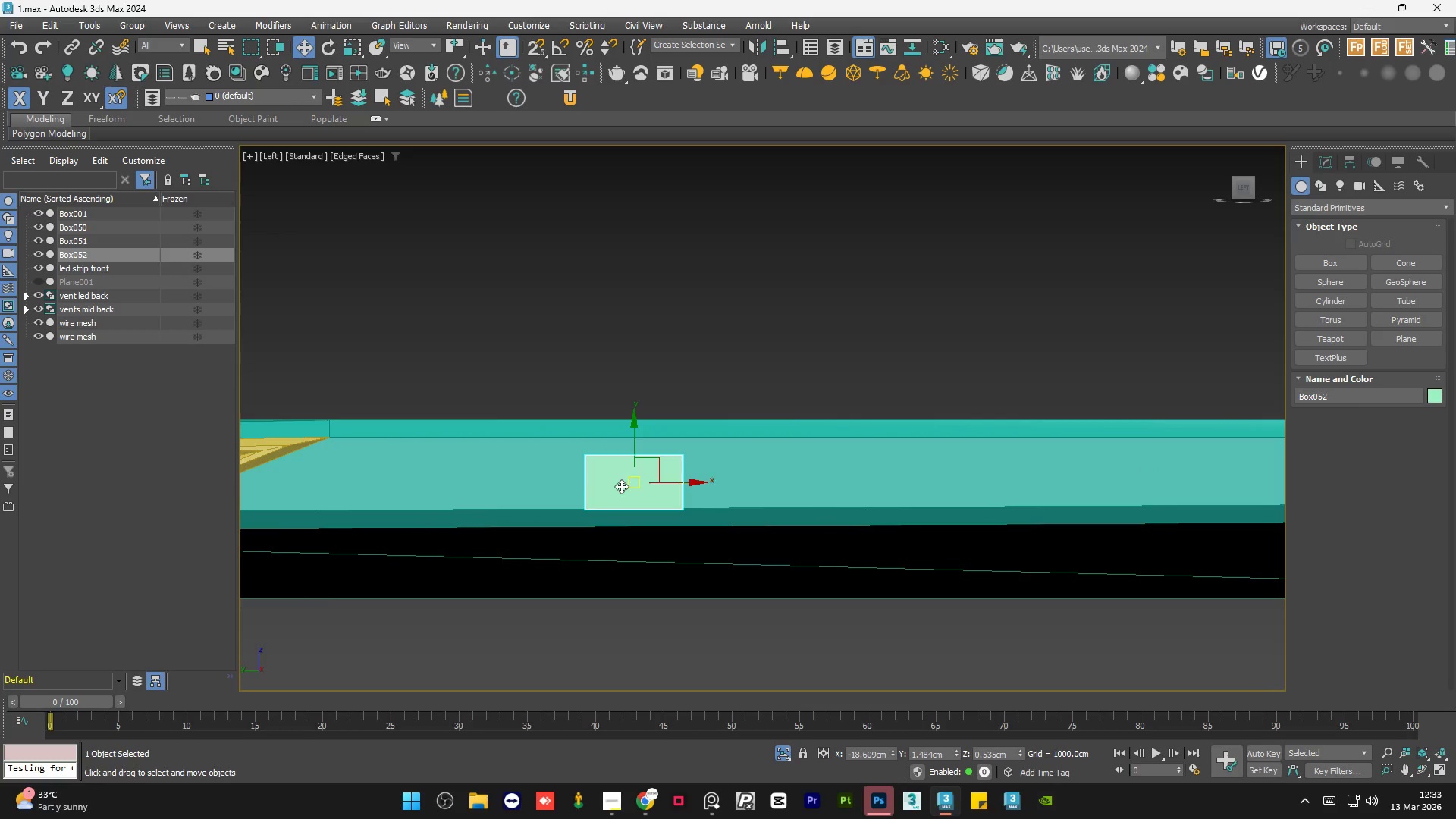 
scroll: coordinate [620, 484], scroll_direction: up, amount: 3.0
 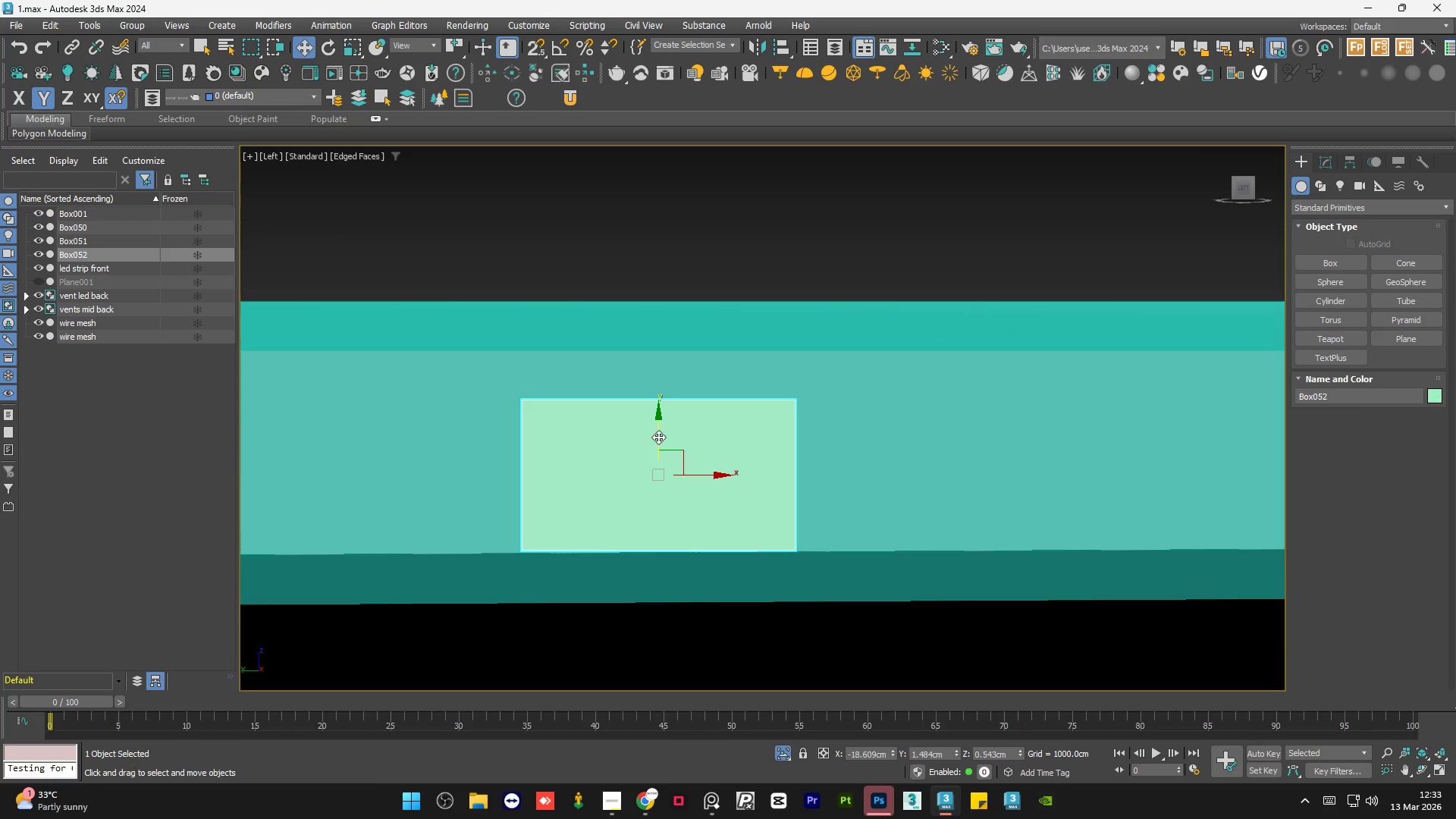 
double_click([811, 277])
 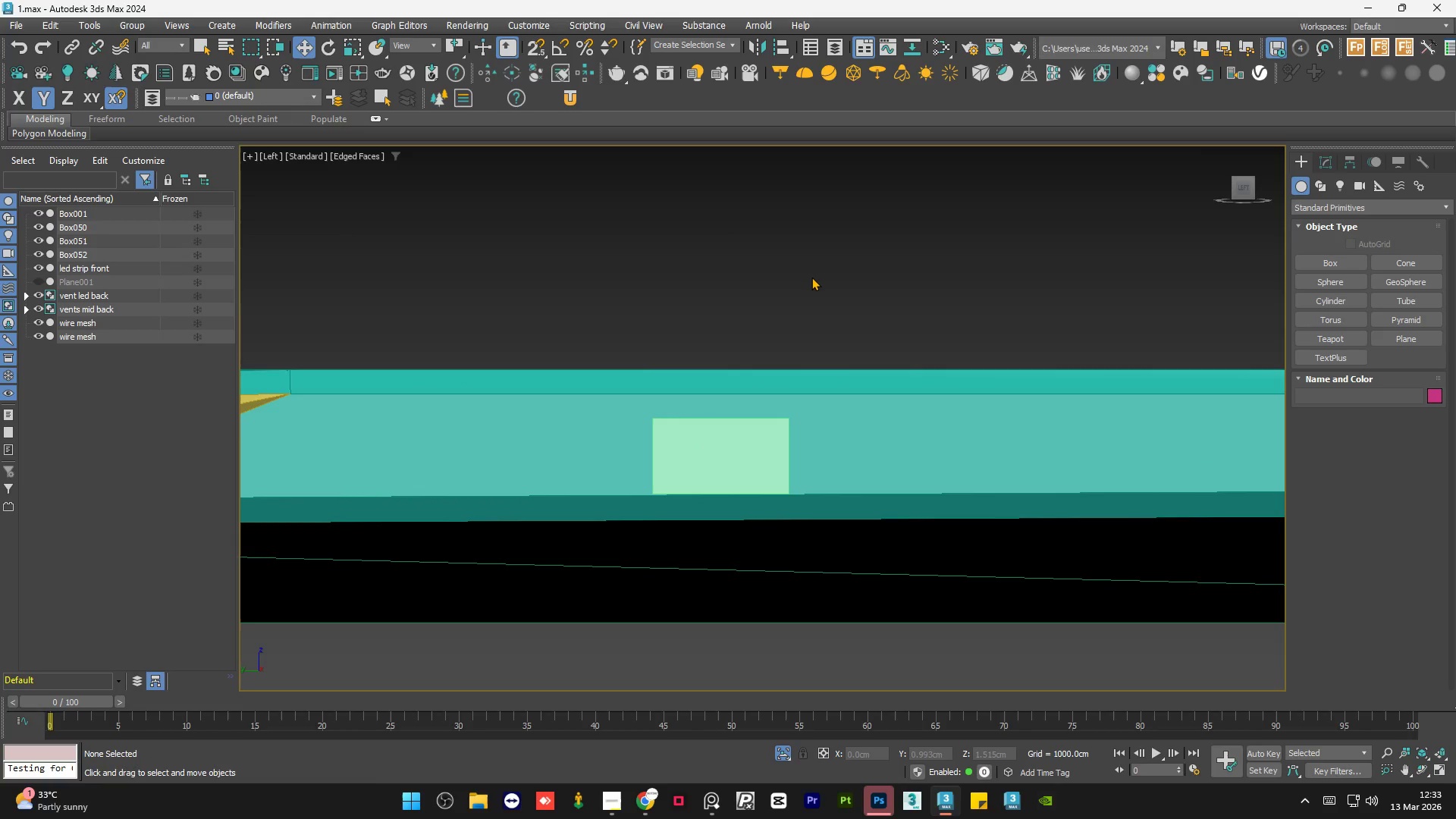 
scroll: coordinate [639, 362], scroll_direction: down, amount: 8.0
 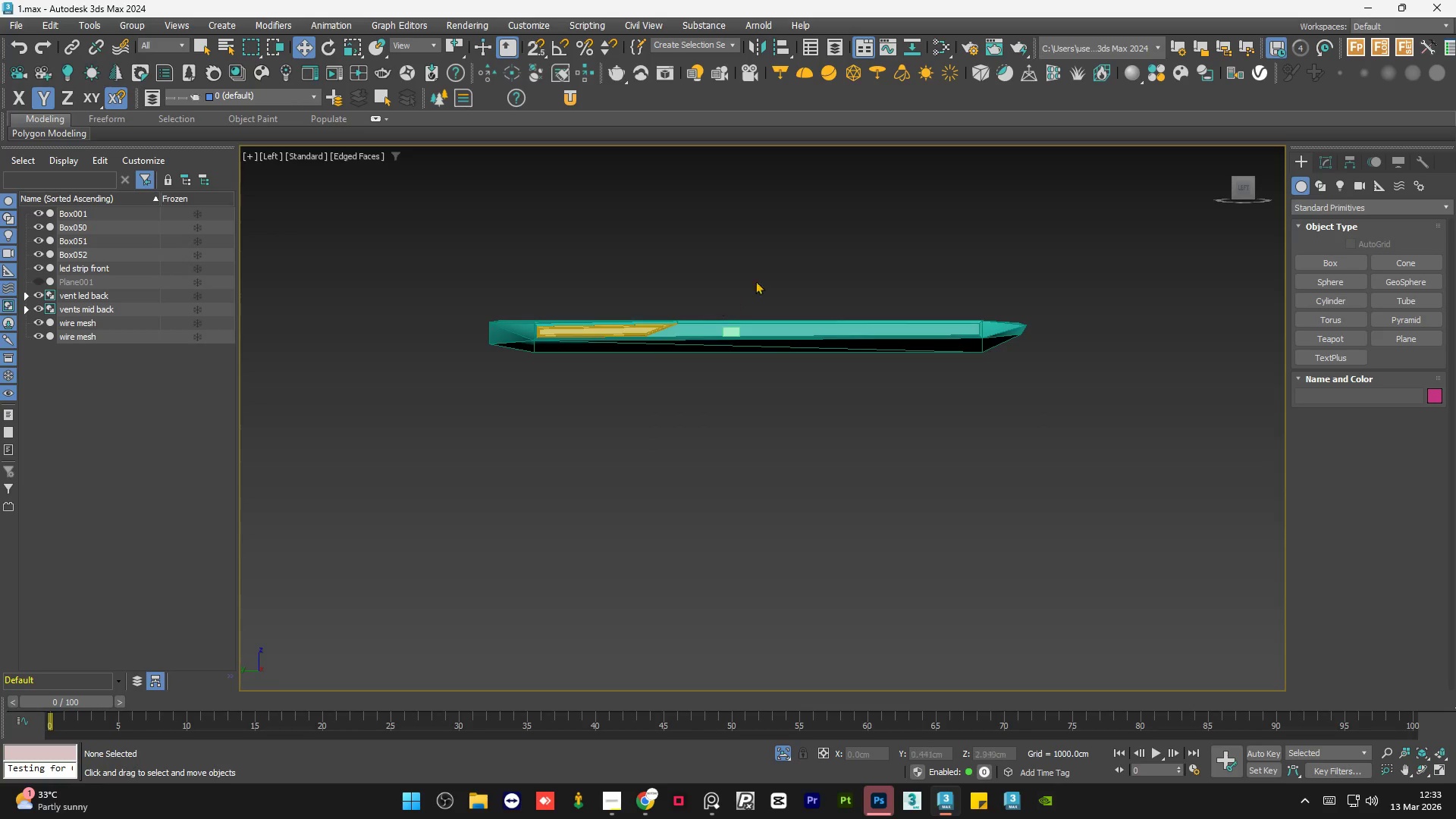 
scroll: coordinate [745, 310], scroll_direction: up, amount: 3.0
 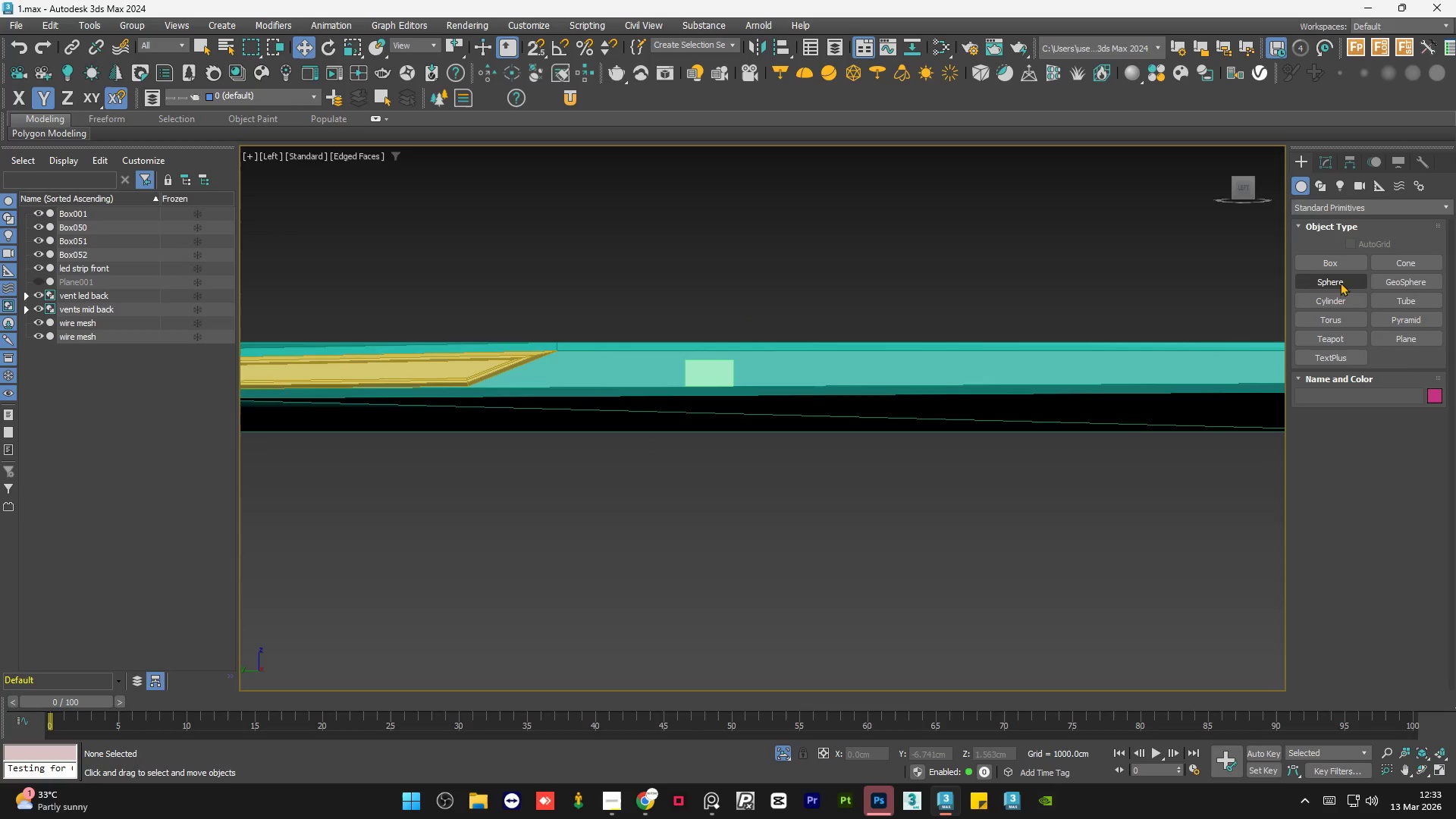 
left_click([1334, 297])
 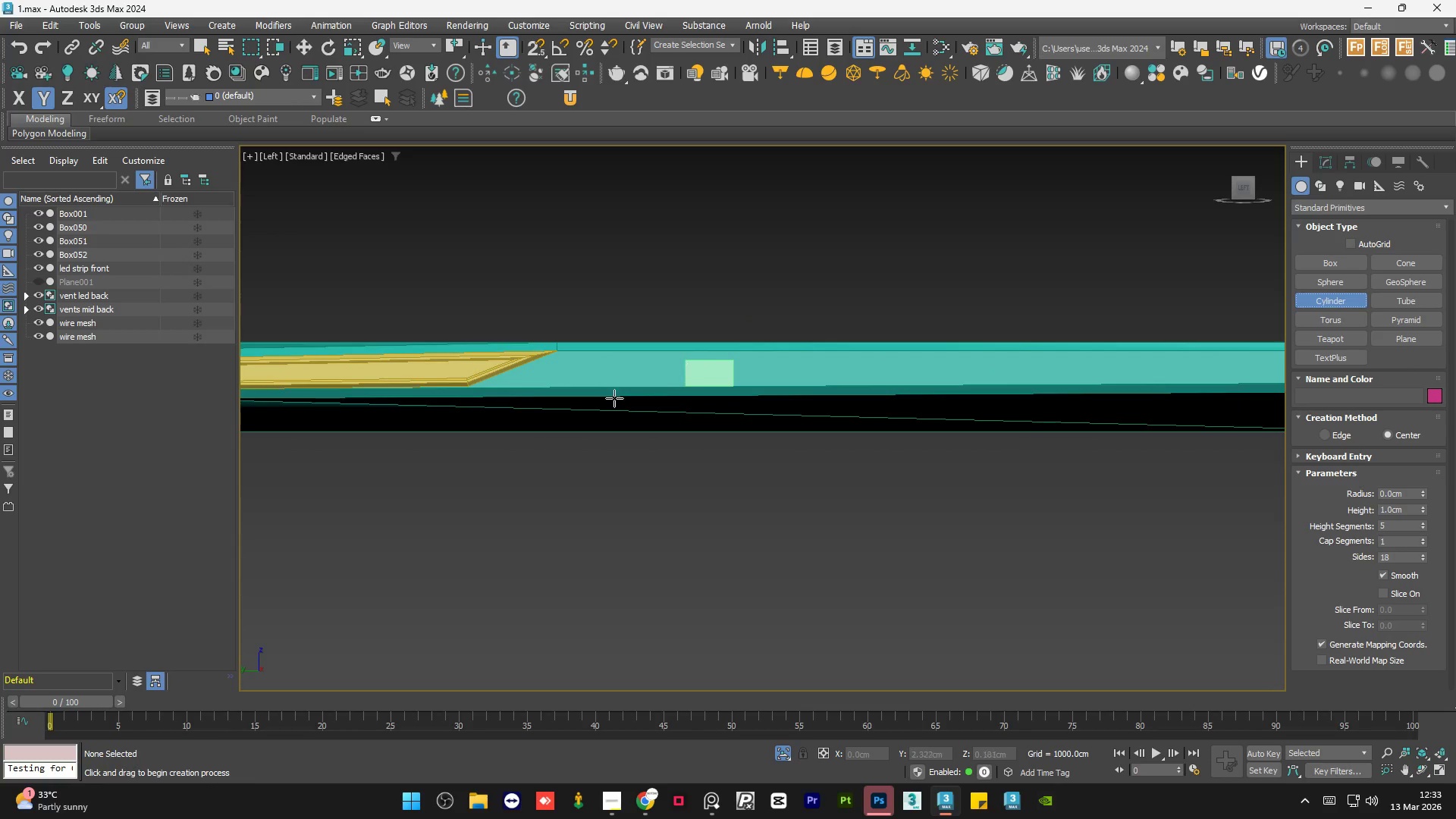 
scroll: coordinate [585, 353], scroll_direction: up, amount: 2.0
 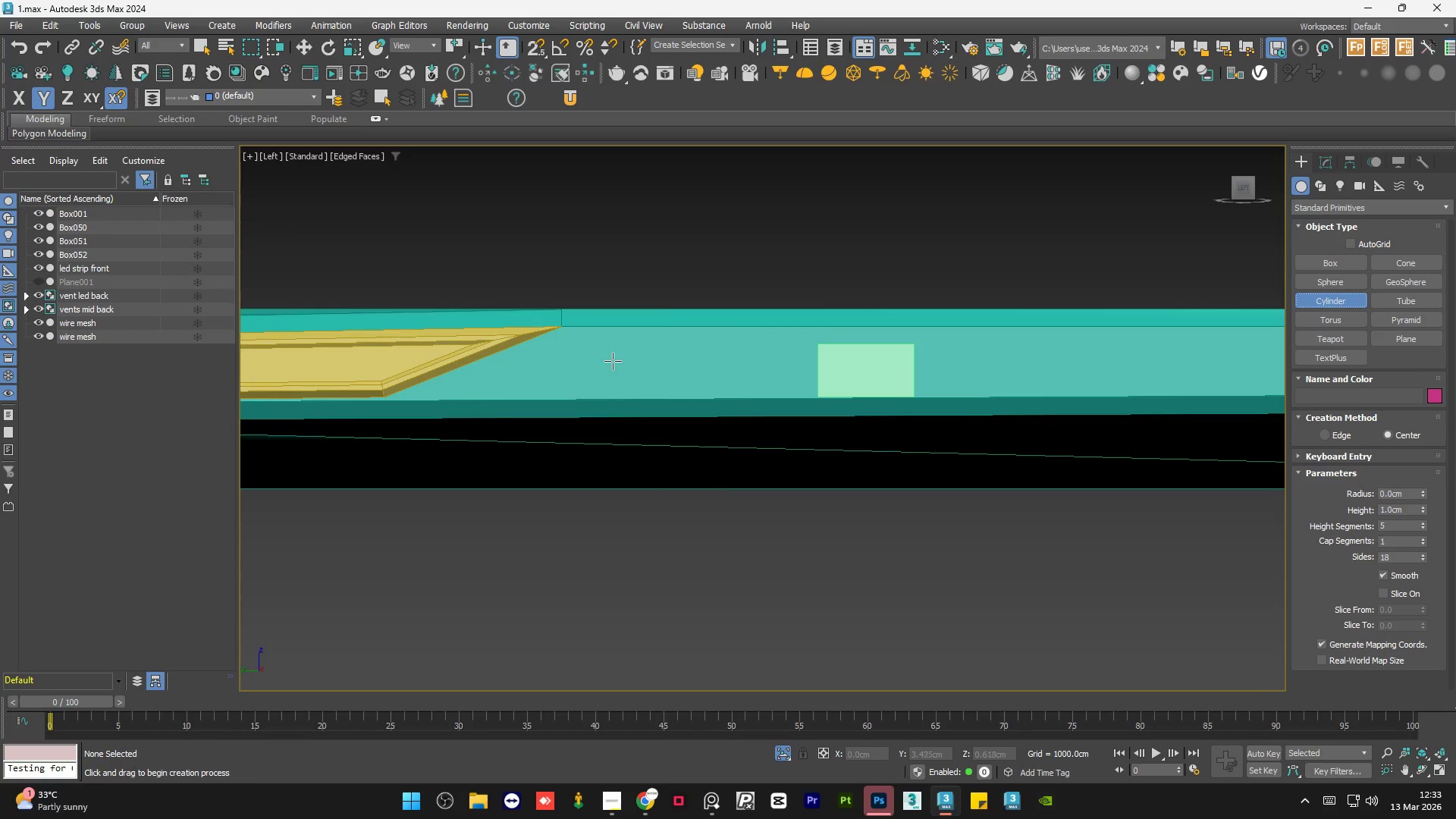 
left_click_drag(start_coordinate=[614, 362], to_coordinate=[632, 344])
 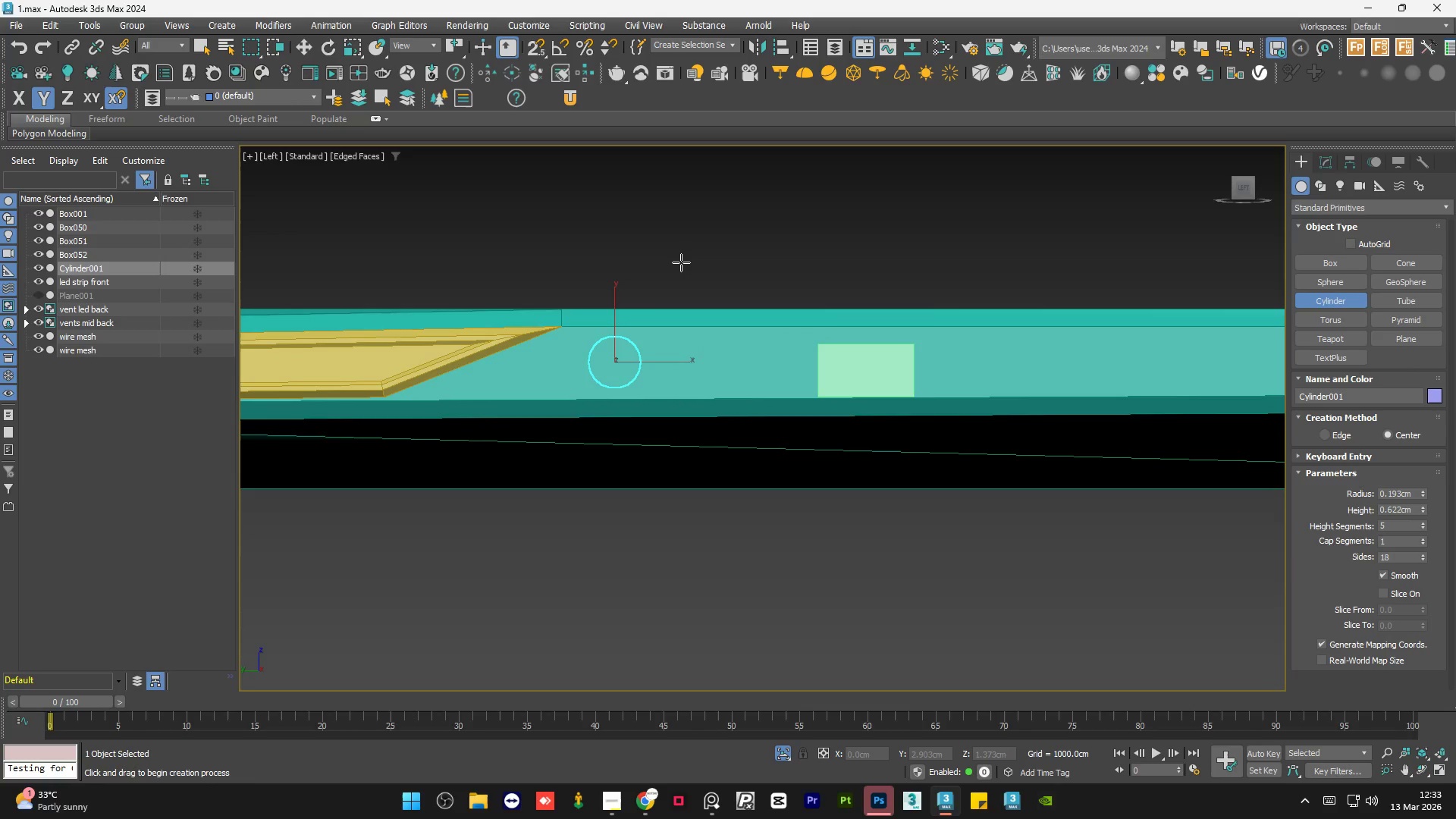 
key(W)
 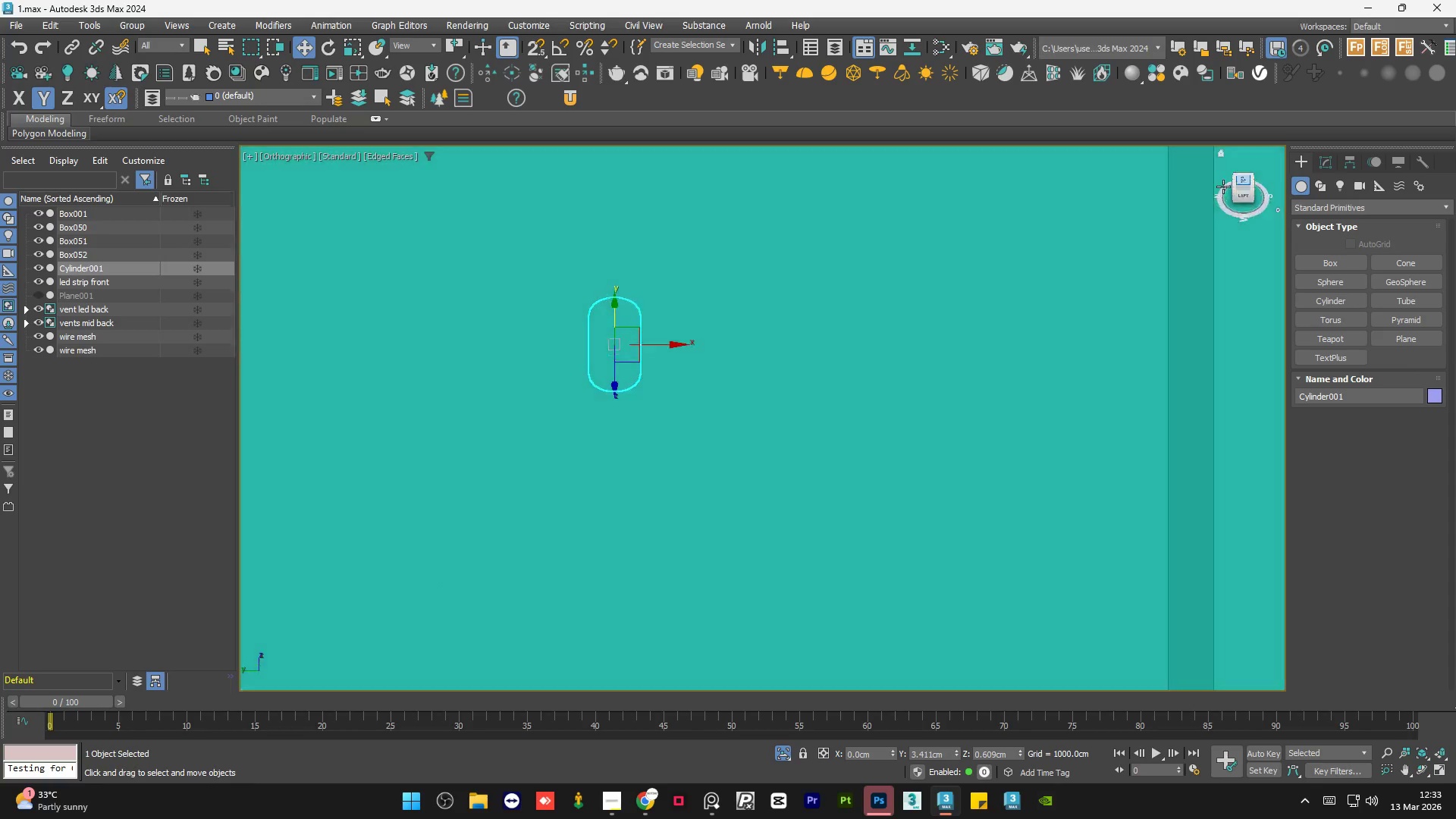 
scroll: coordinate [587, 276], scroll_direction: down, amount: 6.0
 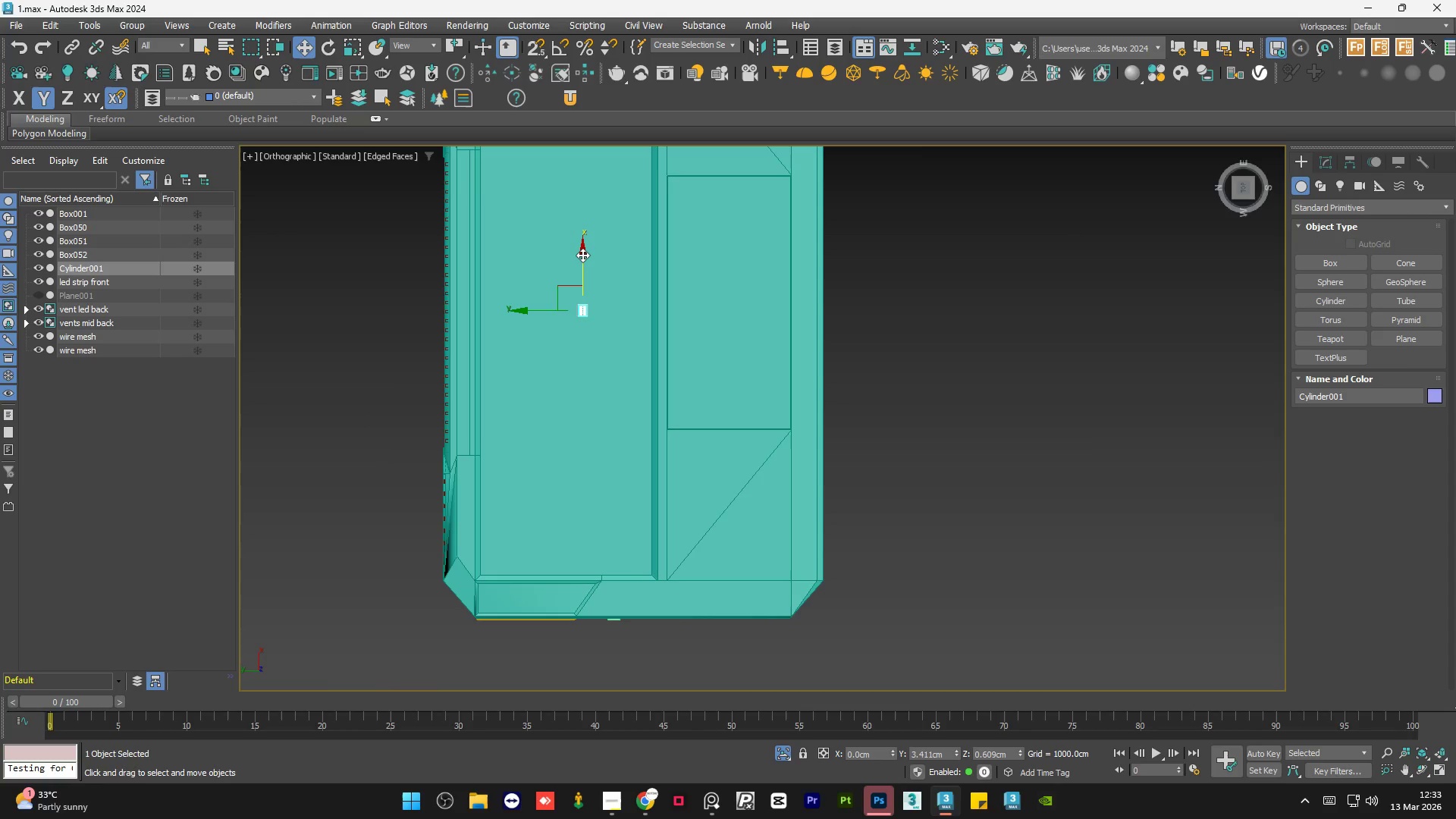 
left_click_drag(start_coordinate=[584, 255], to_coordinate=[660, 562])
 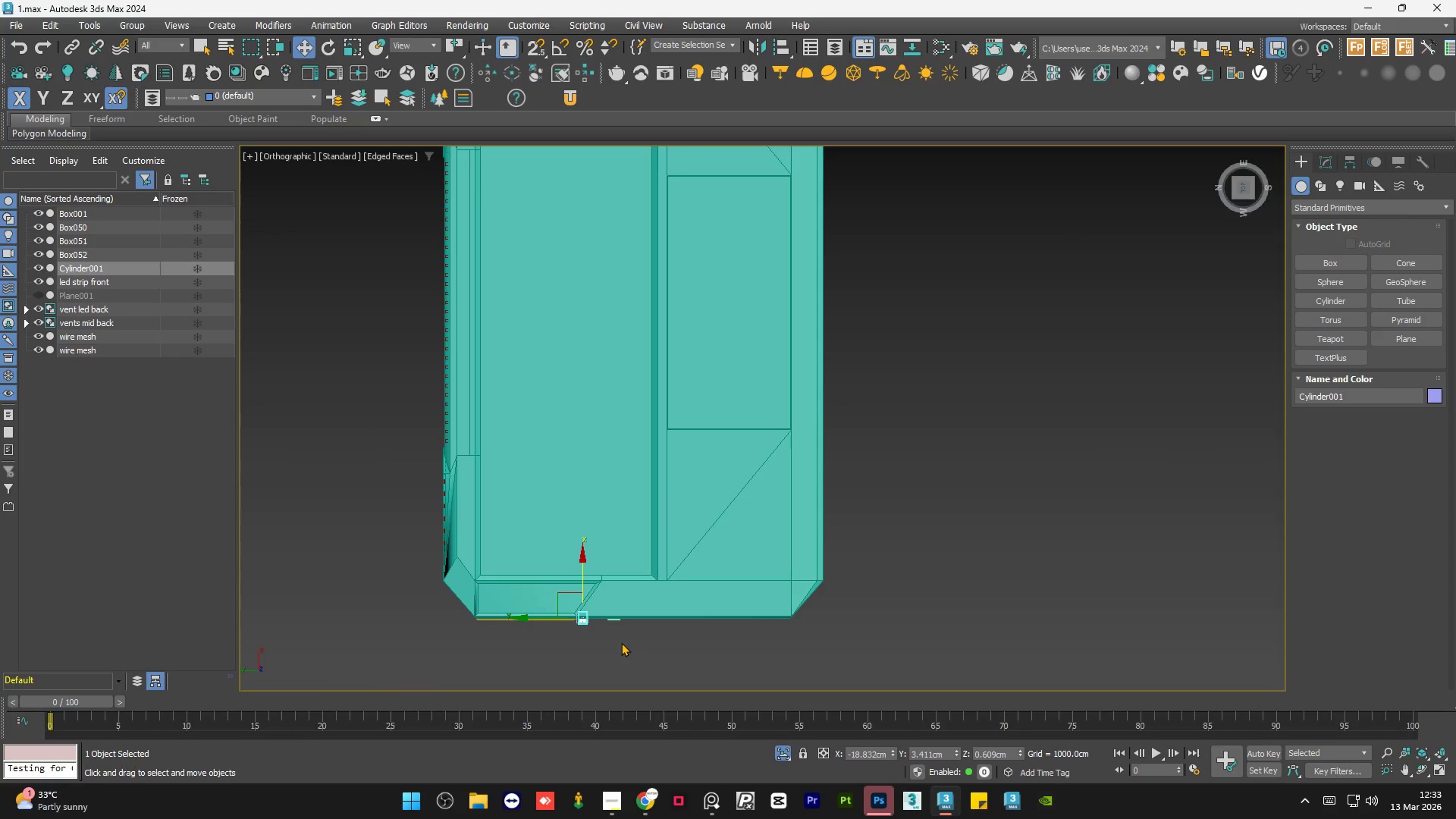 
scroll: coordinate [570, 606], scroll_direction: up, amount: 5.0
 